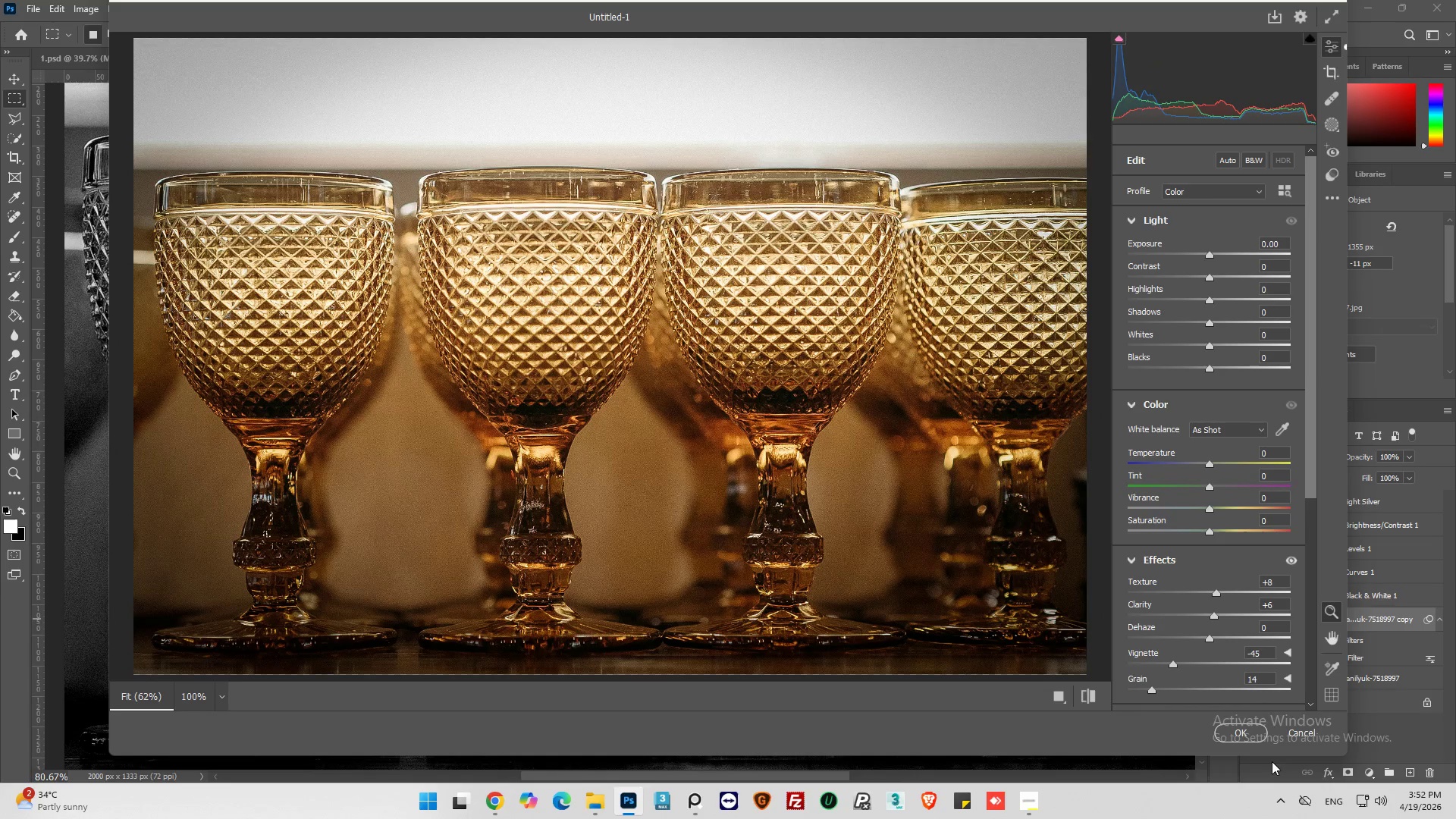 
left_click([1241, 733])
 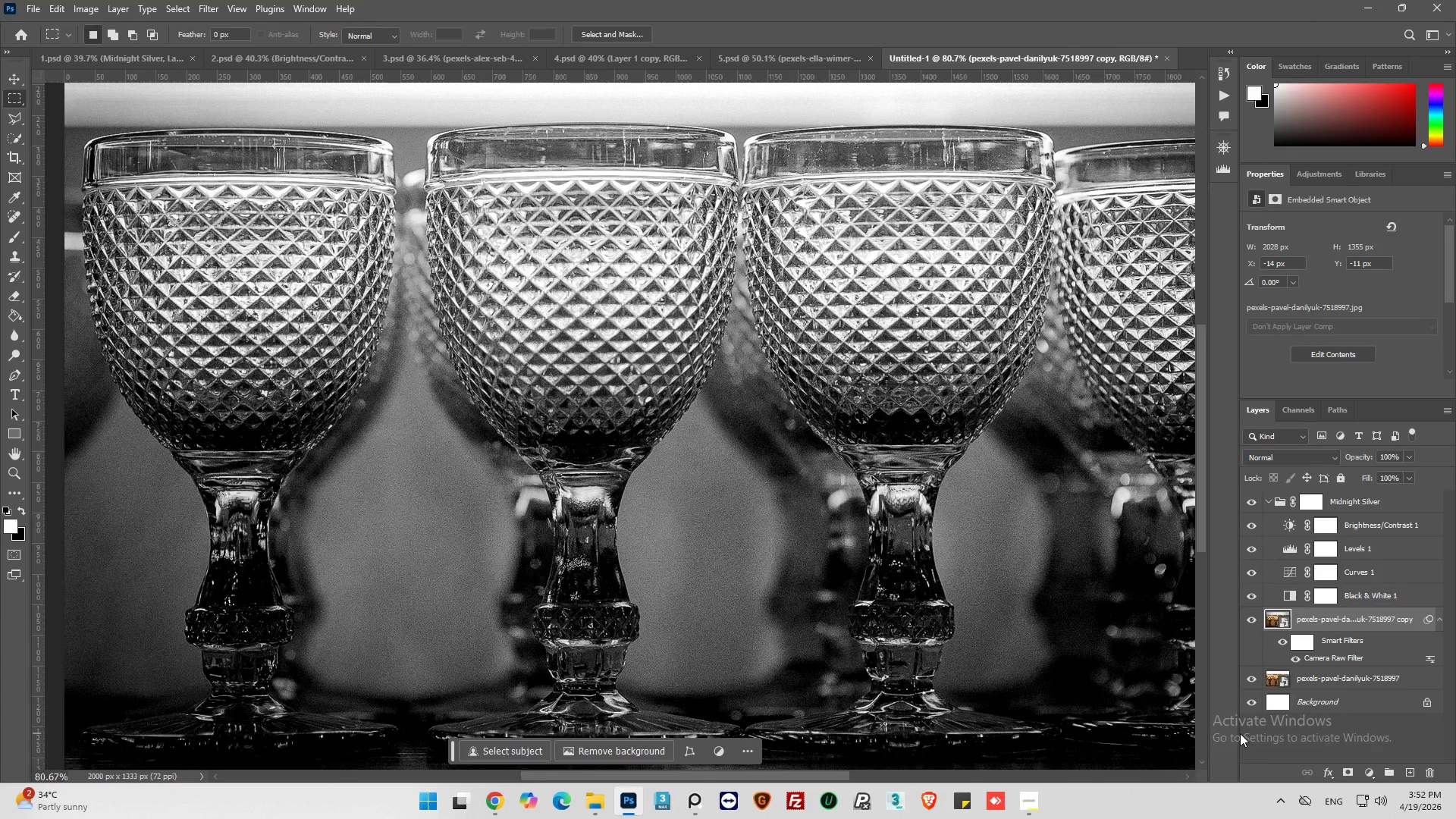 
hold_key(key=AltLeft, duration=0.33)
scroll: coordinate [605, 544], scroll_direction: down, amount: 3.0
 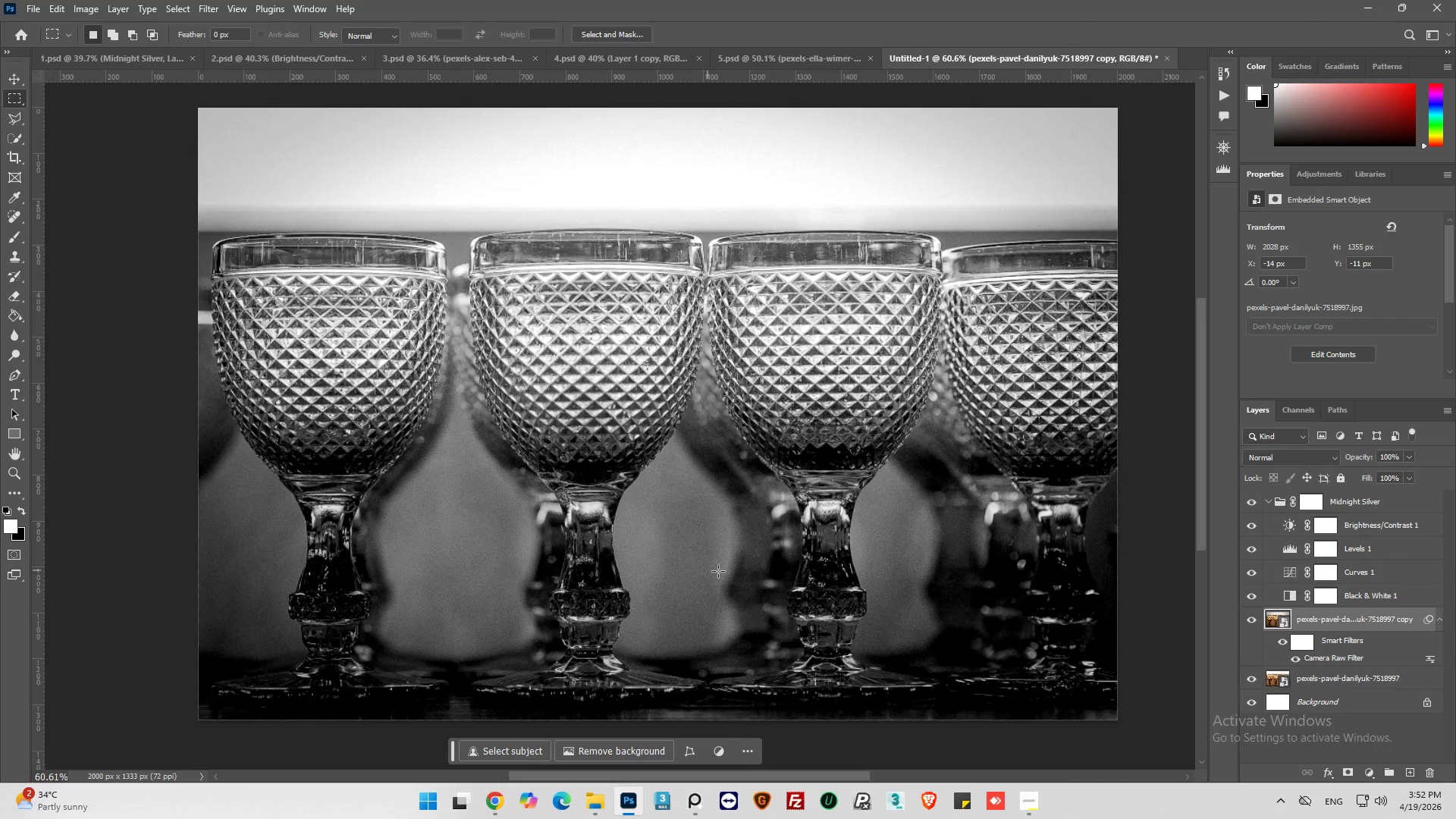 
scroll: coordinate [724, 571], scroll_direction: up, amount: 3.0
 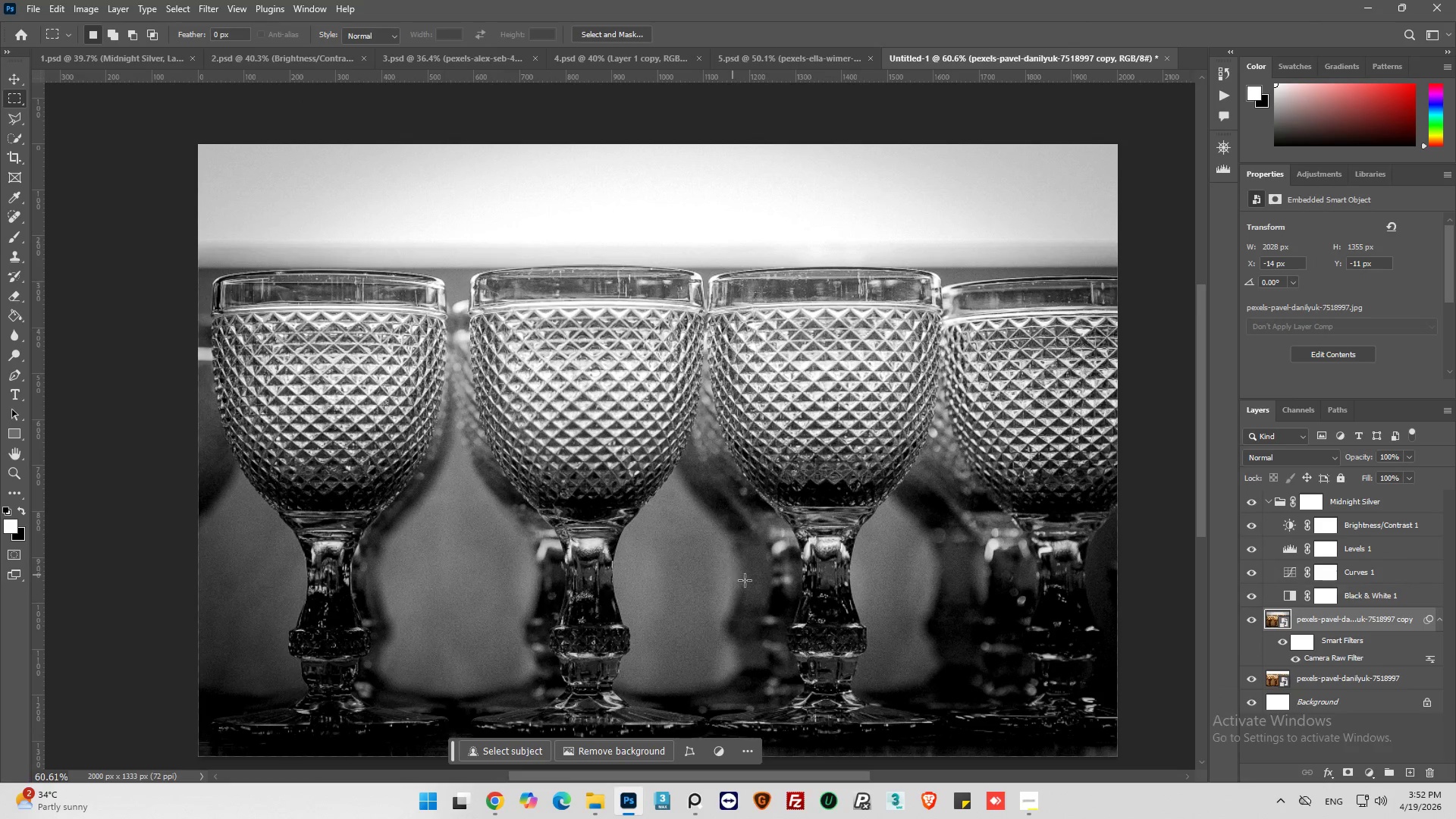 
key(Alt+AltLeft)
 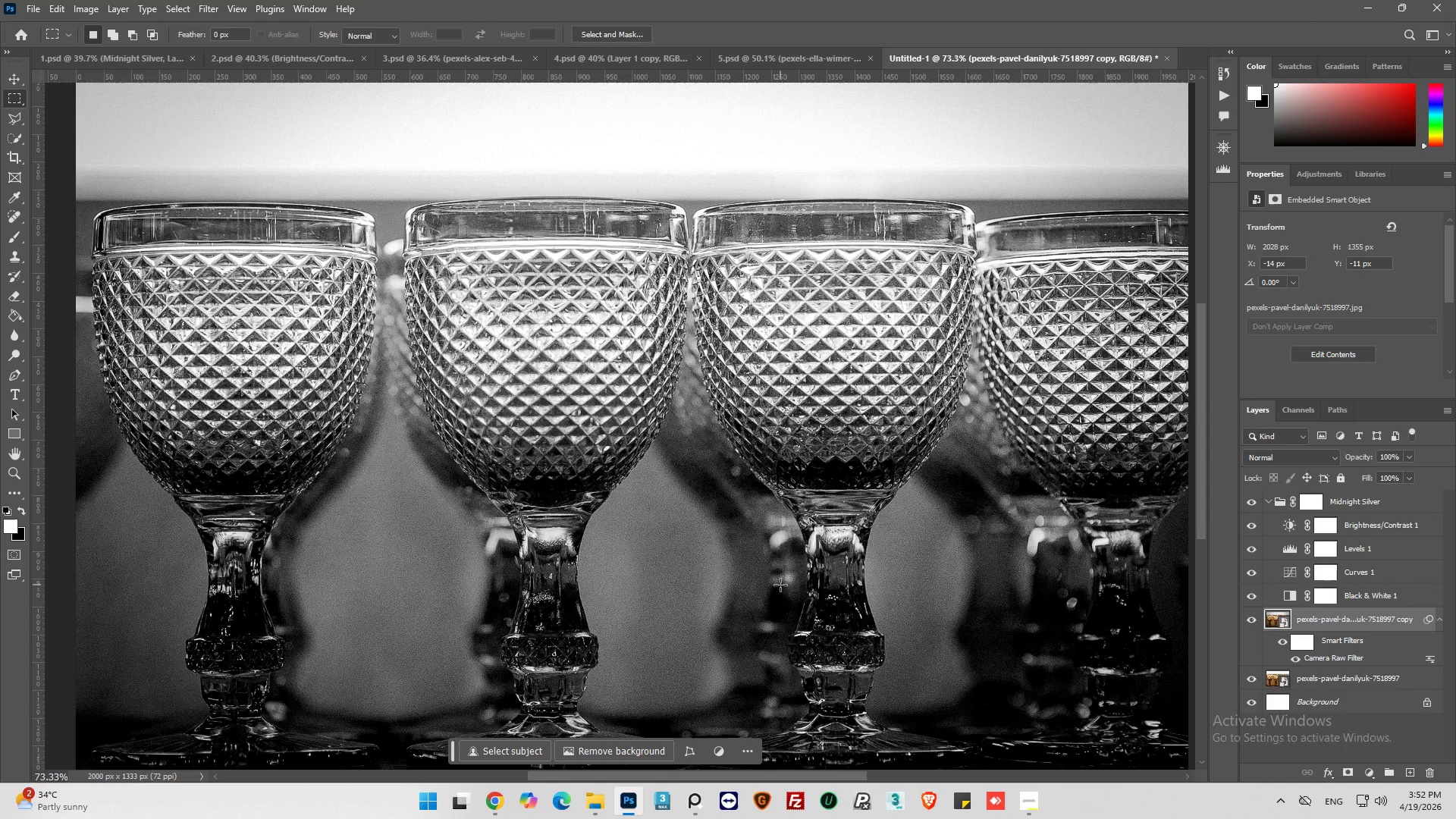 
scroll: coordinate [780, 585], scroll_direction: up, amount: 2.0
 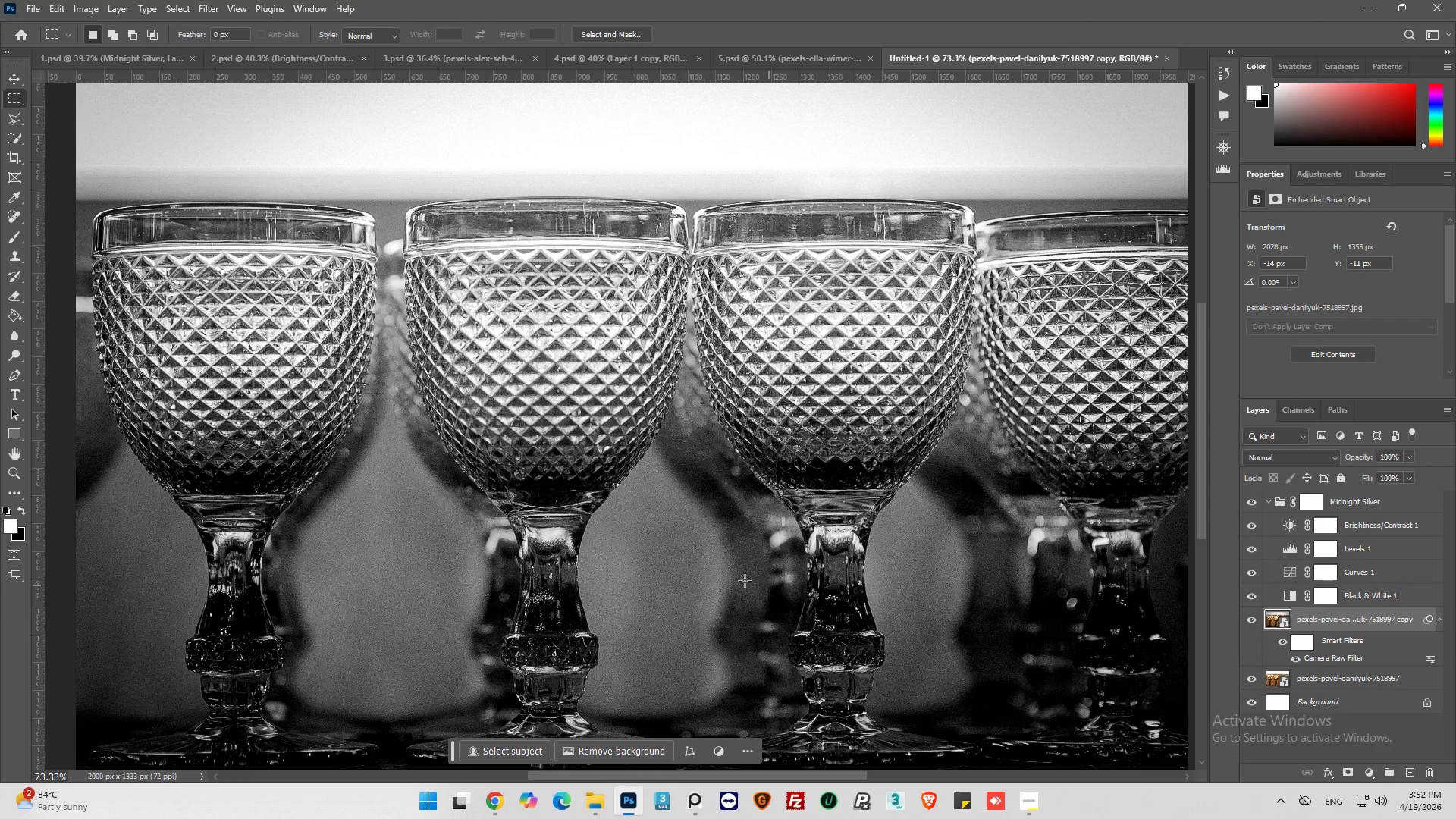 
key(Alt+AltLeft)
 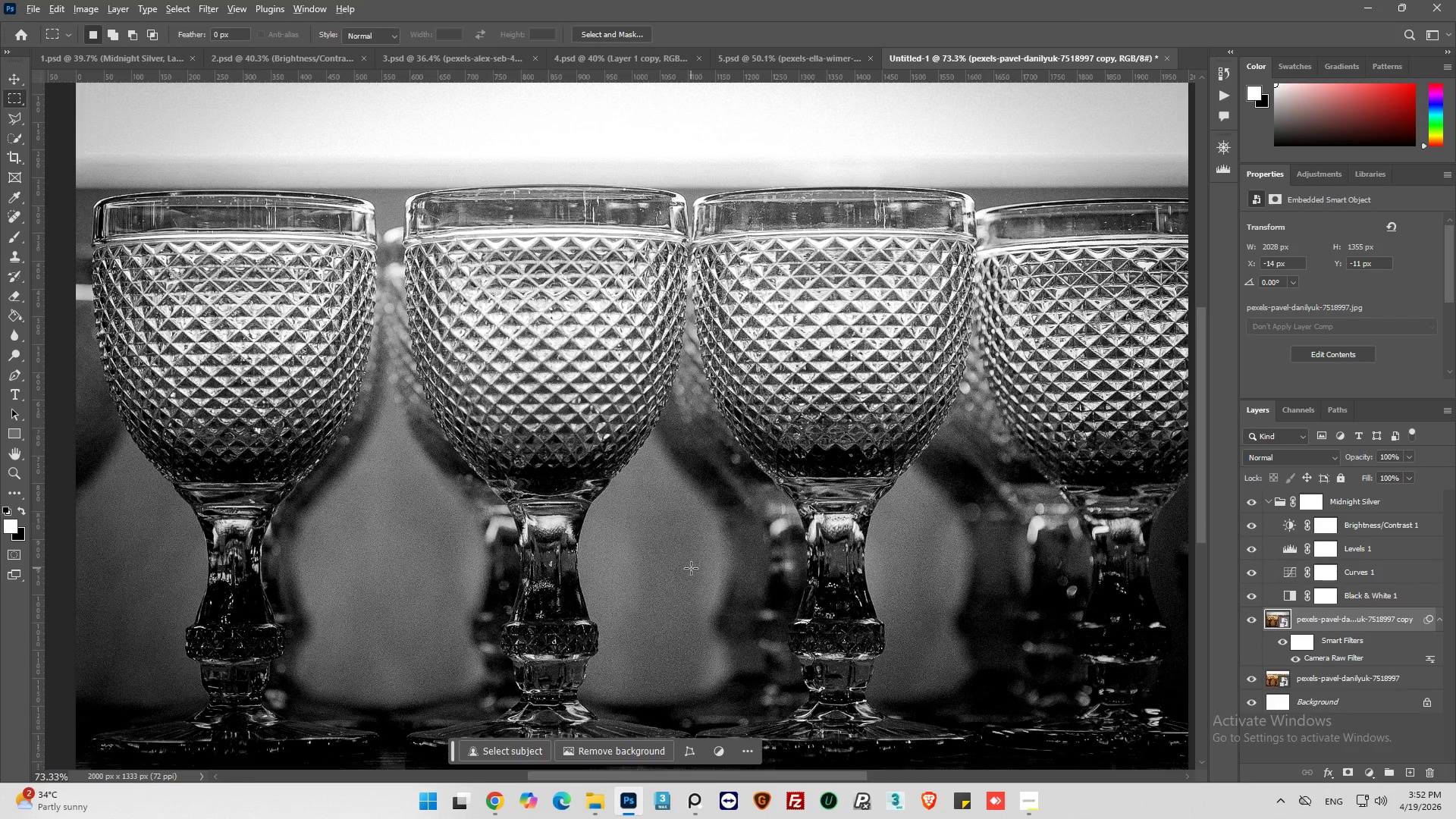 
key(Alt+AltLeft)
 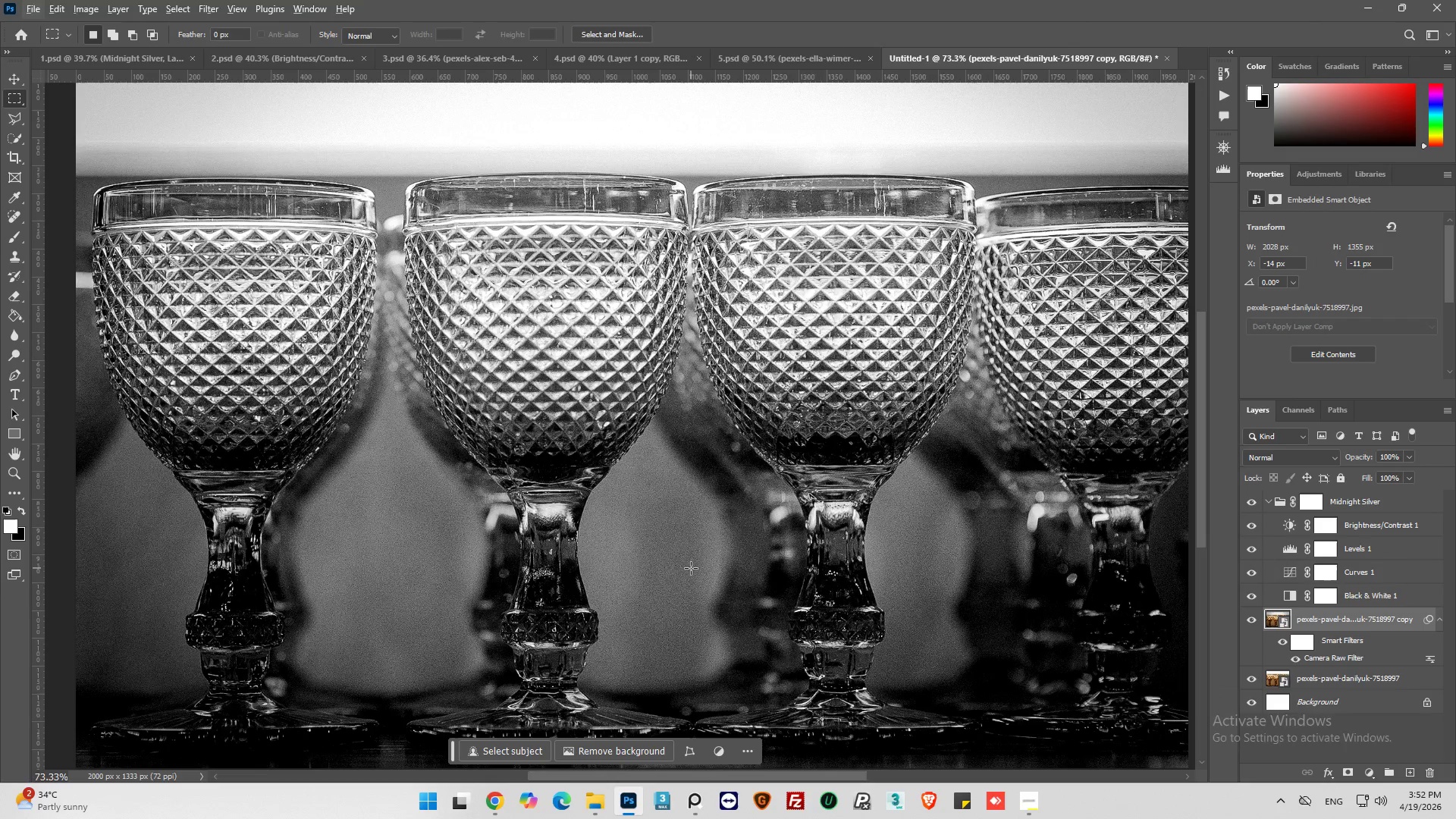 
hold_key(key=AltLeft, duration=0.34)
scroll: coordinate [691, 568], scroll_direction: down, amount: 3.0
 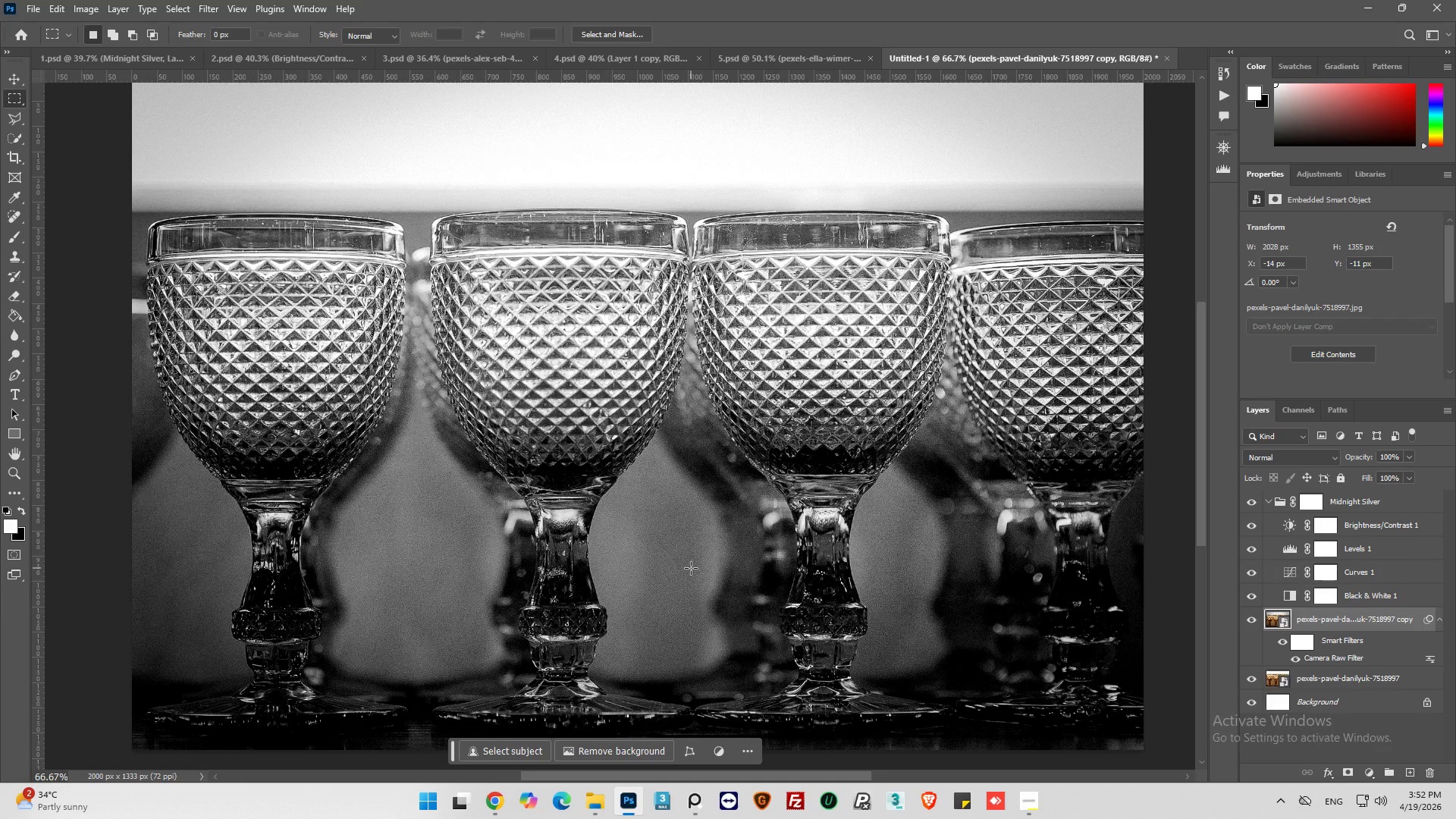 
key(Alt+AltLeft)
 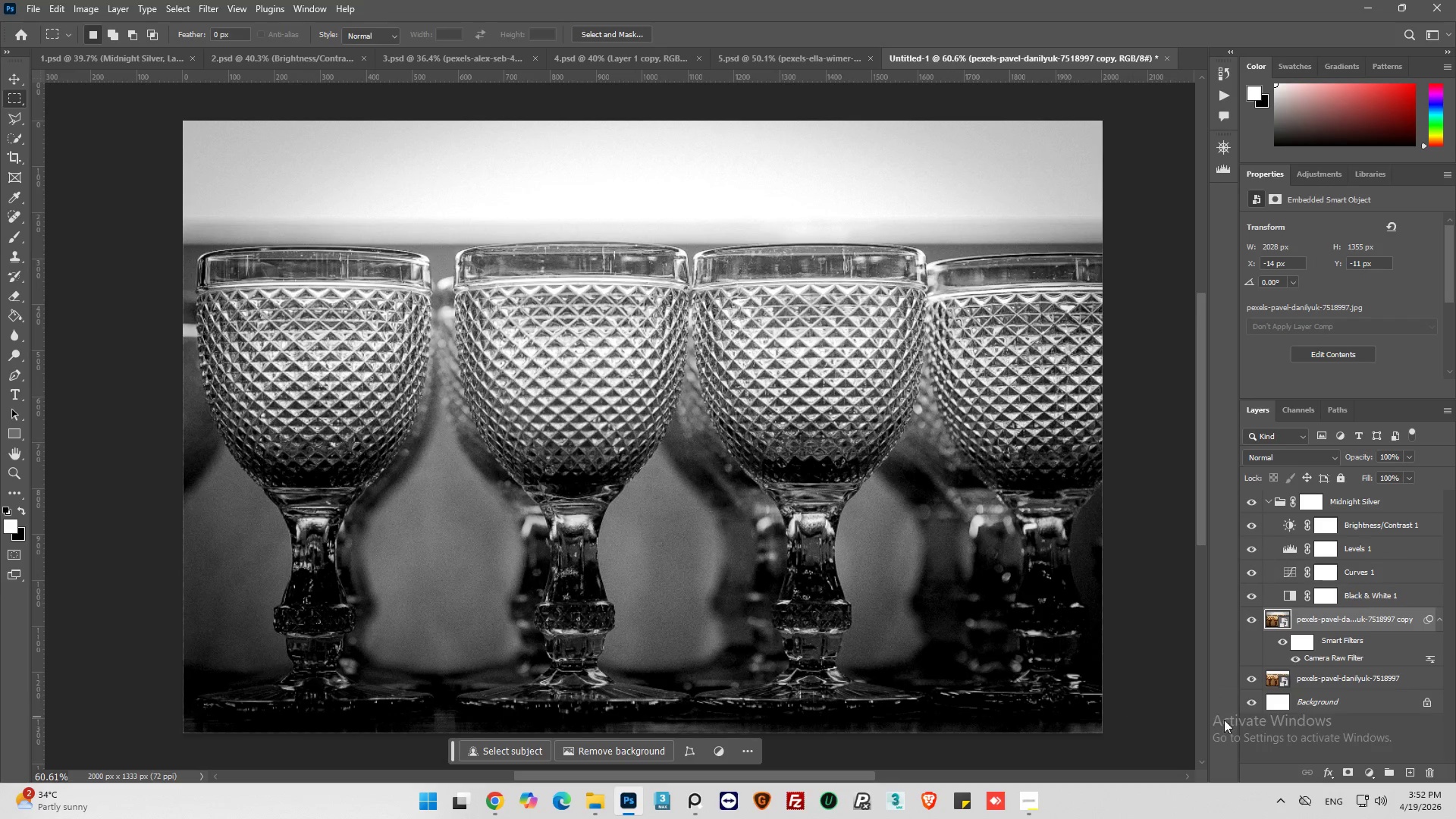 
hold_key(key=AltLeft, duration=1.55)
left_click([1250, 682])
 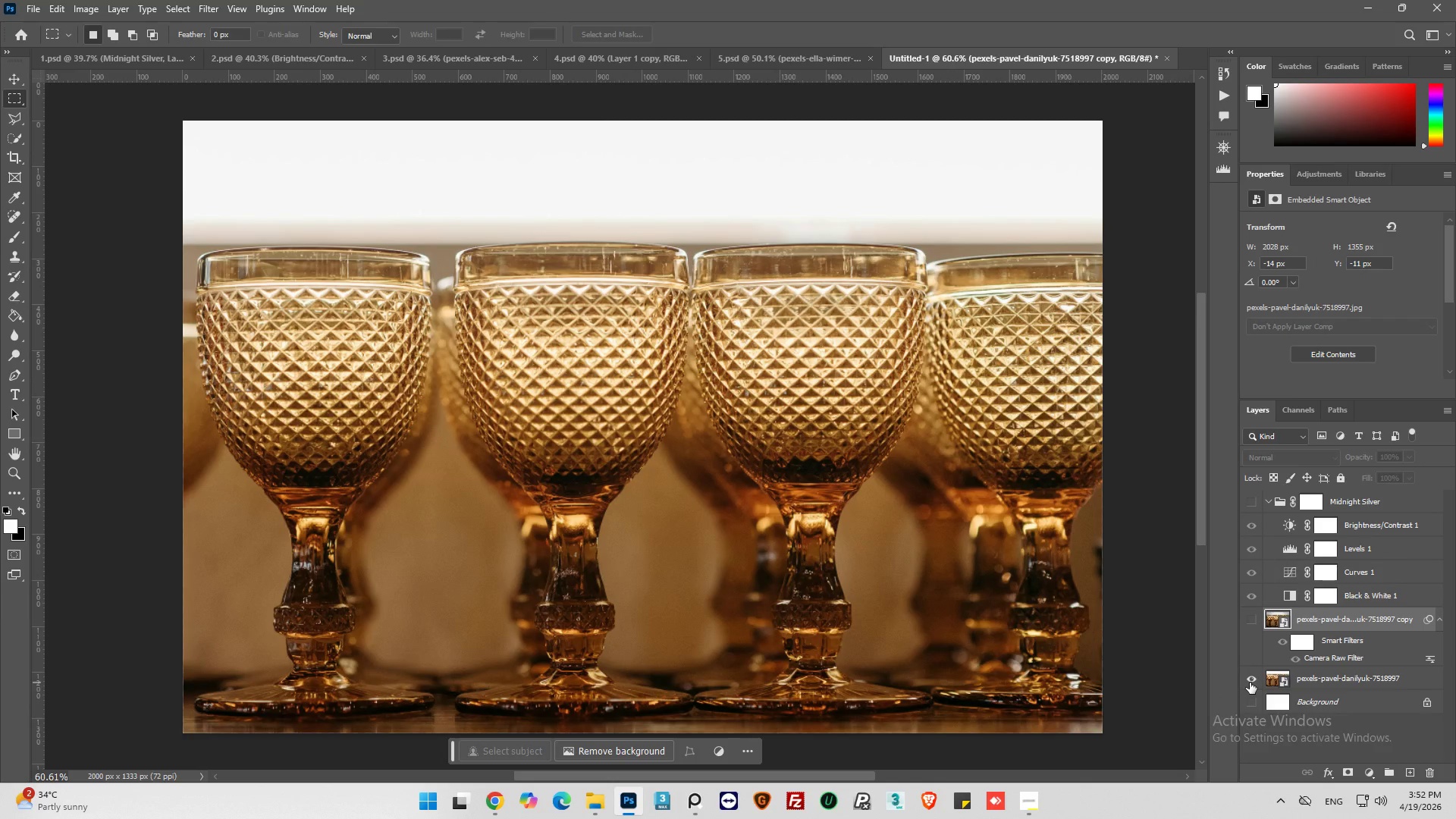 
left_click([1250, 682])
 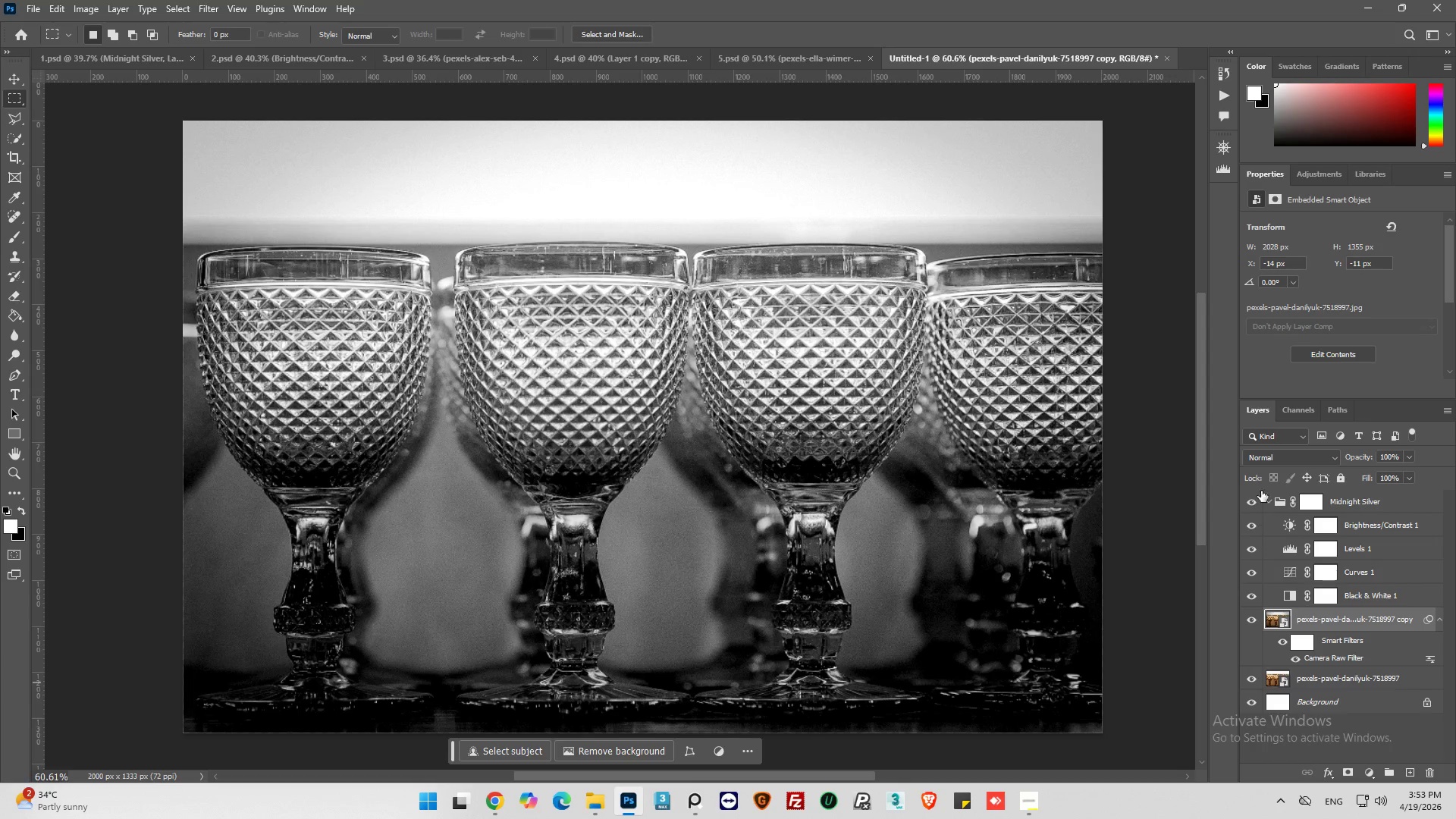 
left_click([1288, 524])
 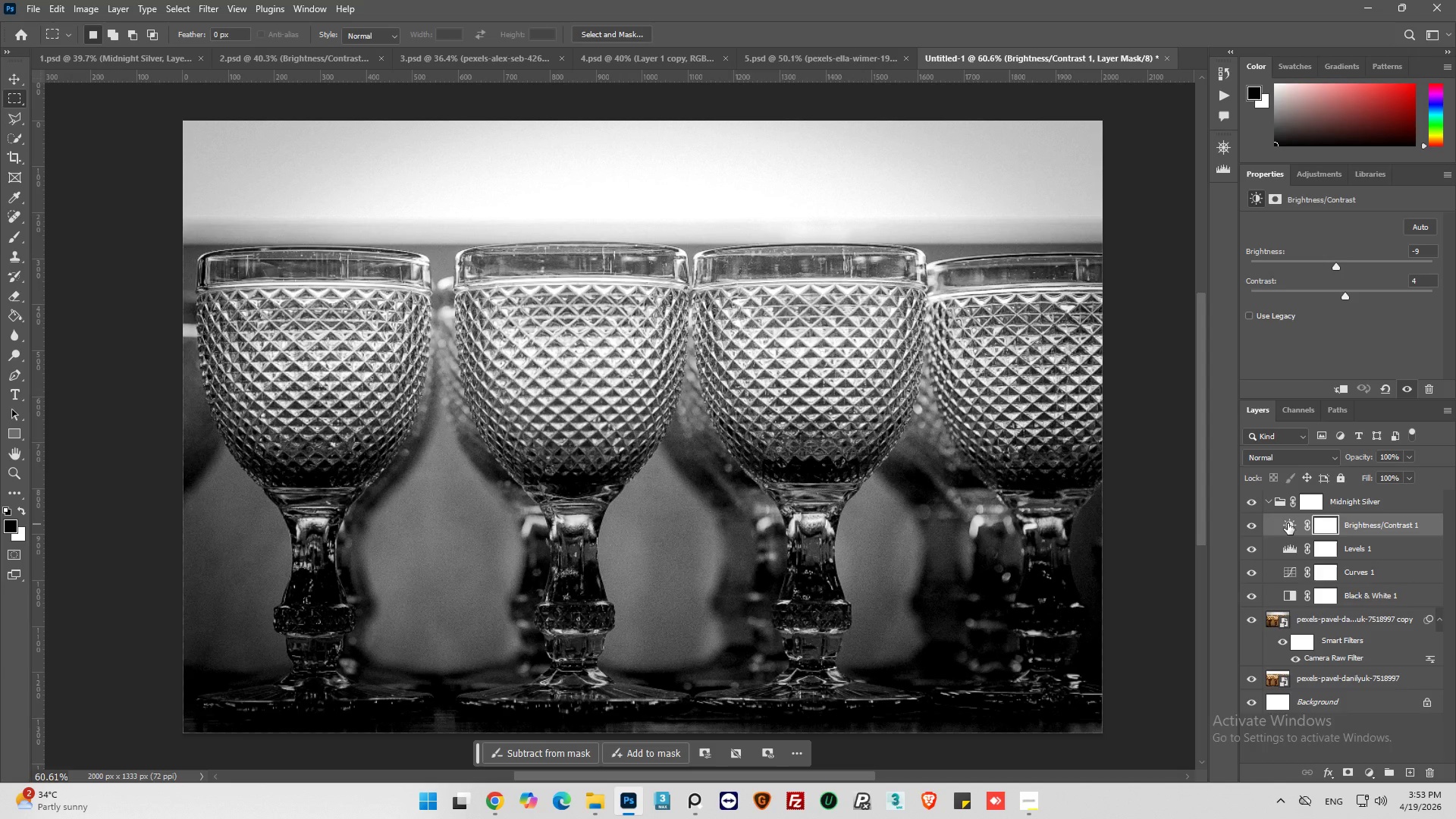 
left_click([1288, 523])
 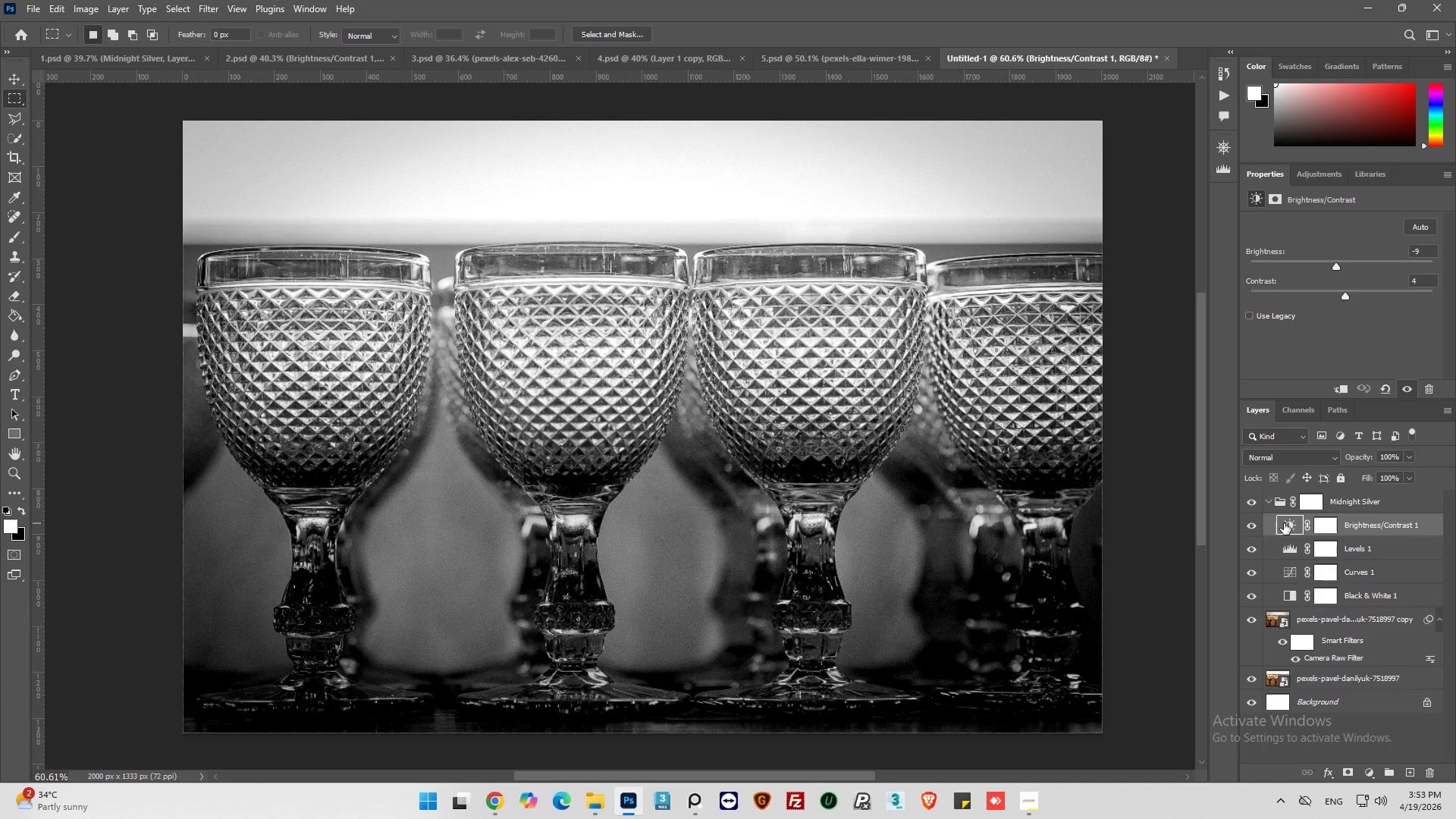 
wait(13.44)
 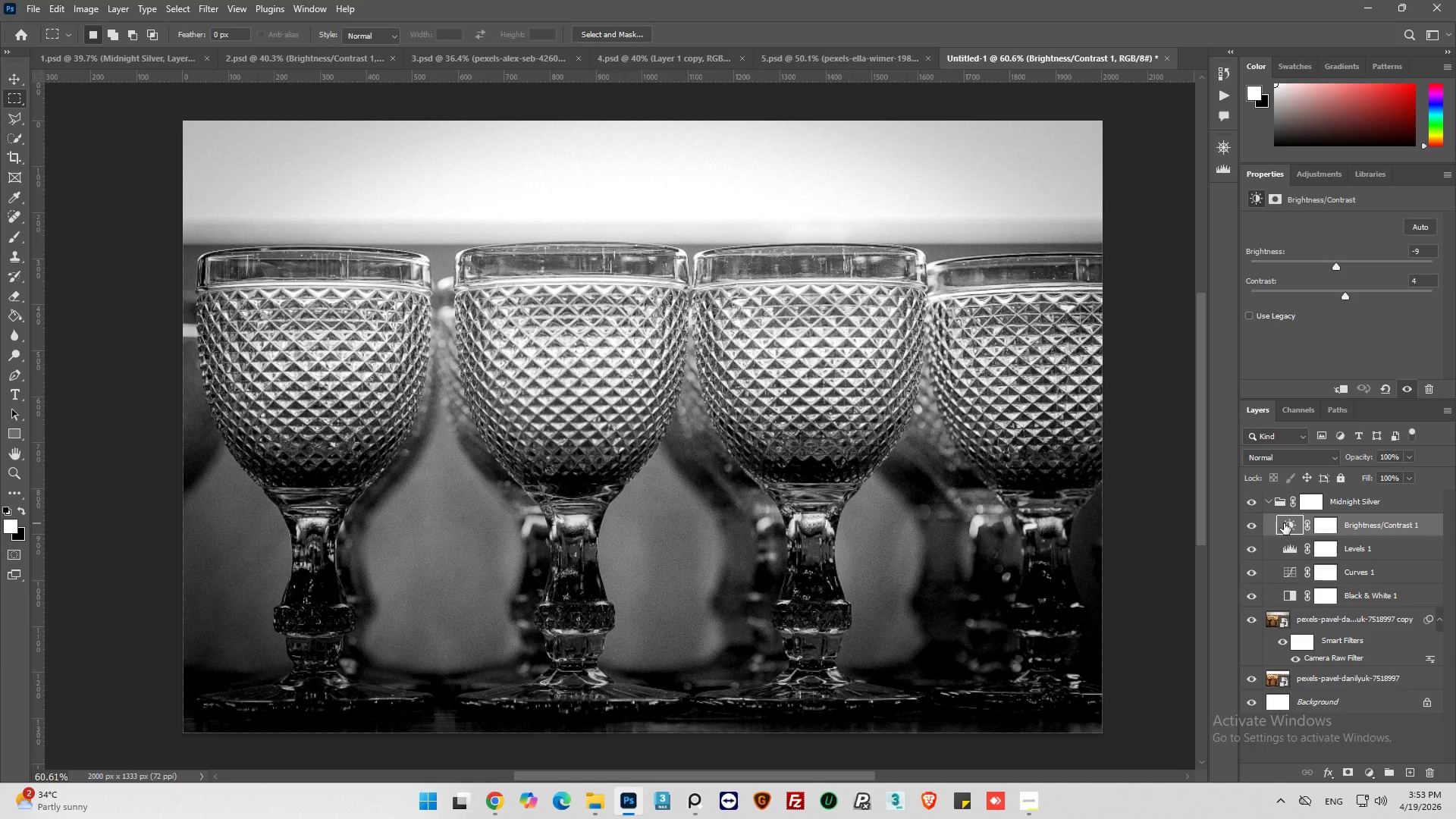 
hold_key(key=AltLeft, duration=0.98)
hold_key(key=AltLeft, duration=1.19)
scroll: coordinate [880, 583], scroll_direction: down, amount: 11.0
 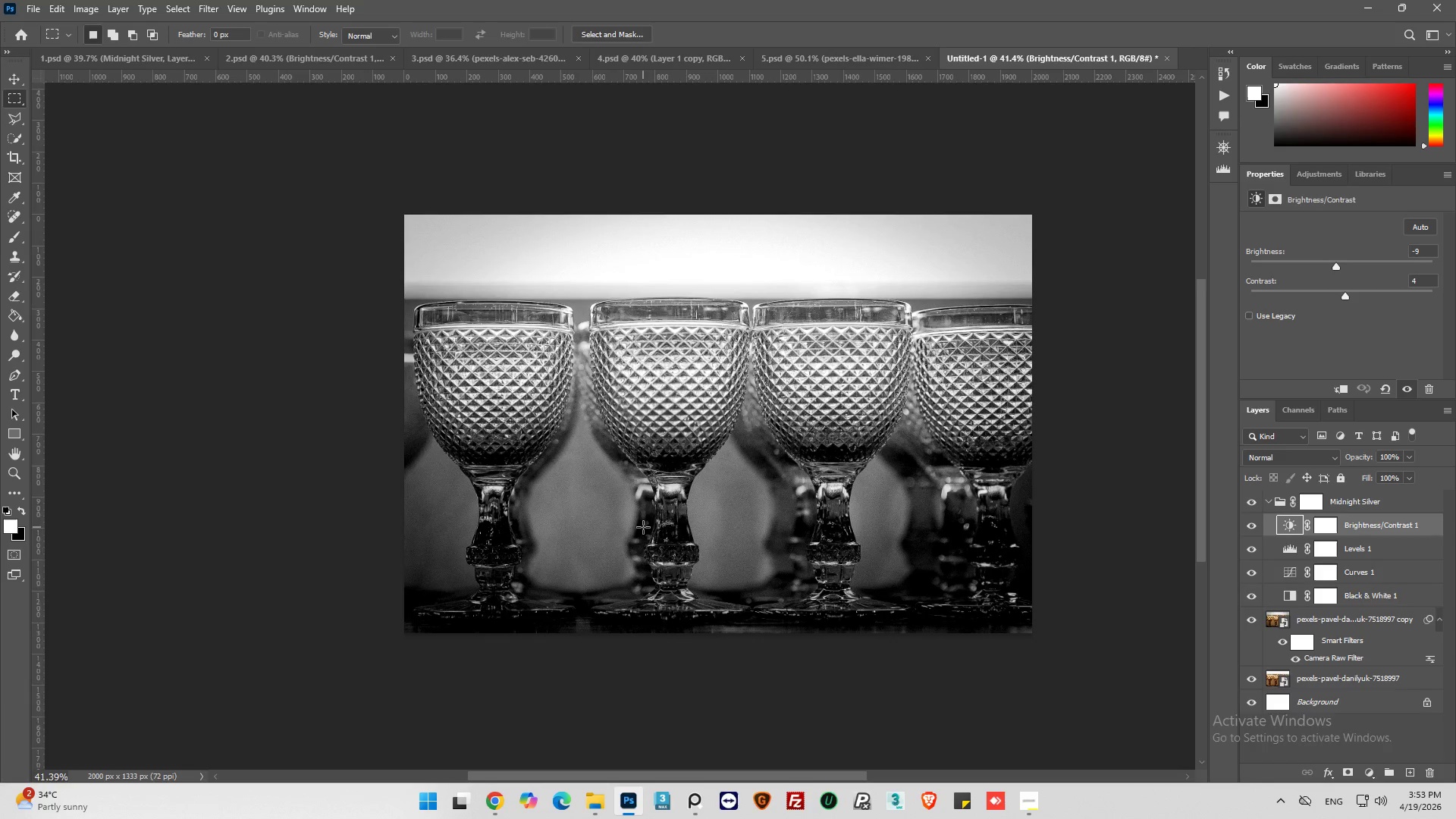 
hold_key(key=AltLeft, duration=1.22)
scroll: coordinate [434, 457], scroll_direction: up, amount: 28.0
 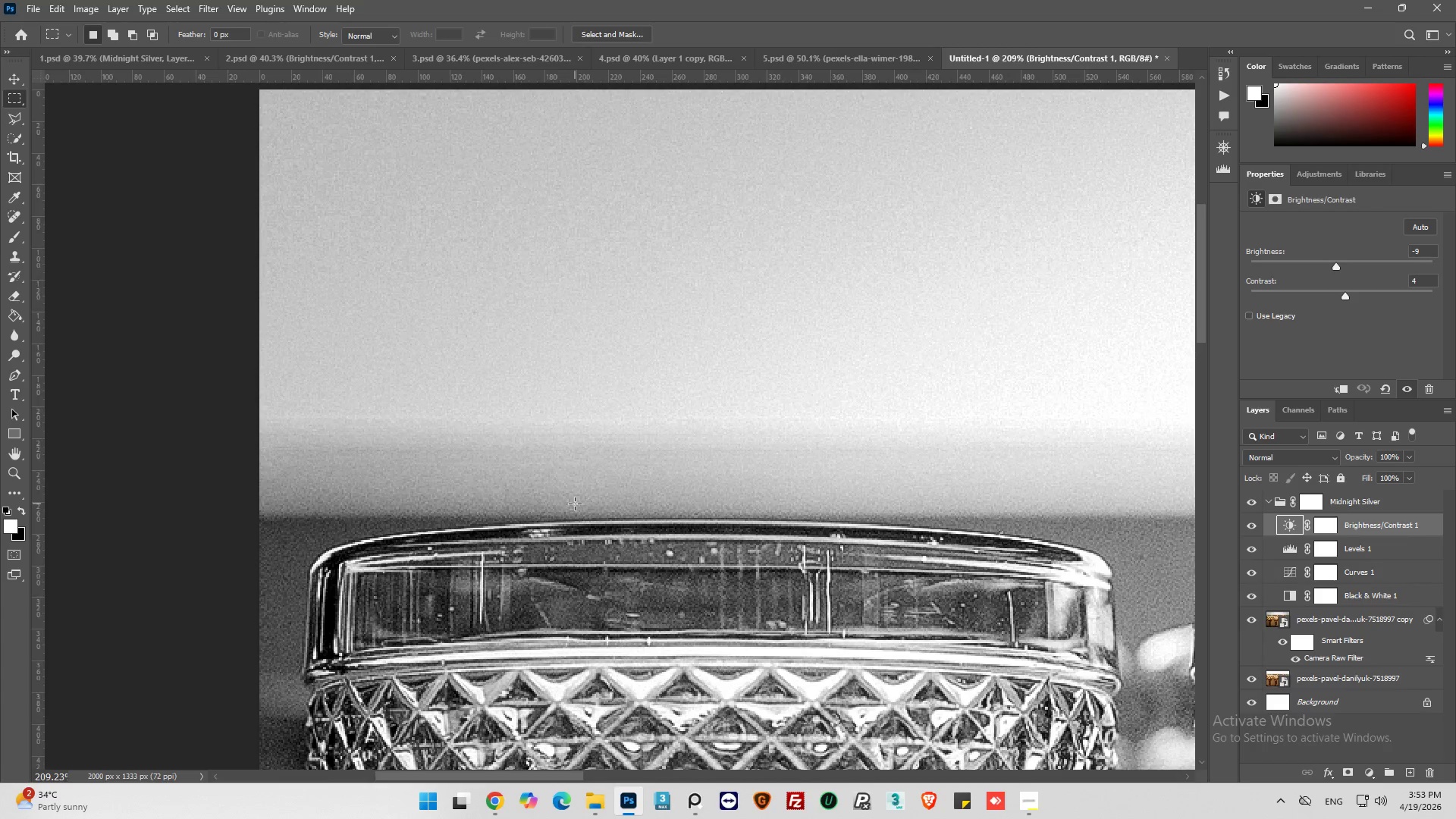 
hold_key(key=AltLeft, duration=0.31)
 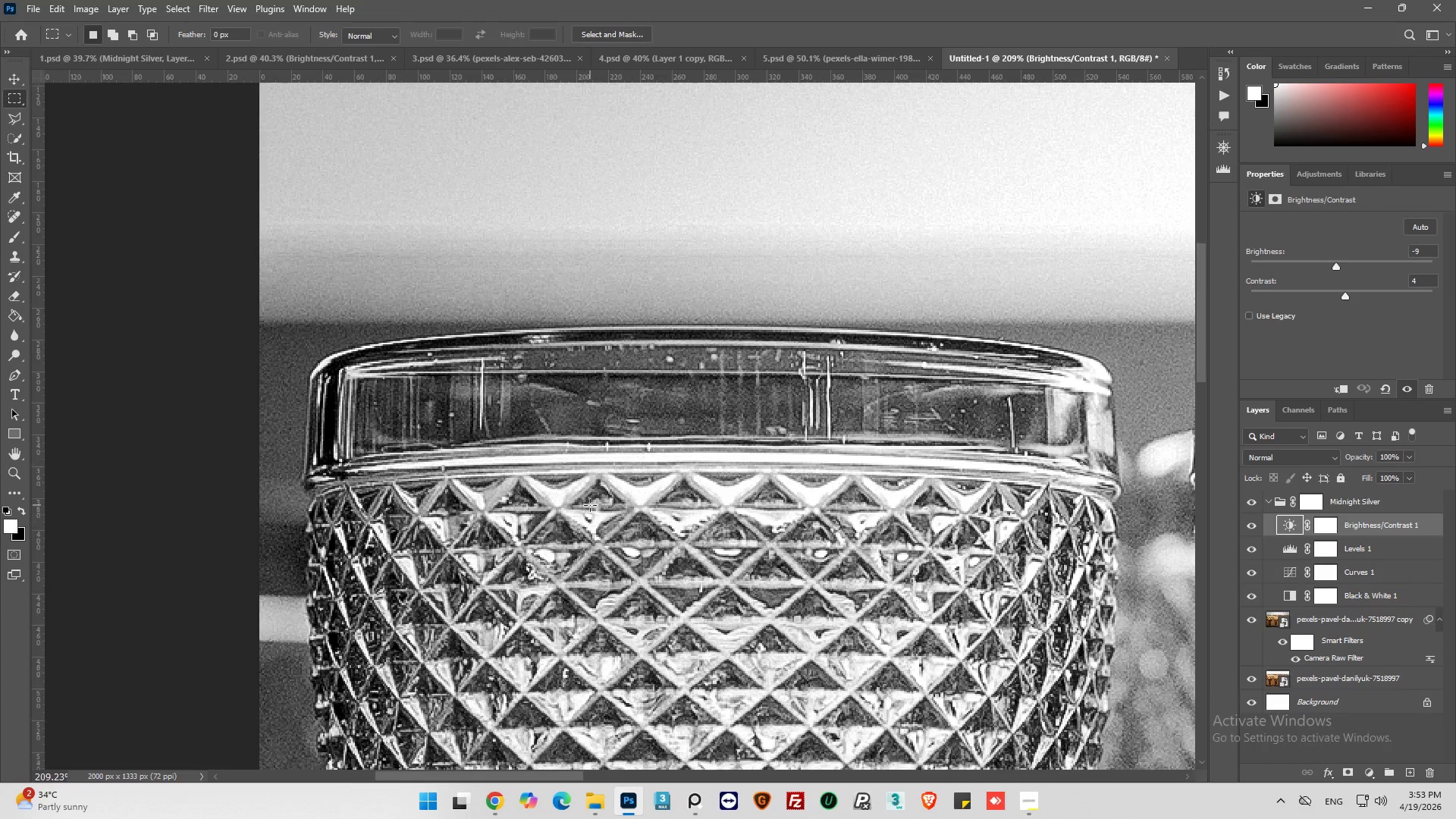 
scroll: coordinate [575, 504], scroll_direction: down, amount: 5.0
 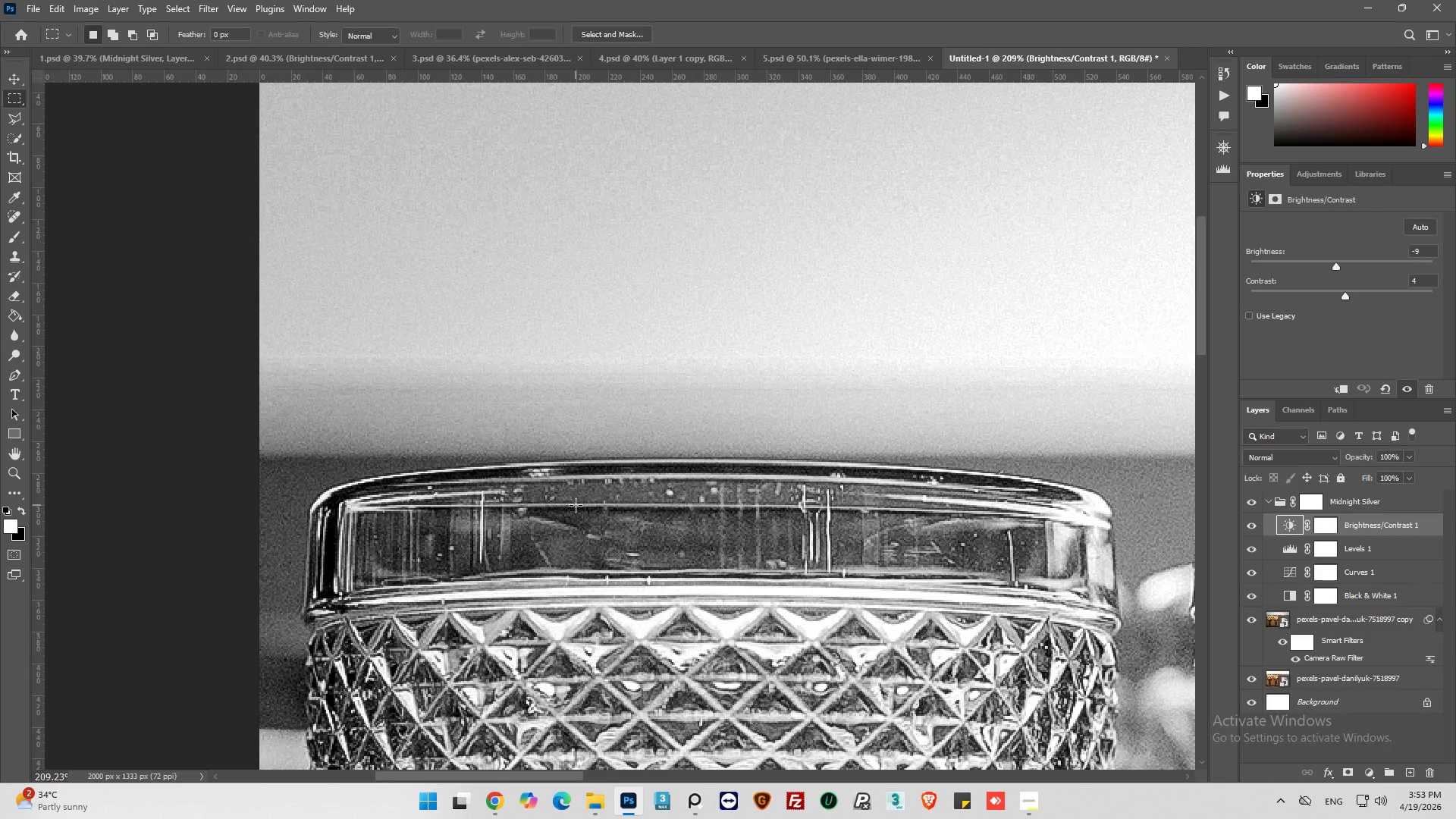 
hold_key(key=AltLeft, duration=1.53)
scroll: coordinate [604, 492], scroll_direction: down, amount: 70.0
 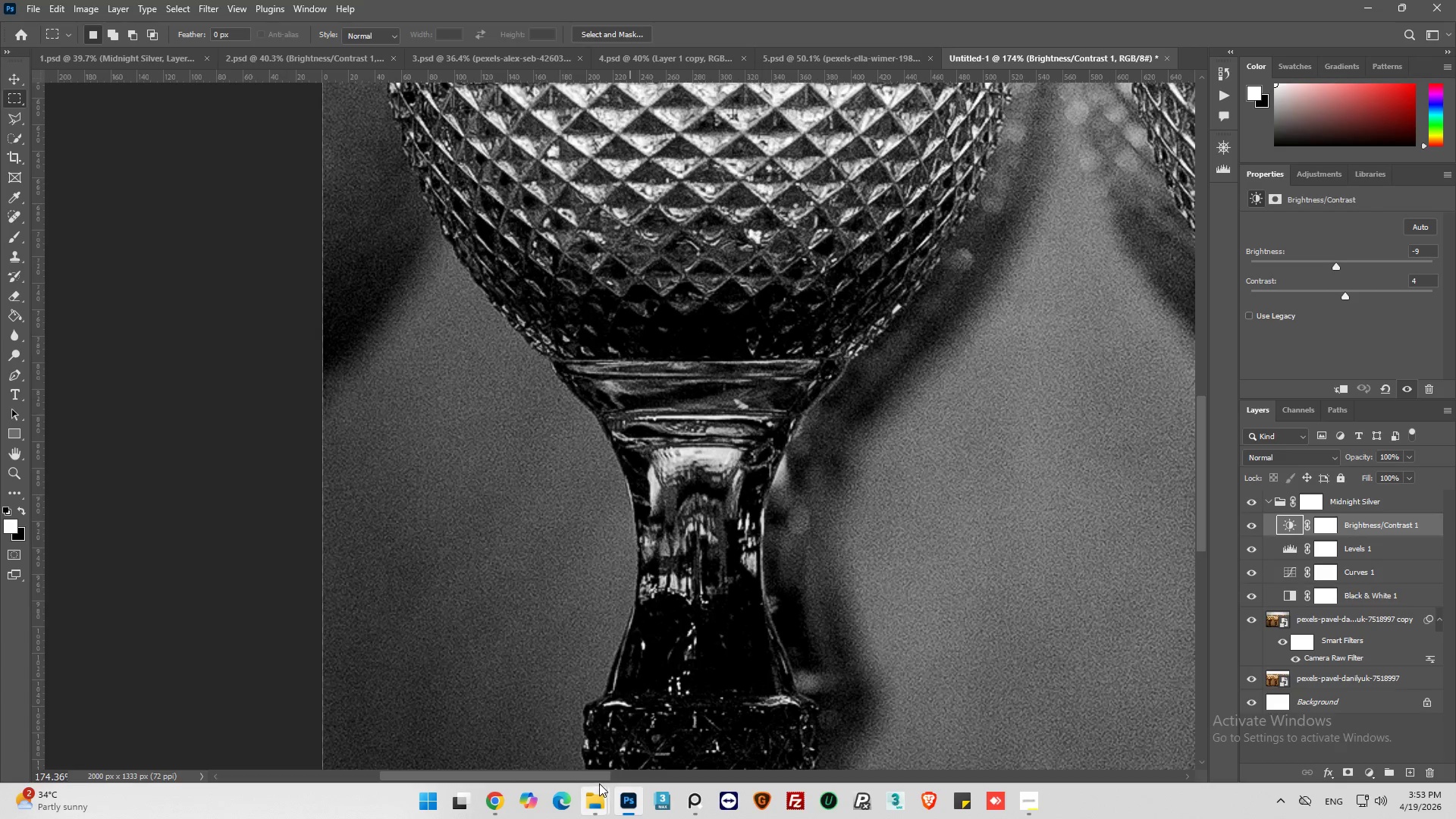 
left_click_drag(start_coordinate=[597, 776], to_coordinate=[814, 770])
 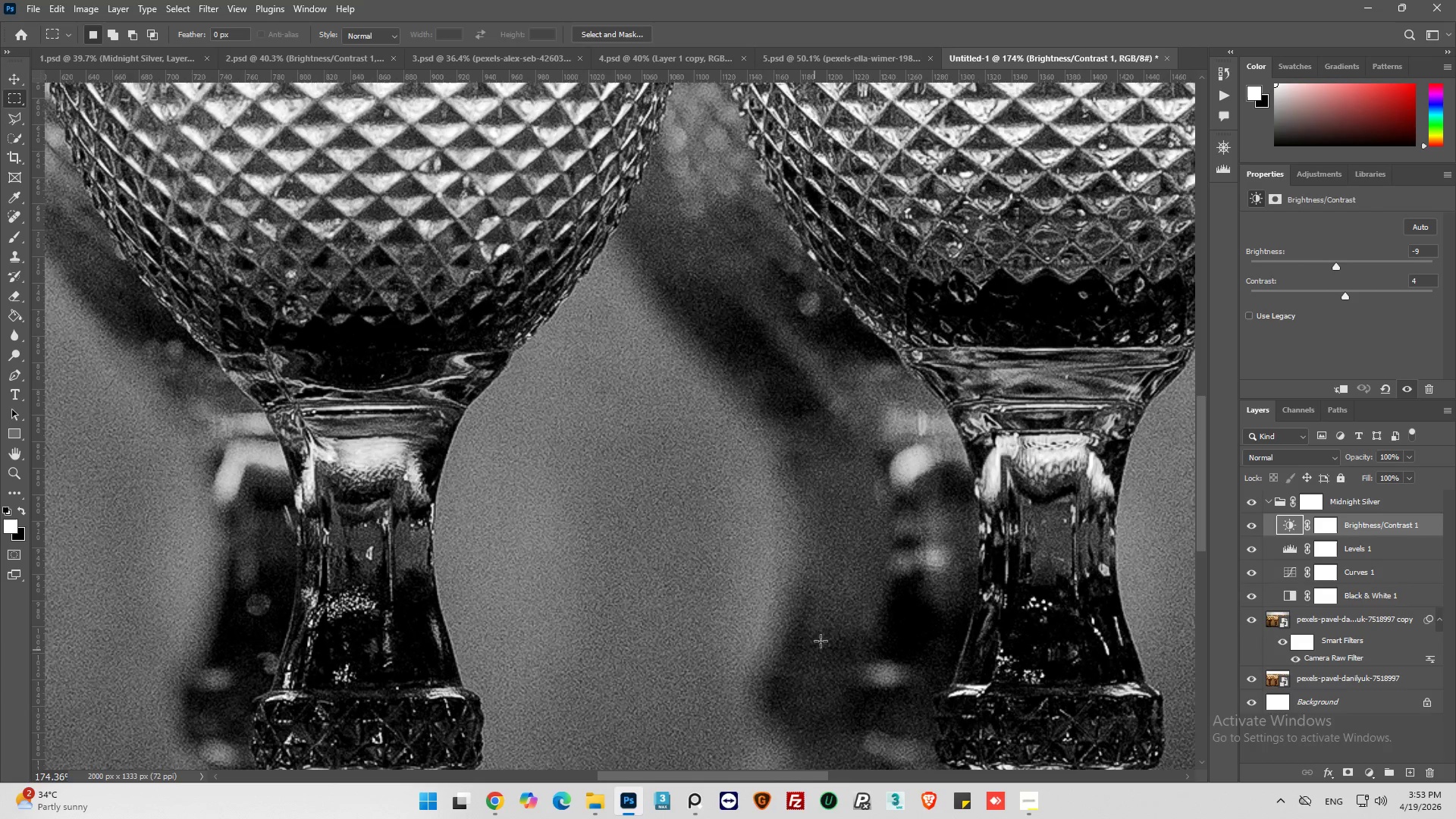 
scroll: coordinate [824, 635], scroll_direction: down, amount: 38.0
 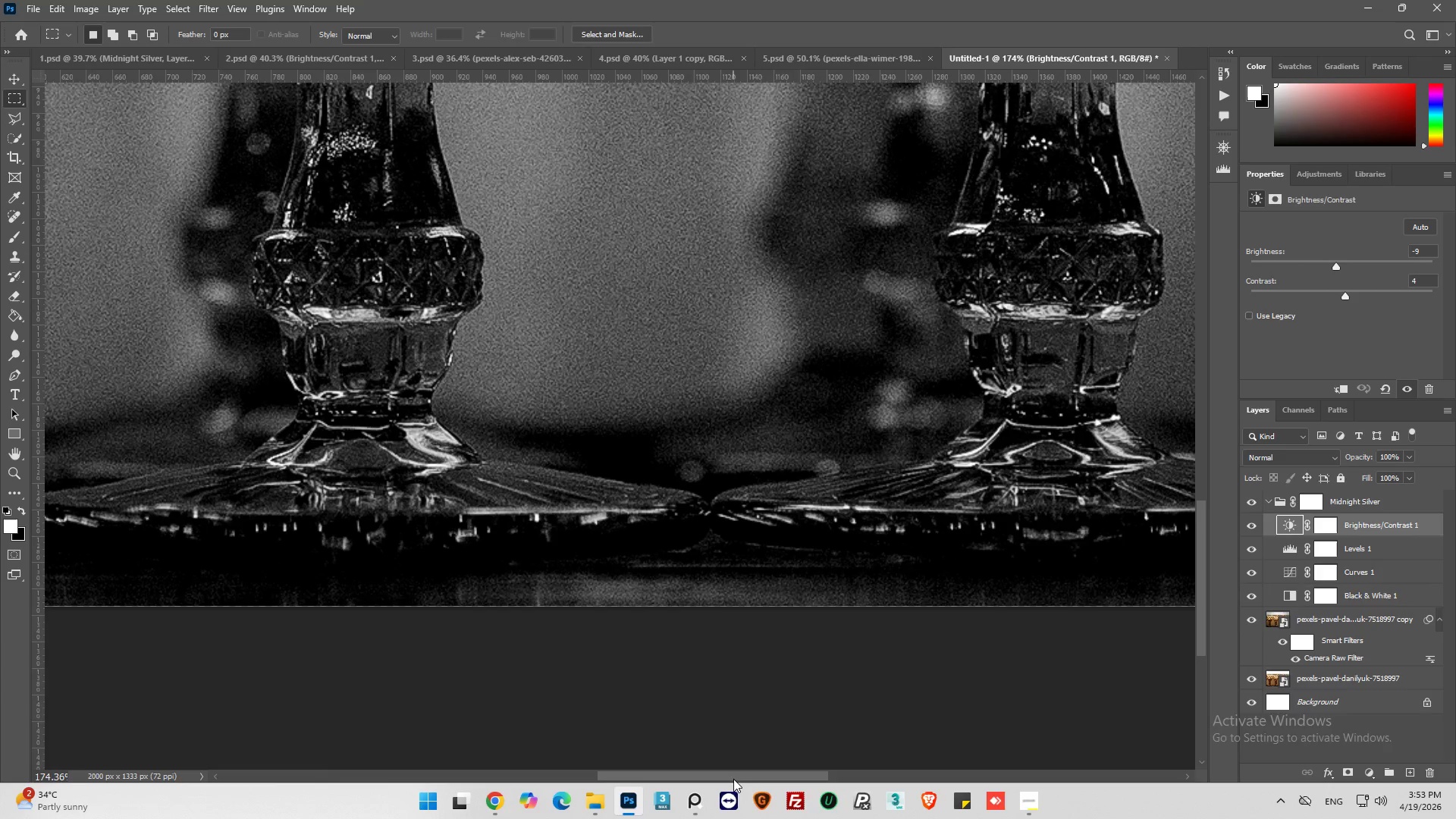 
left_click_drag(start_coordinate=[733, 780], to_coordinate=[887, 765])
 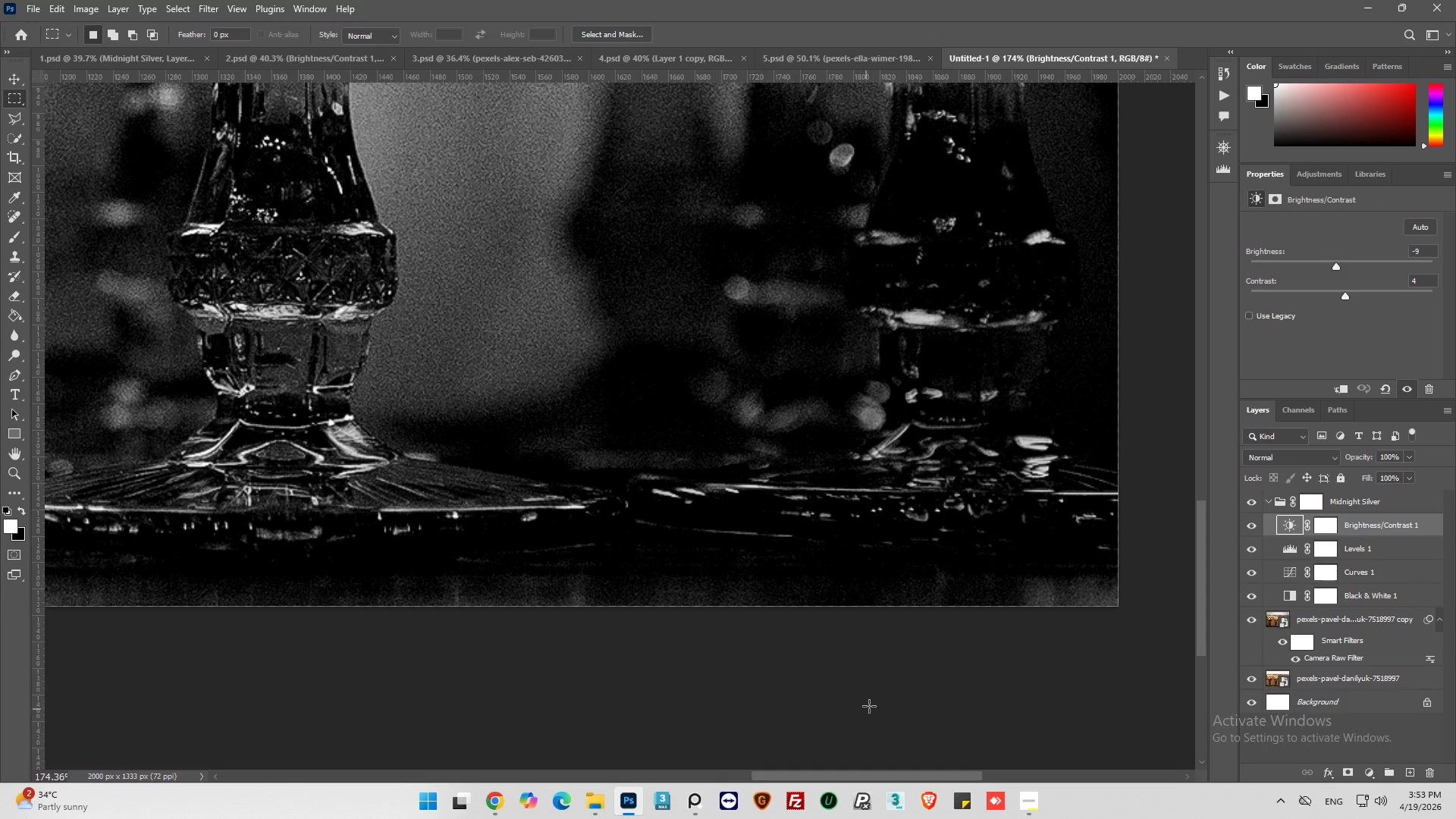 
hold_key(key=AltLeft, duration=1.53)
scroll: coordinate [876, 658], scroll_direction: down, amount: 9.0
 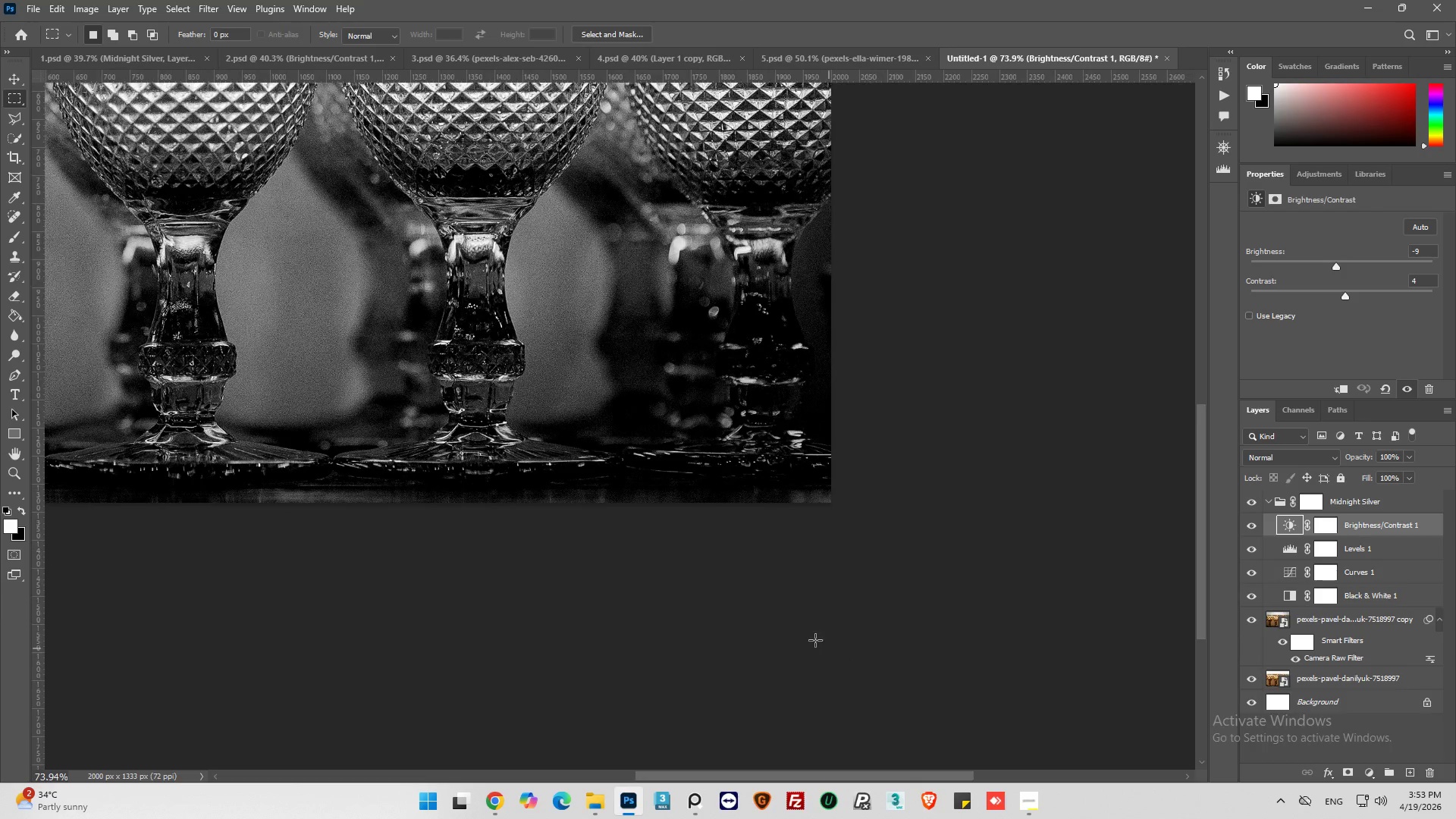 
hold_key(key=AltLeft, duration=4.76)
scroll: coordinate [695, 408], scroll_direction: up, amount: 43.0
 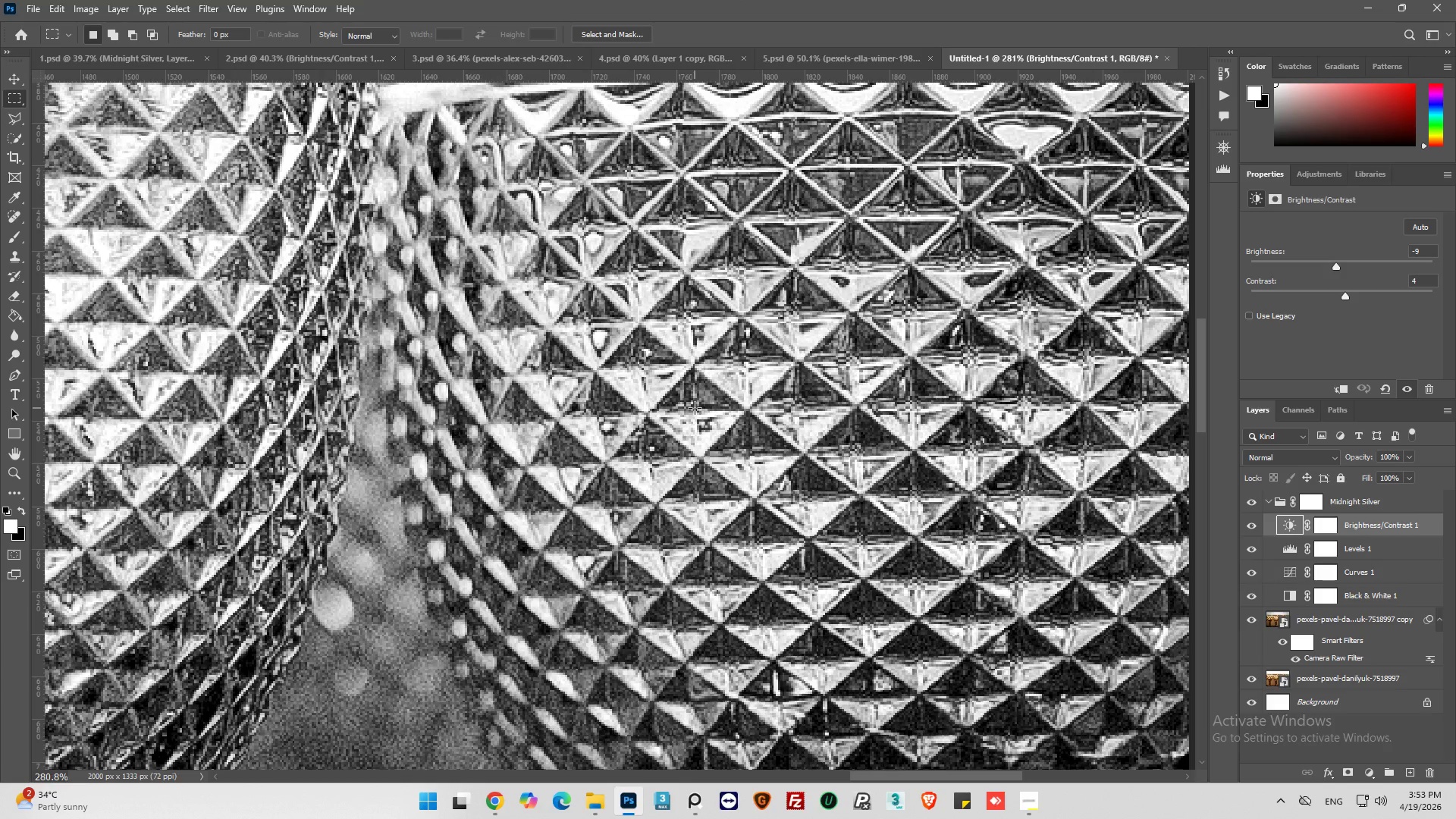 
scroll: coordinate [695, 408], scroll_direction: down, amount: 9.0
 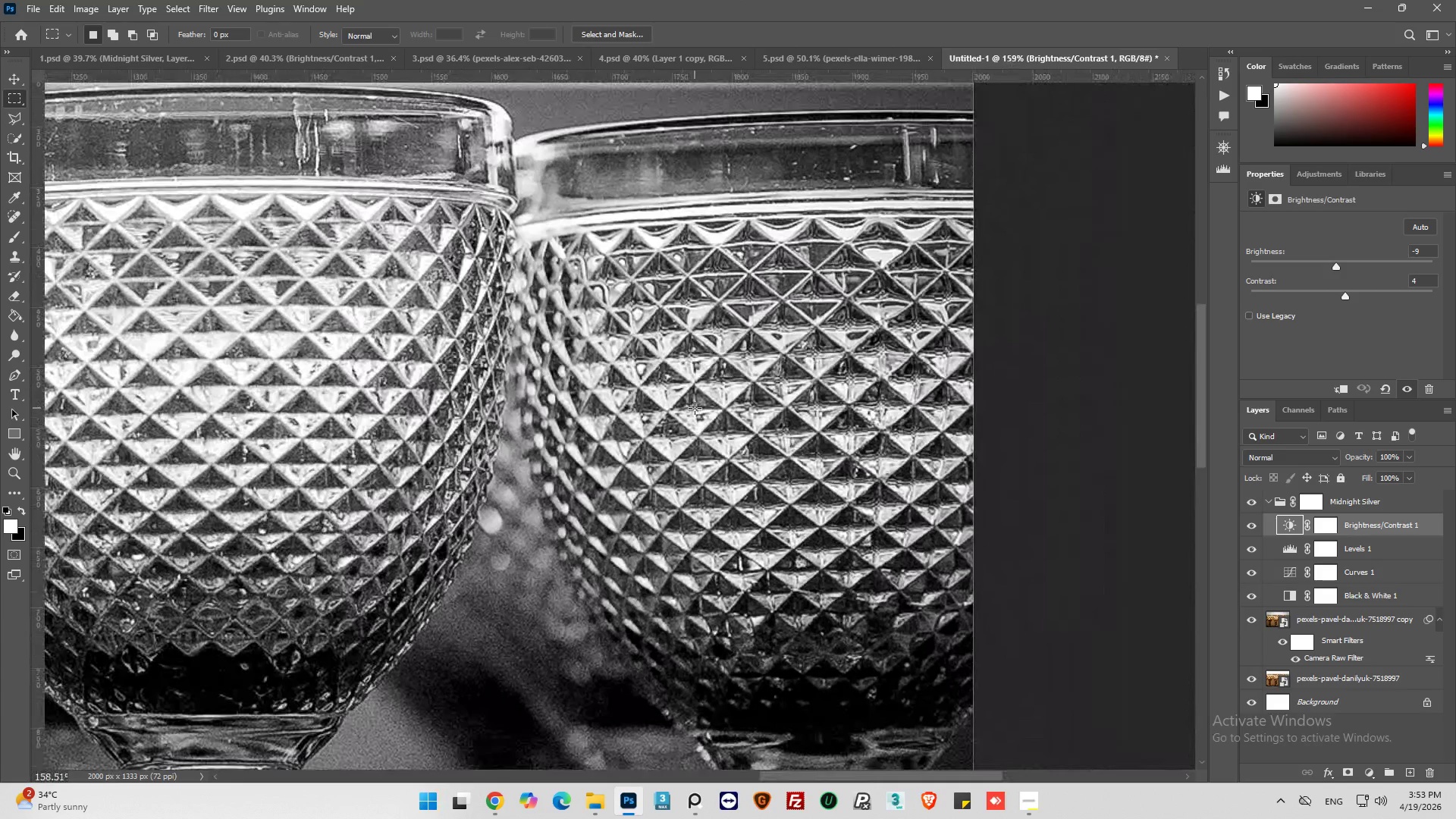 
scroll: coordinate [795, 373], scroll_direction: up, amount: 5.0
 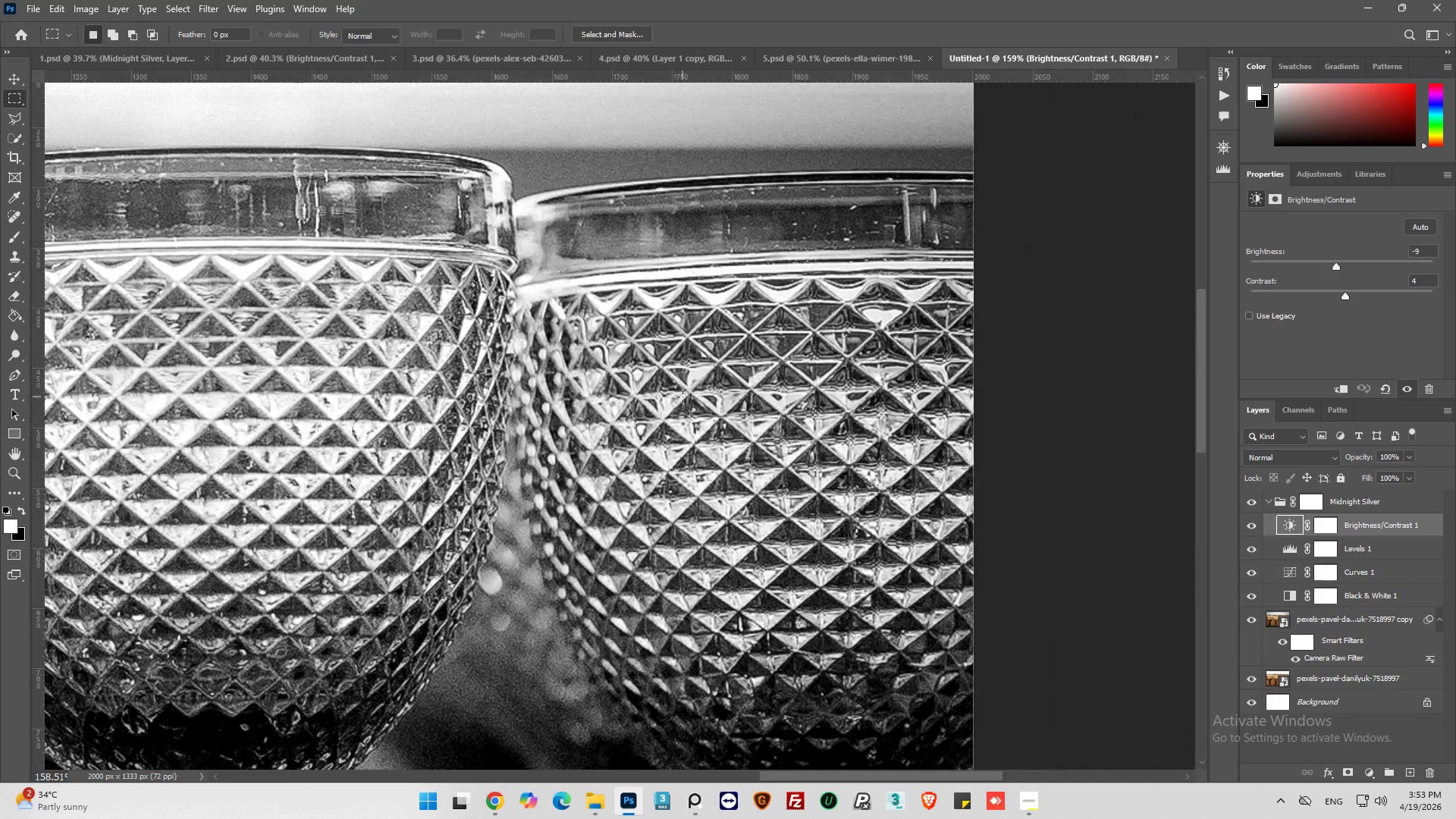 
hold_key(key=AltLeft, duration=12.78)
scroll: coordinate [725, 359], scroll_direction: down, amount: 15.0
 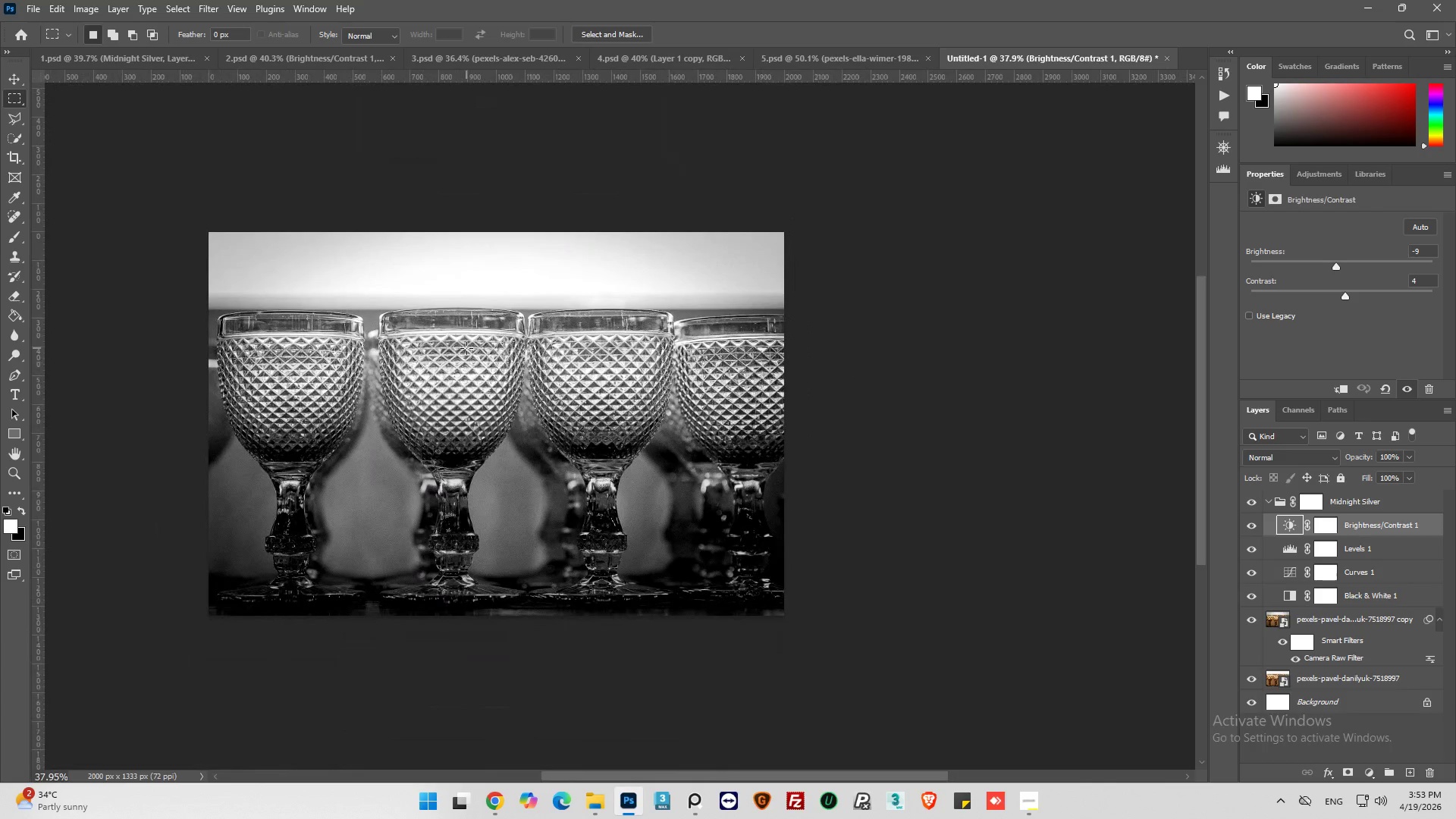 
scroll: coordinate [246, 337], scroll_direction: up, amount: 11.0
 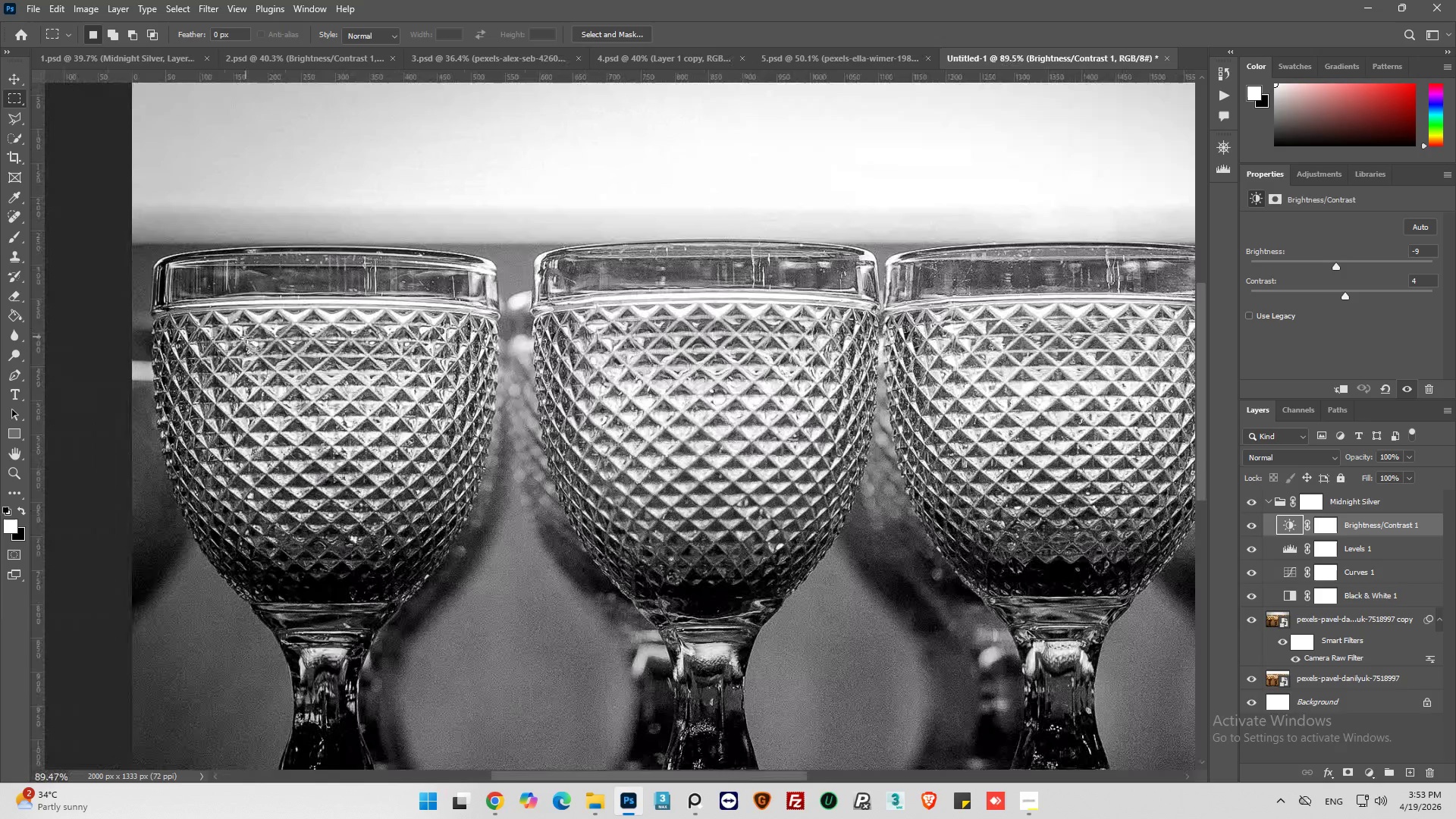 
scroll: coordinate [246, 337], scroll_direction: down, amount: 7.0
 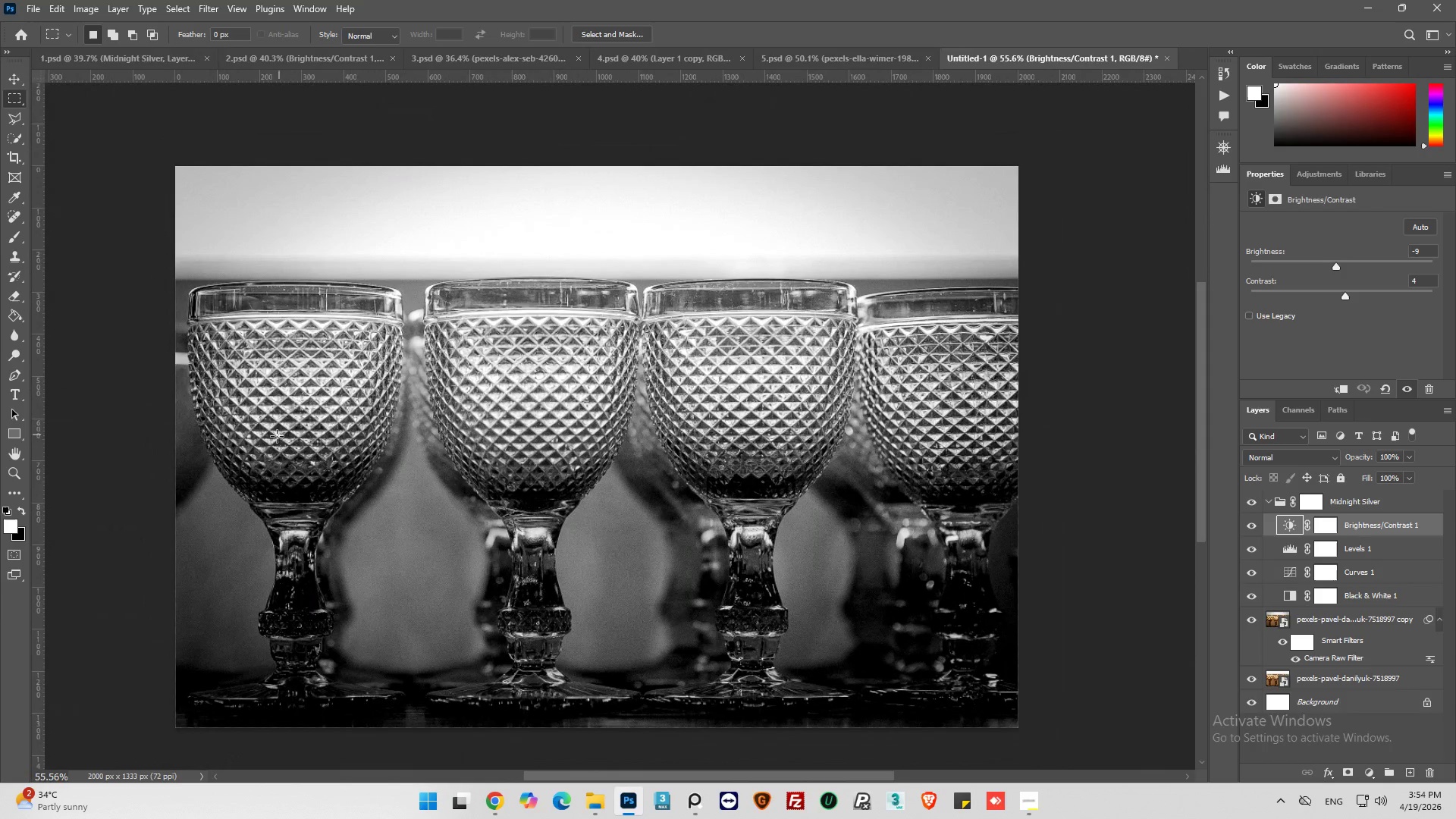 
scroll: coordinate [238, 458], scroll_direction: up, amount: 13.0
 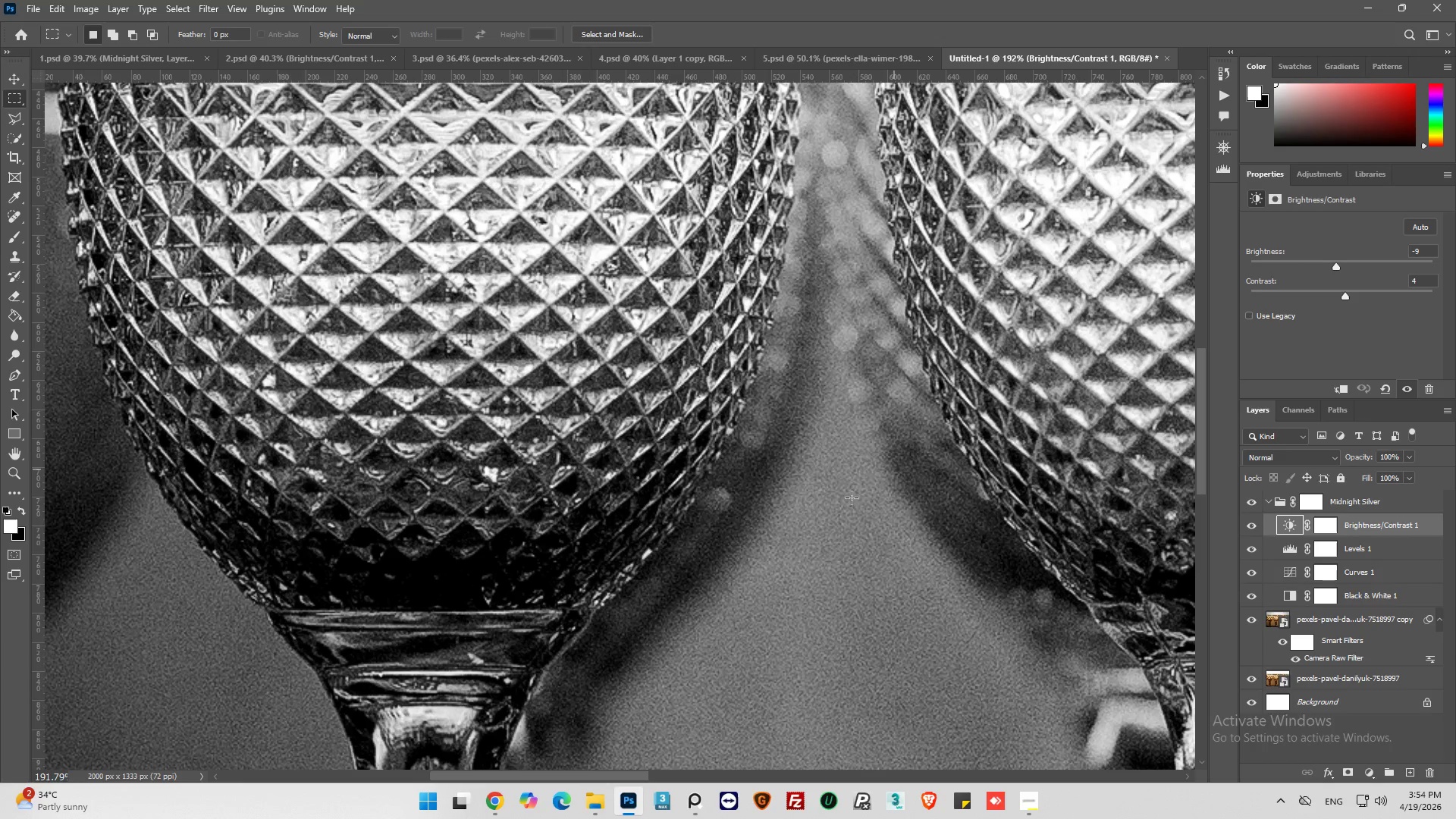 
scroll: coordinate [695, 410], scroll_direction: down, amount: 6.0
 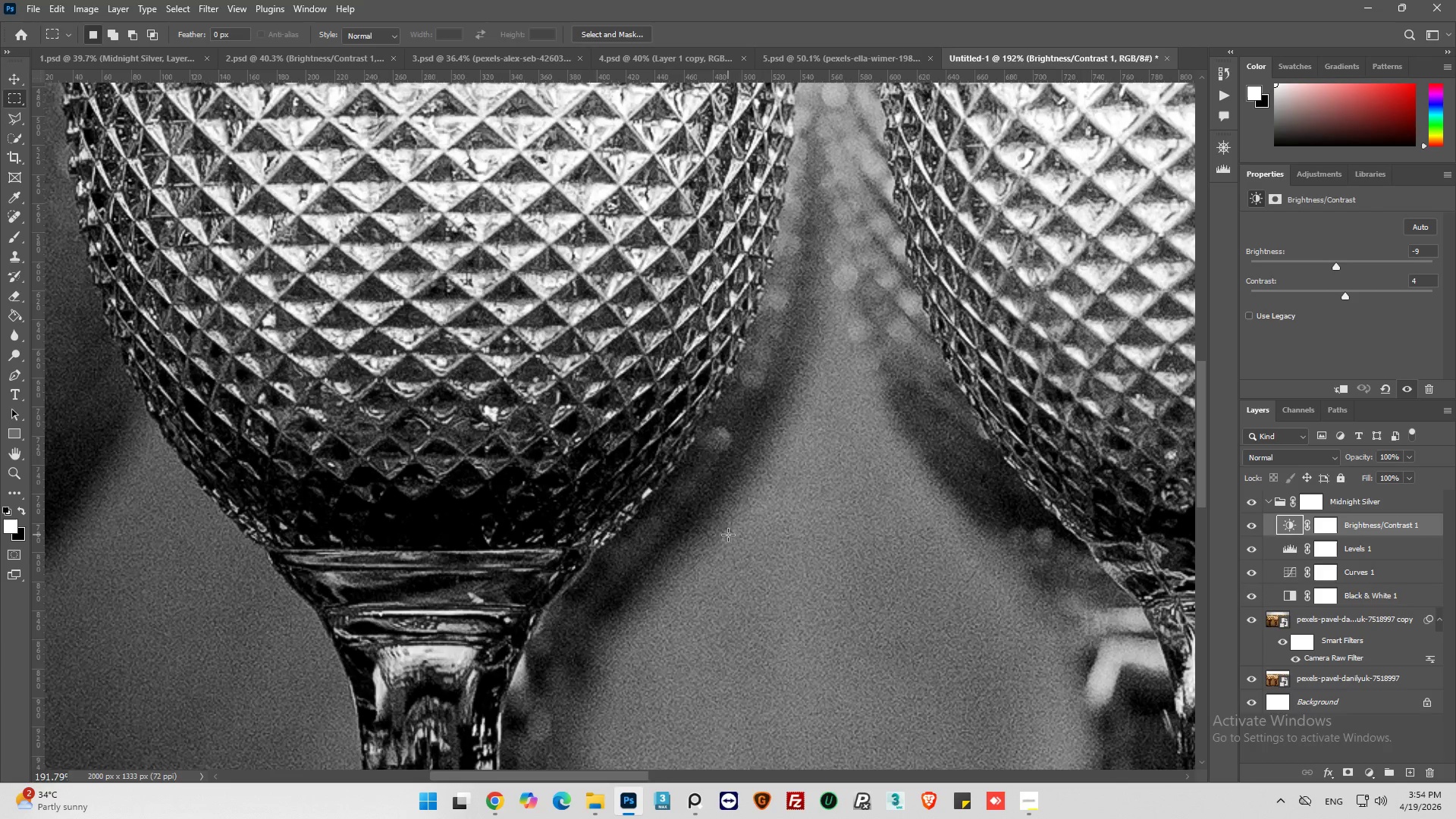 
hold_key(key=AltLeft, duration=0.66)
hold_key(key=AltLeft, duration=1.05)
scroll: coordinate [733, 534], scroll_direction: down, amount: 14.0
 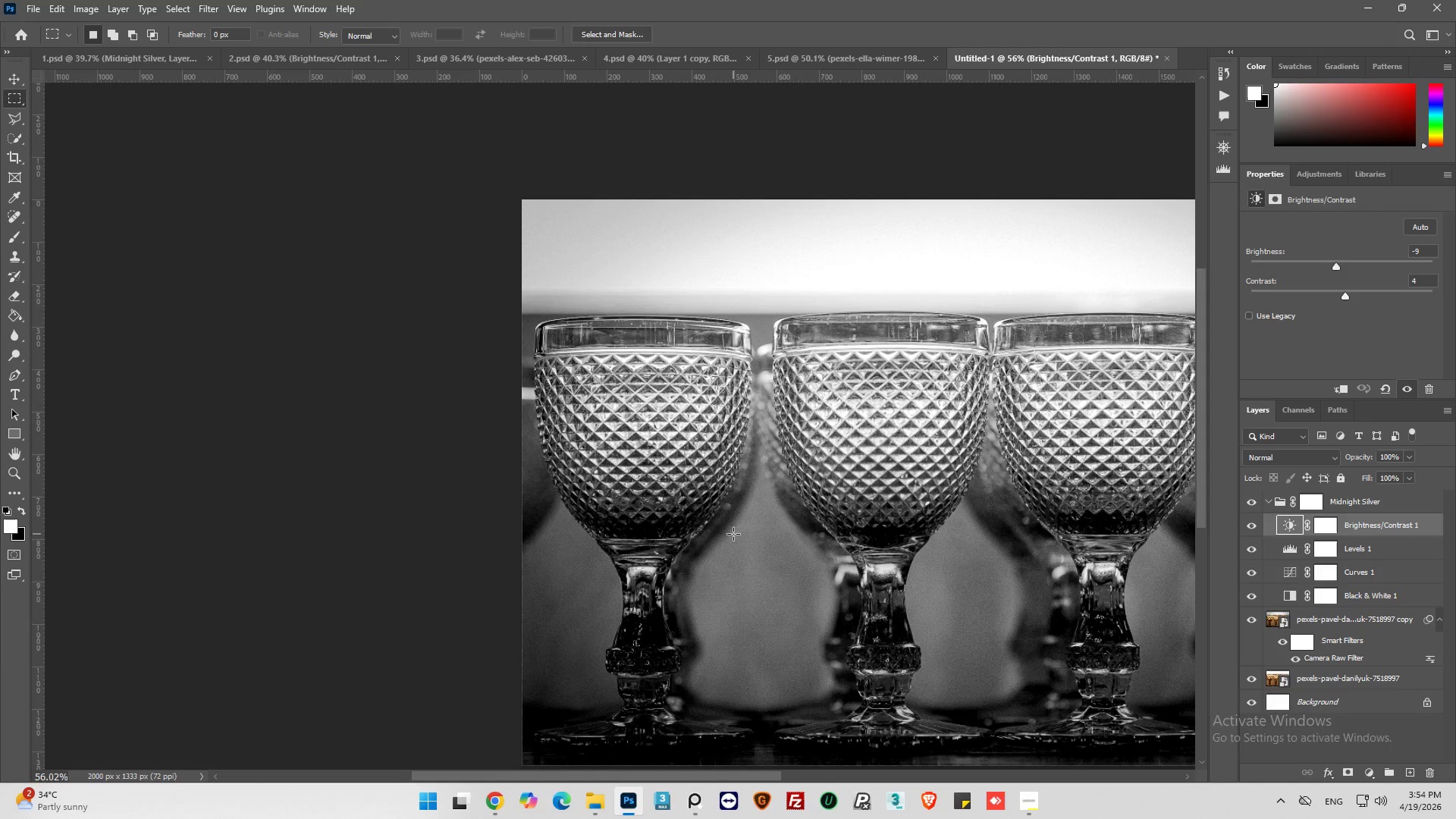 
hold_key(key=AltLeft, duration=0.39)
hold_key(key=AltLeft, duration=1.31)
scroll: coordinate [737, 534], scroll_direction: down, amount: 3.0
 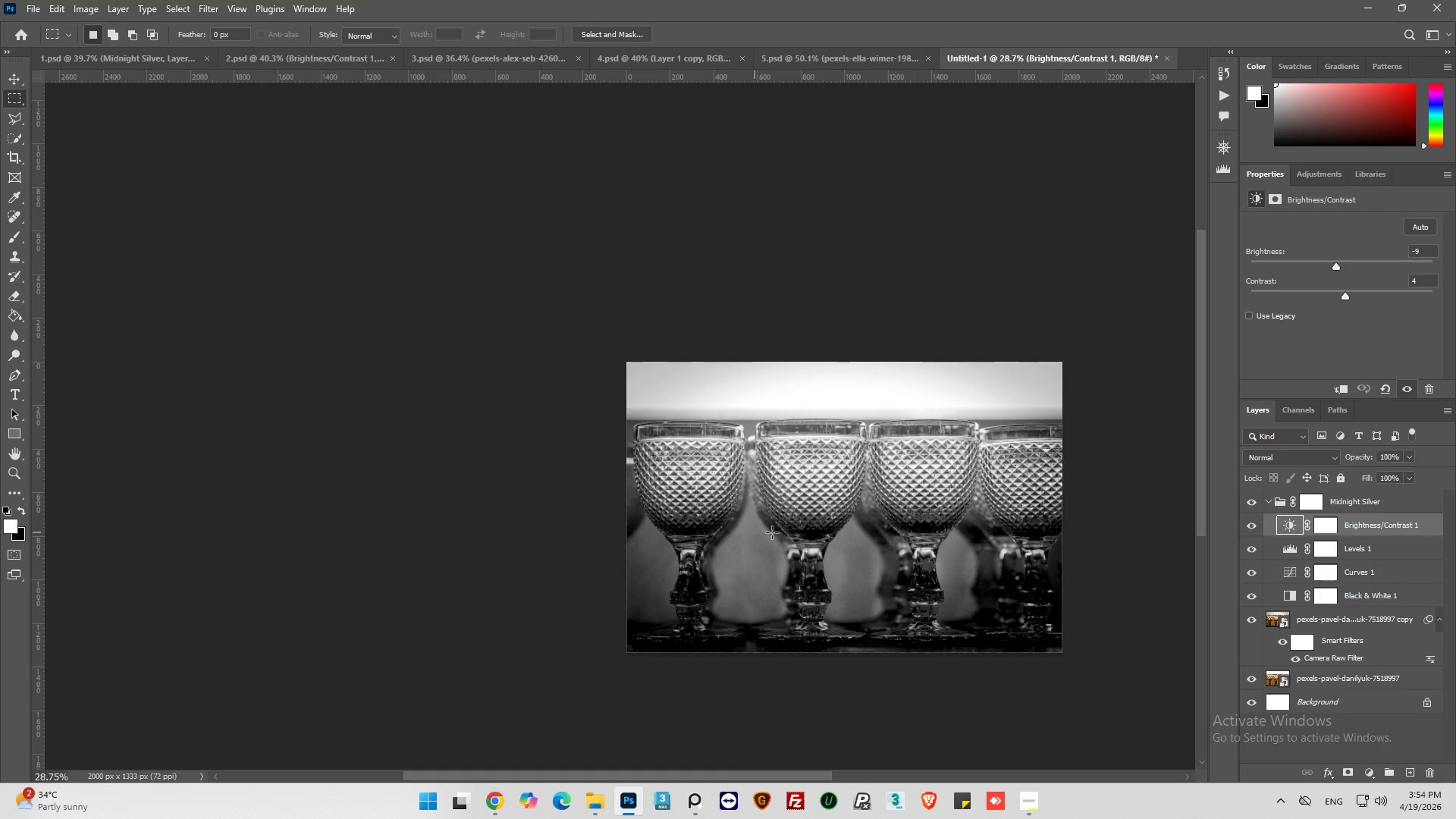 
left_click_drag(start_coordinate=[786, 775], to_coordinate=[849, 763])
 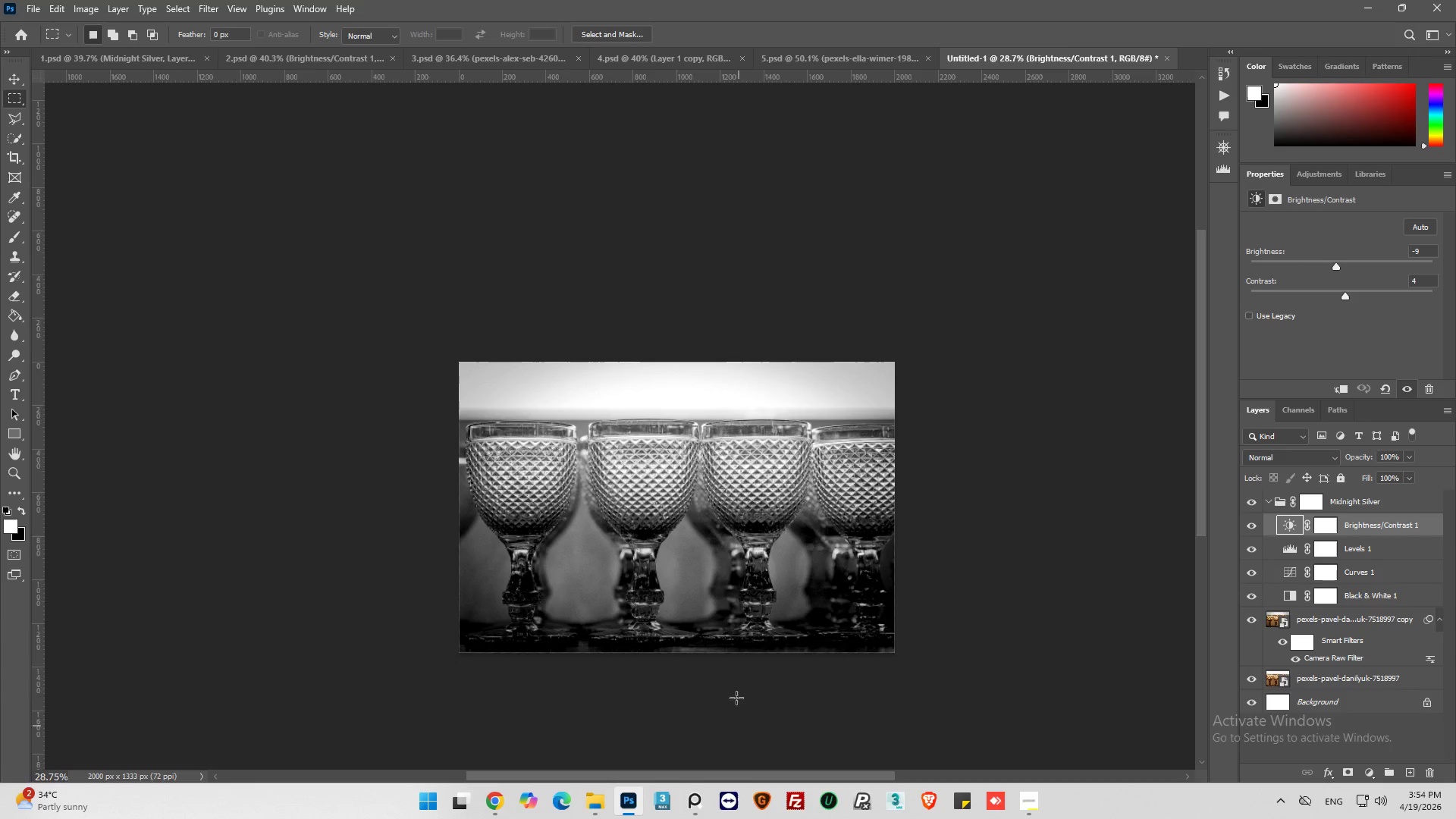 
wait(14.11)
 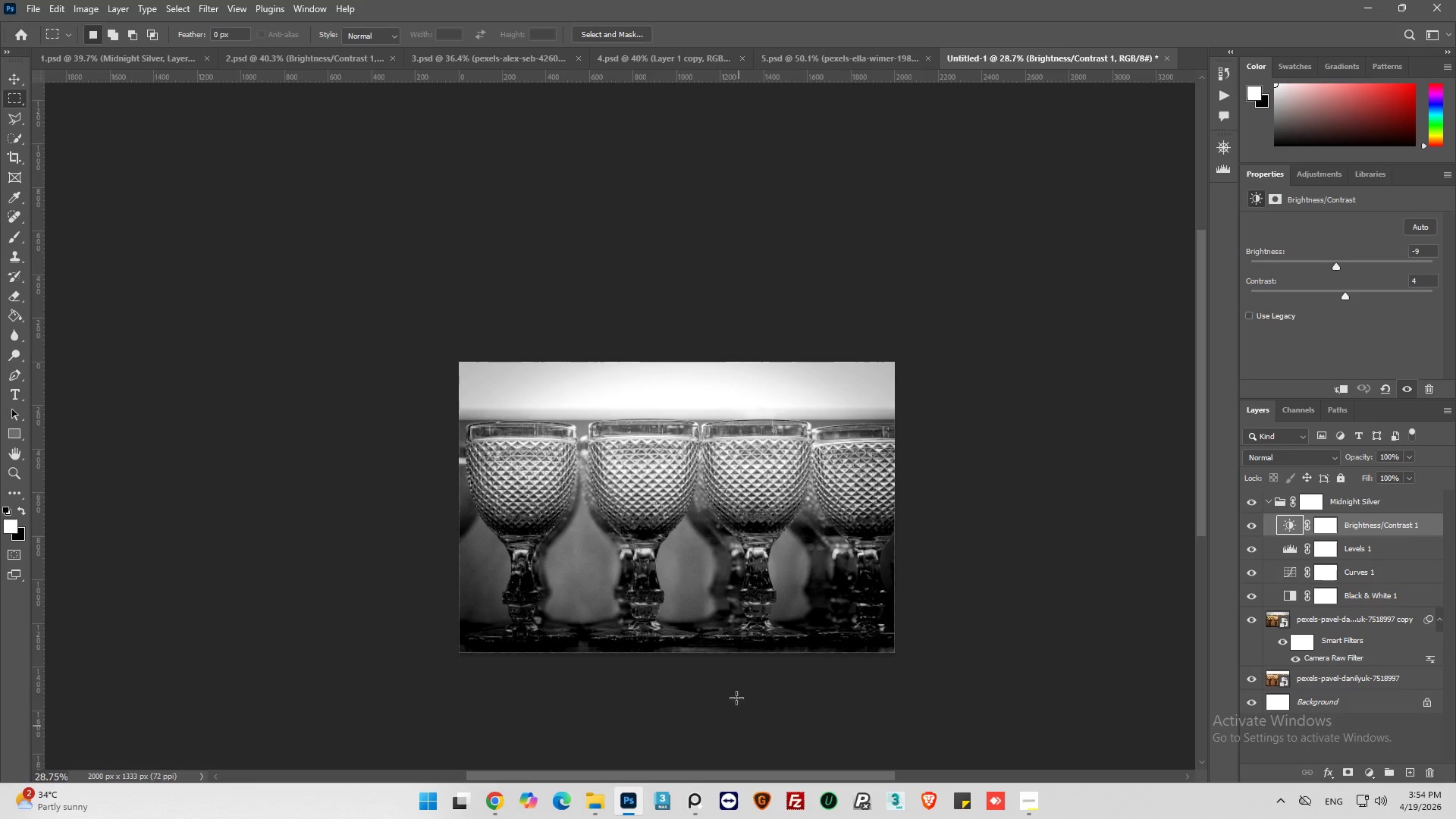 
left_click([1253, 571])
 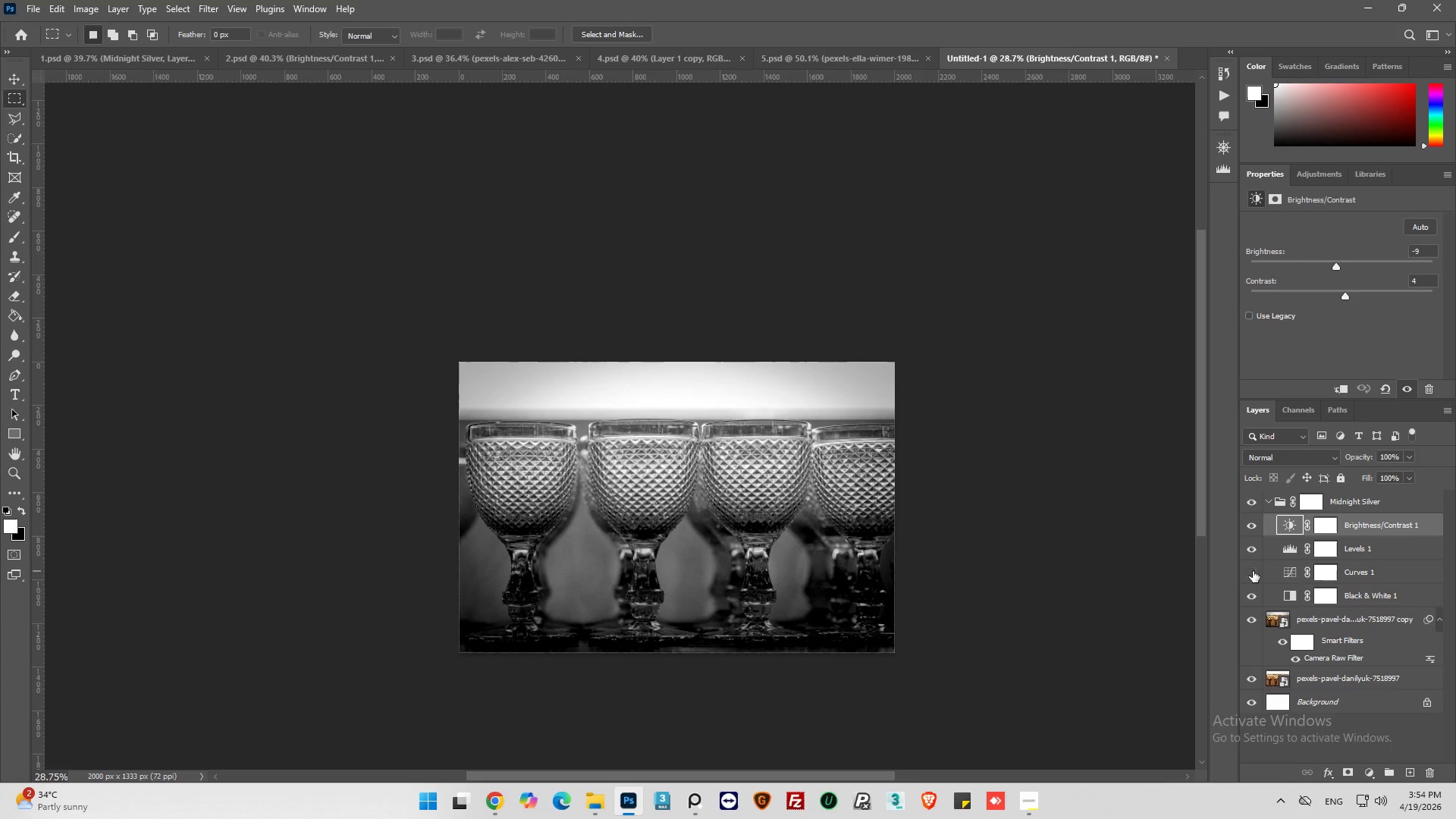 
left_click([1253, 571])
 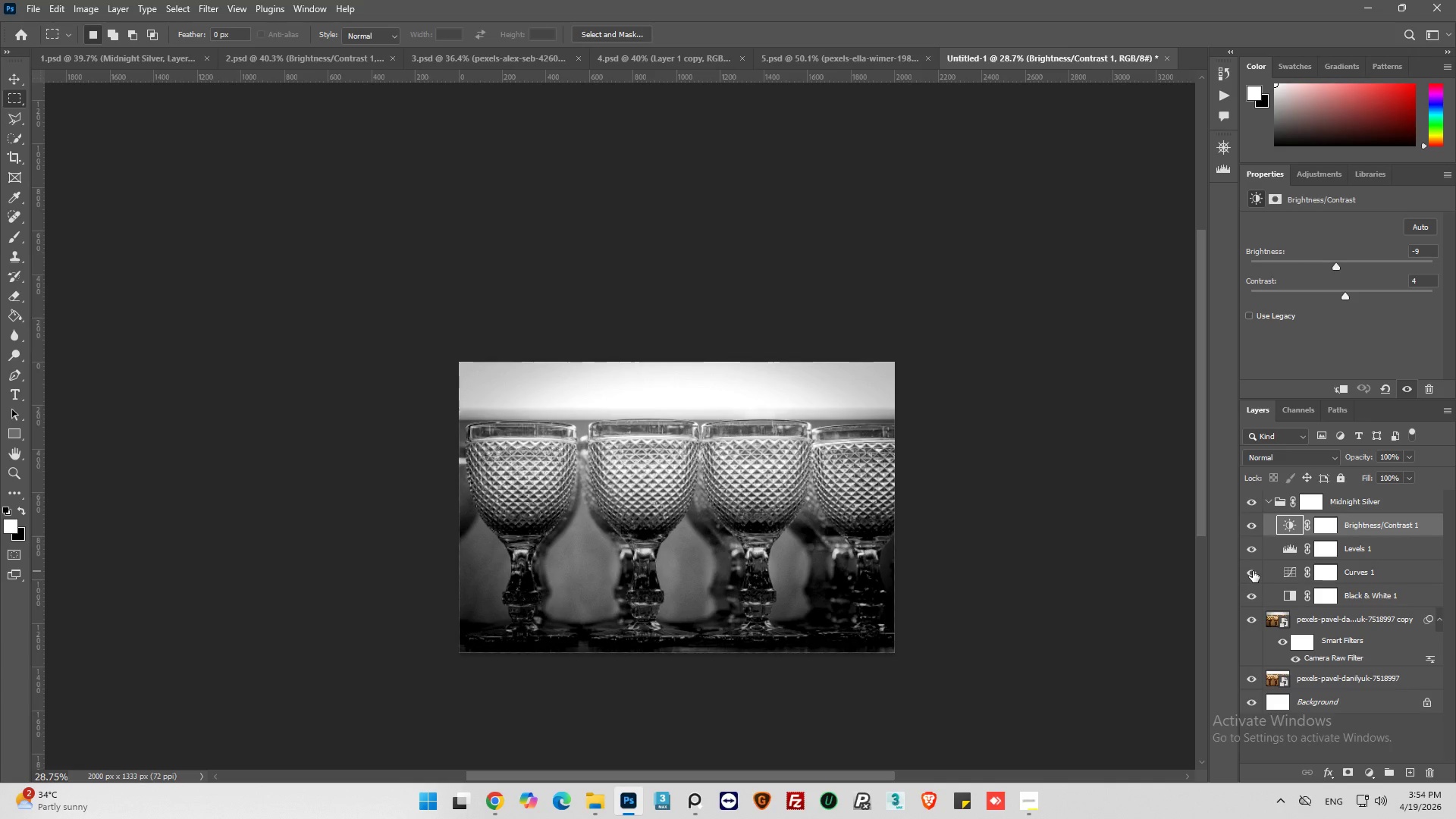 
left_click([1253, 571])
 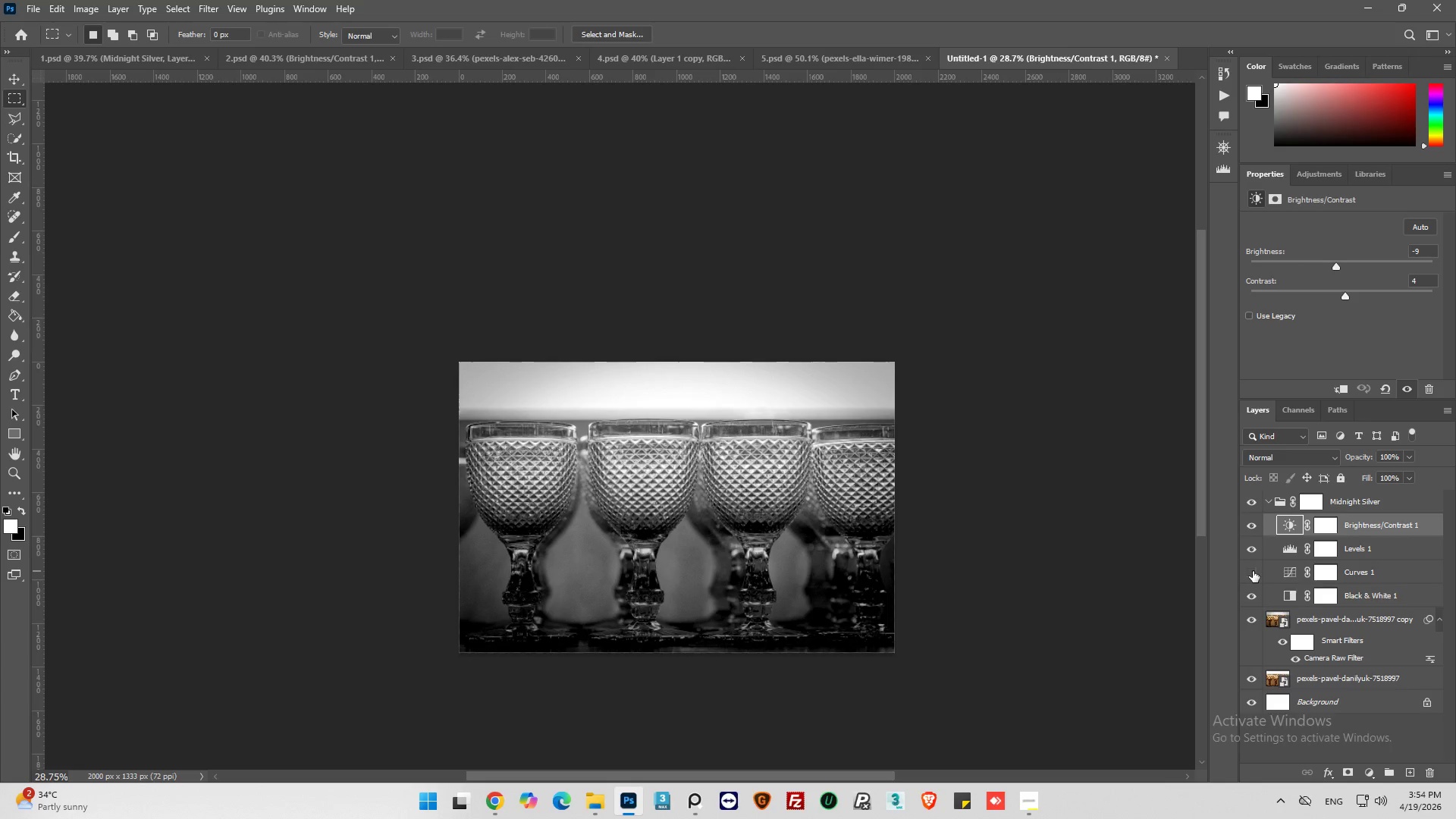 
left_click([1253, 571])
 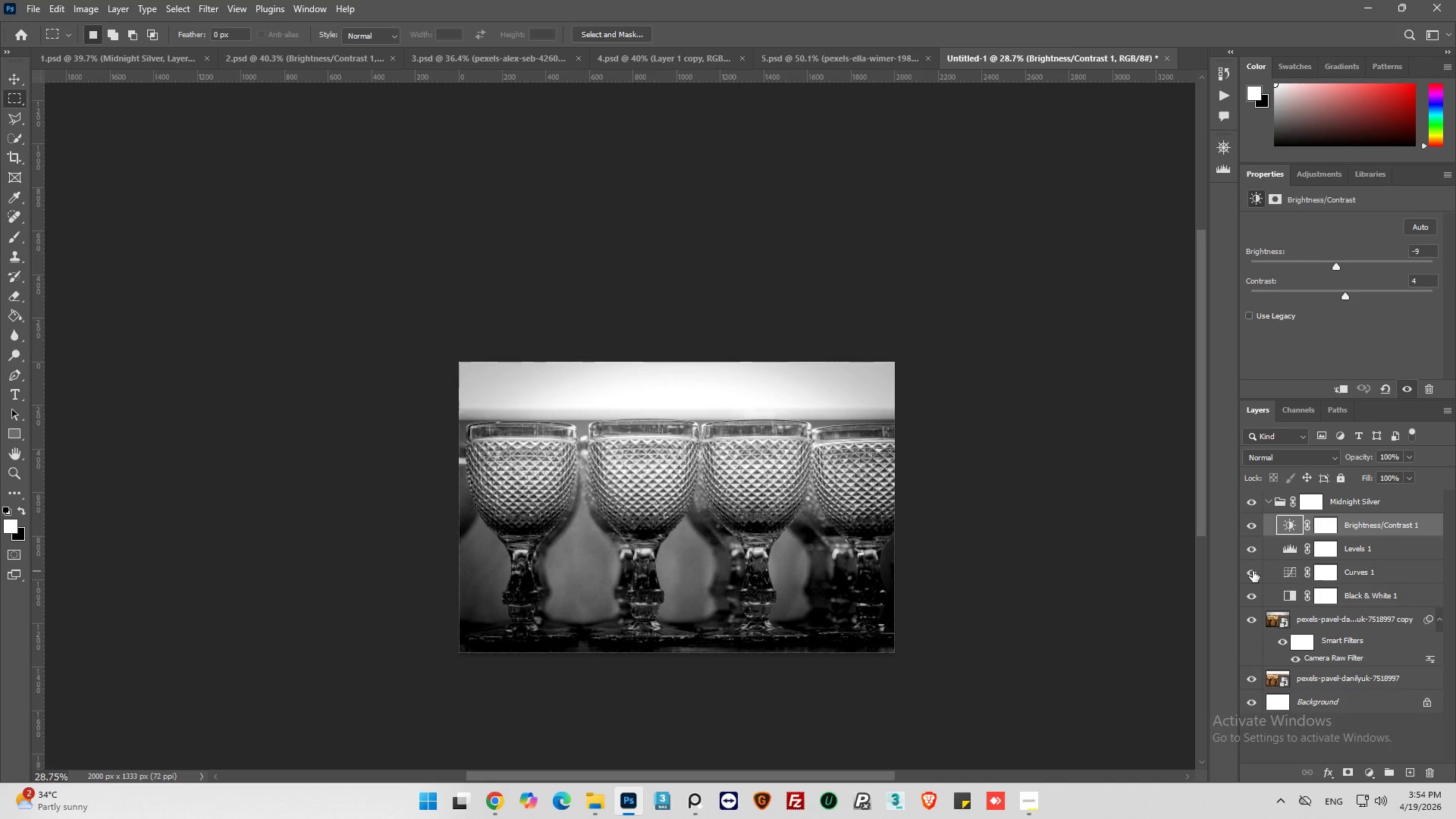 
left_click([1253, 571])
 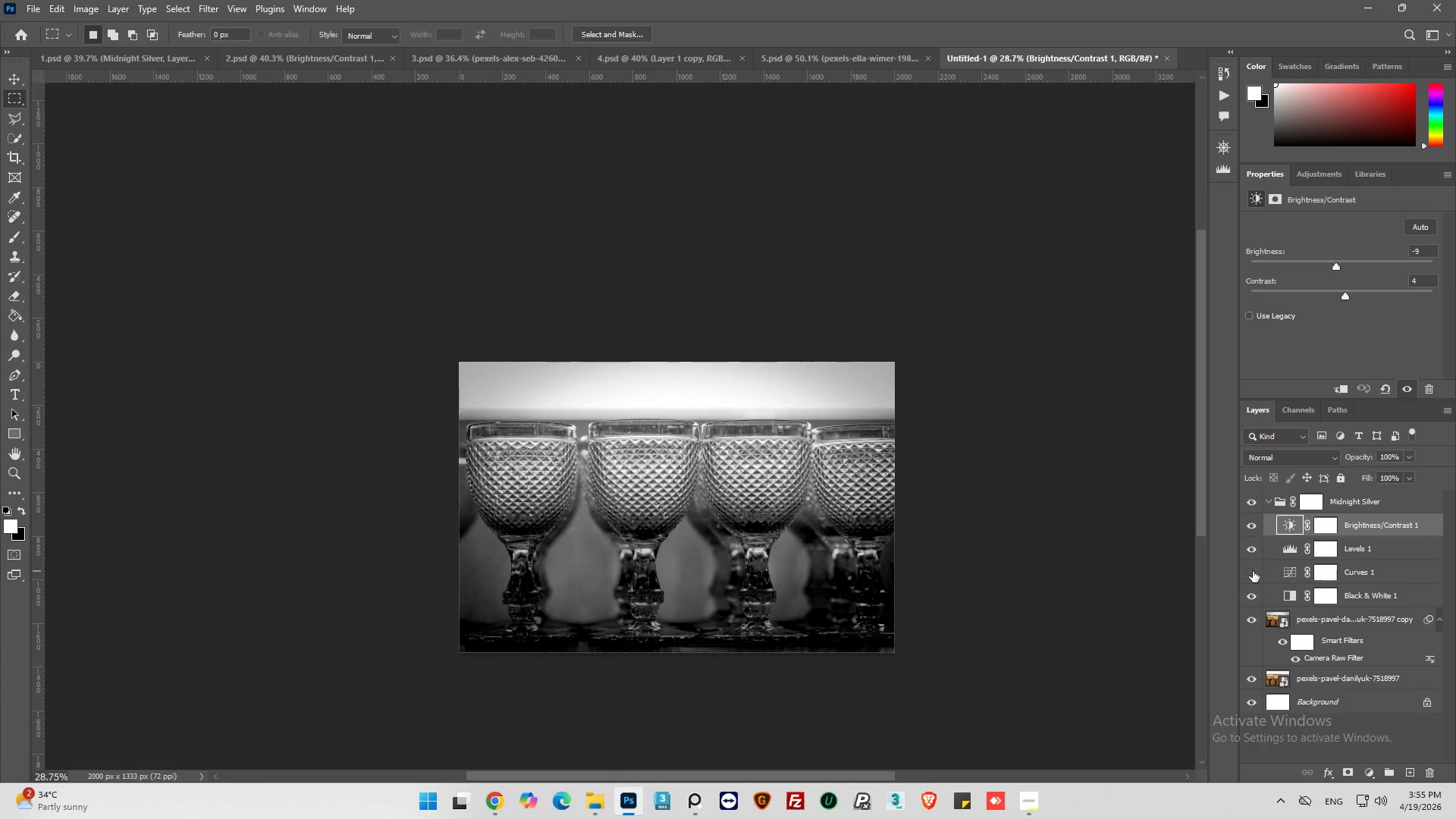 
left_click([1253, 571])
 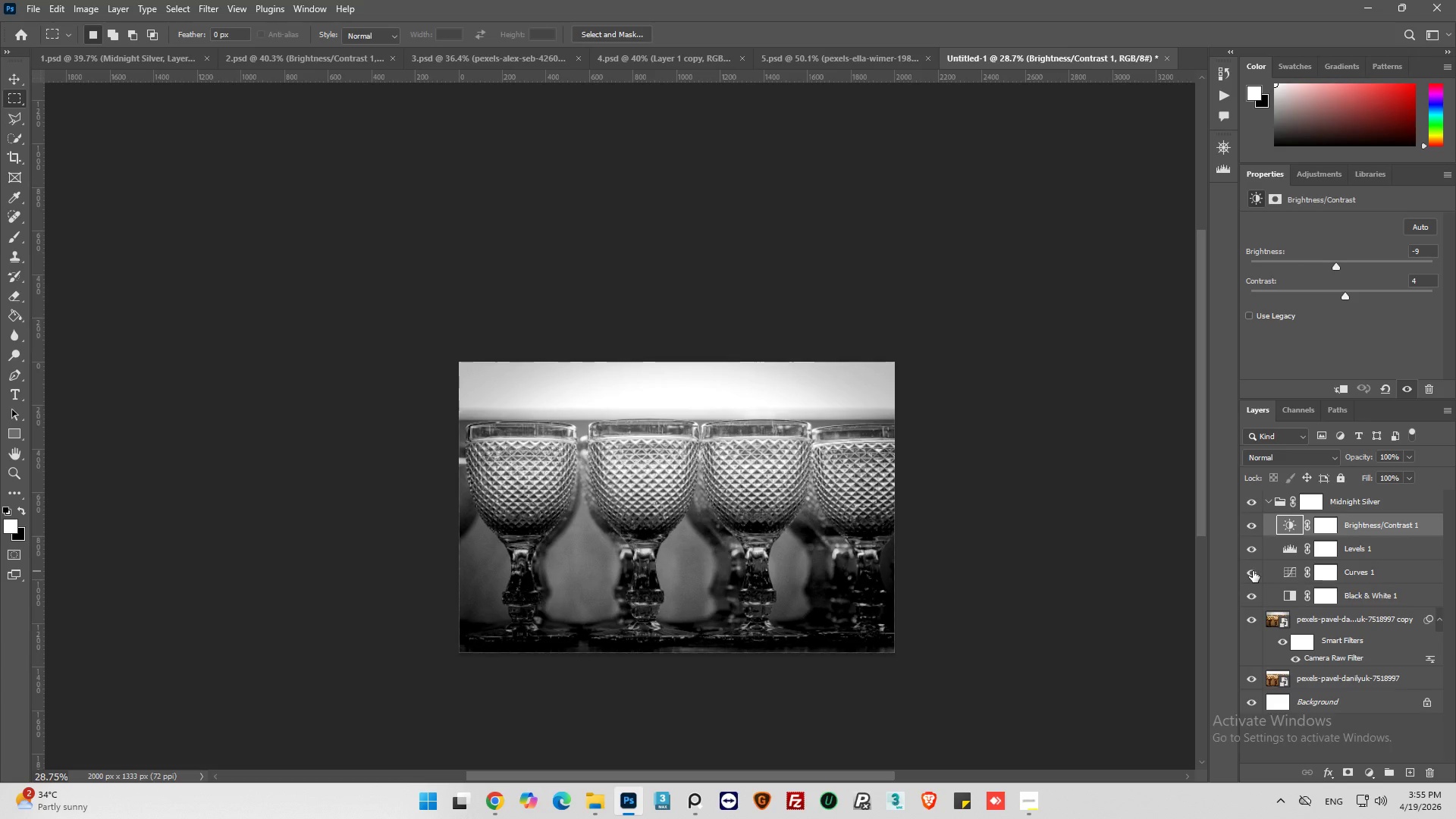 
left_click([1253, 571])
 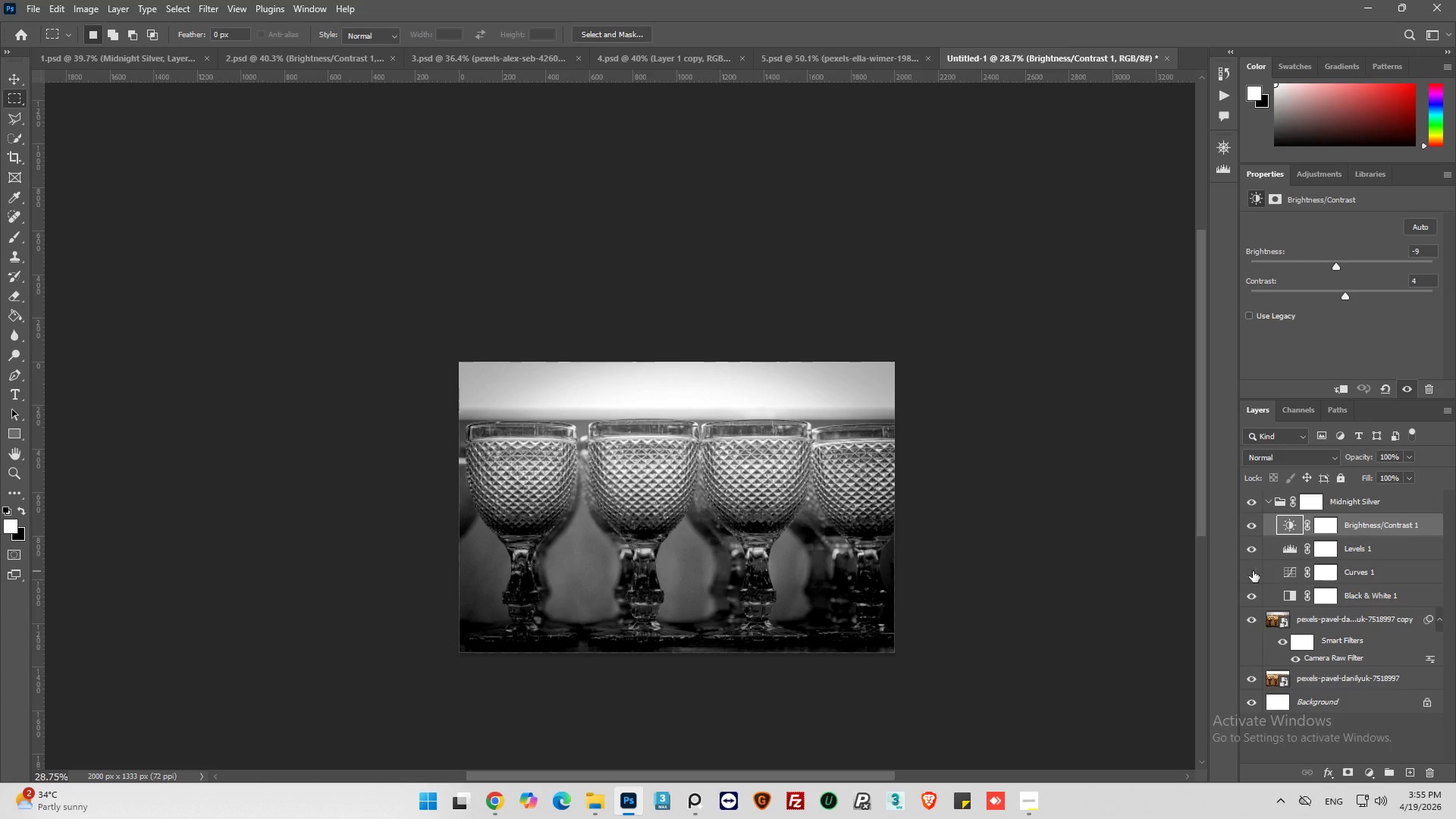 
left_click([1253, 571])
 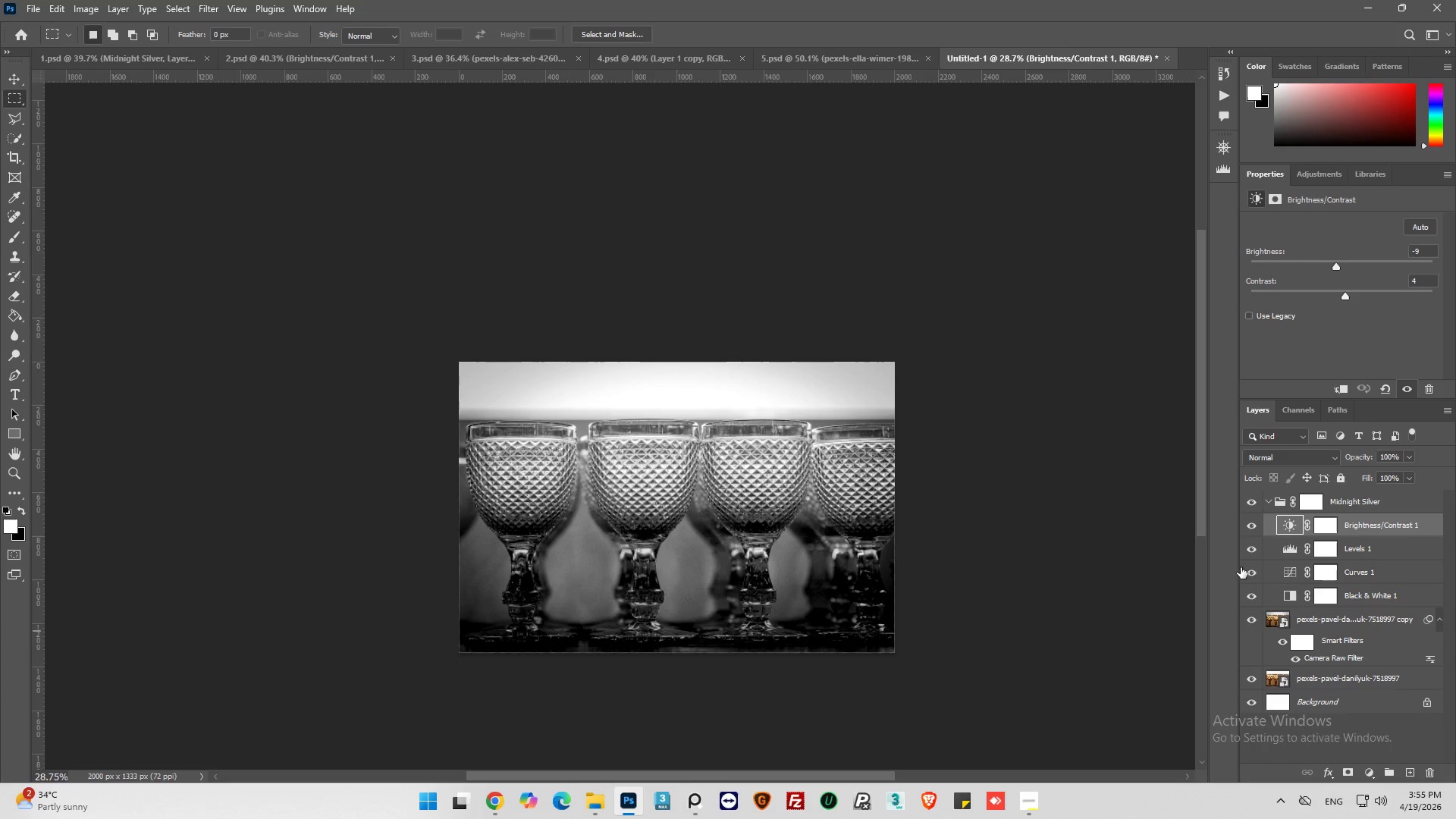 
wait(16.61)
 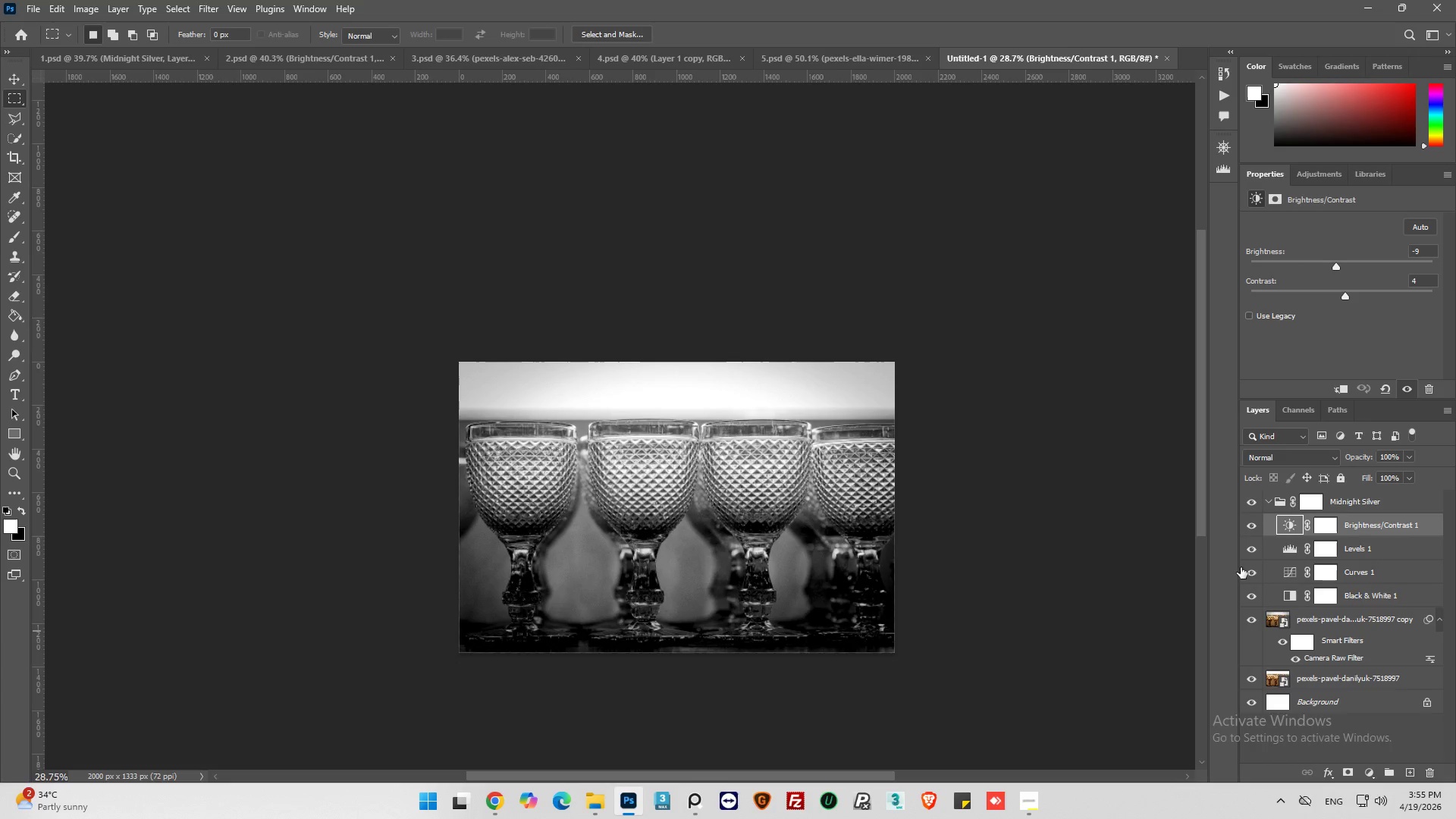 
hold_key(key=AltLeft, duration=0.33)
 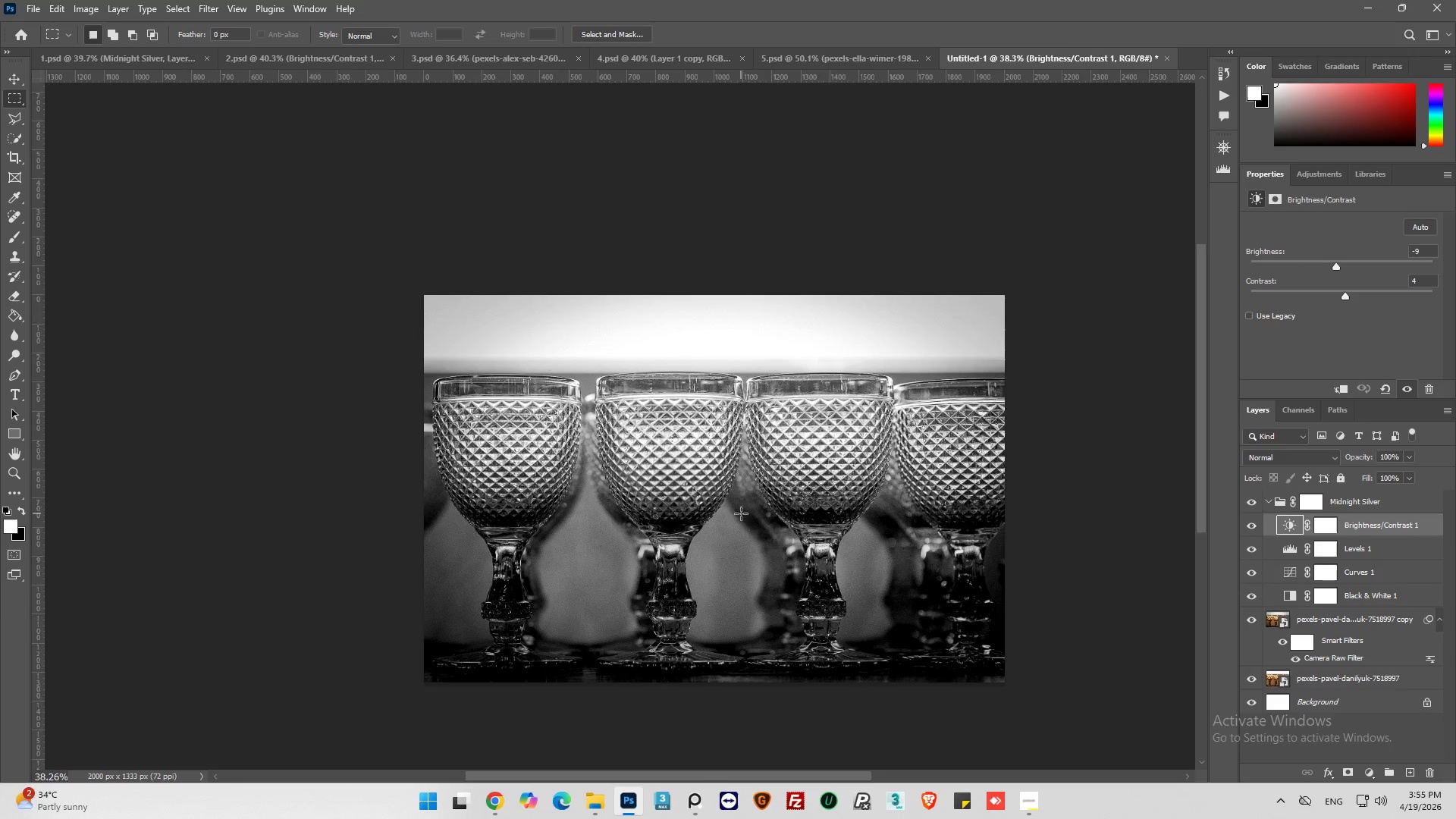 
key(Alt+AltLeft)
 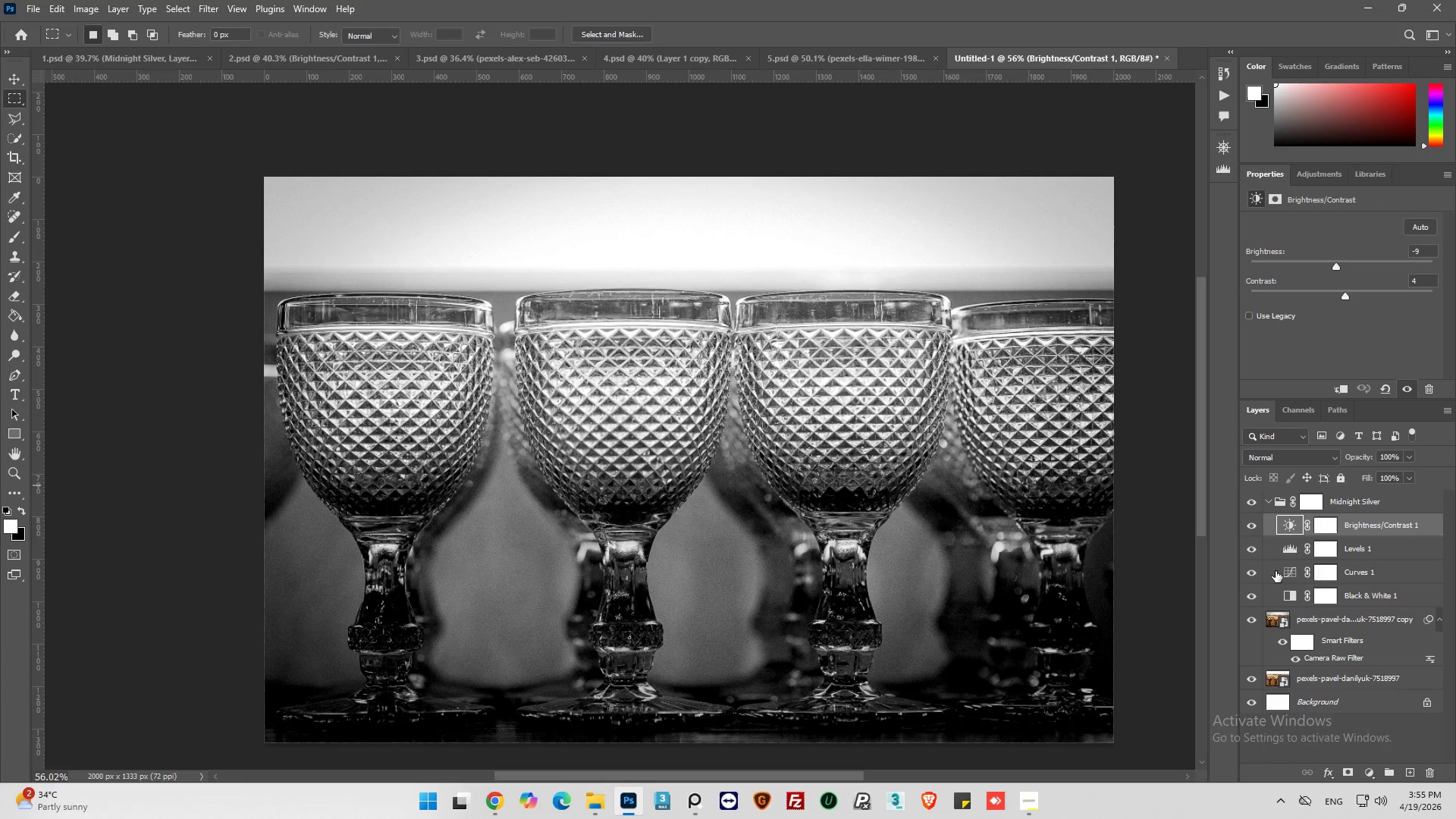 
scroll: coordinate [769, 512], scroll_direction: up, amount: 5.0
 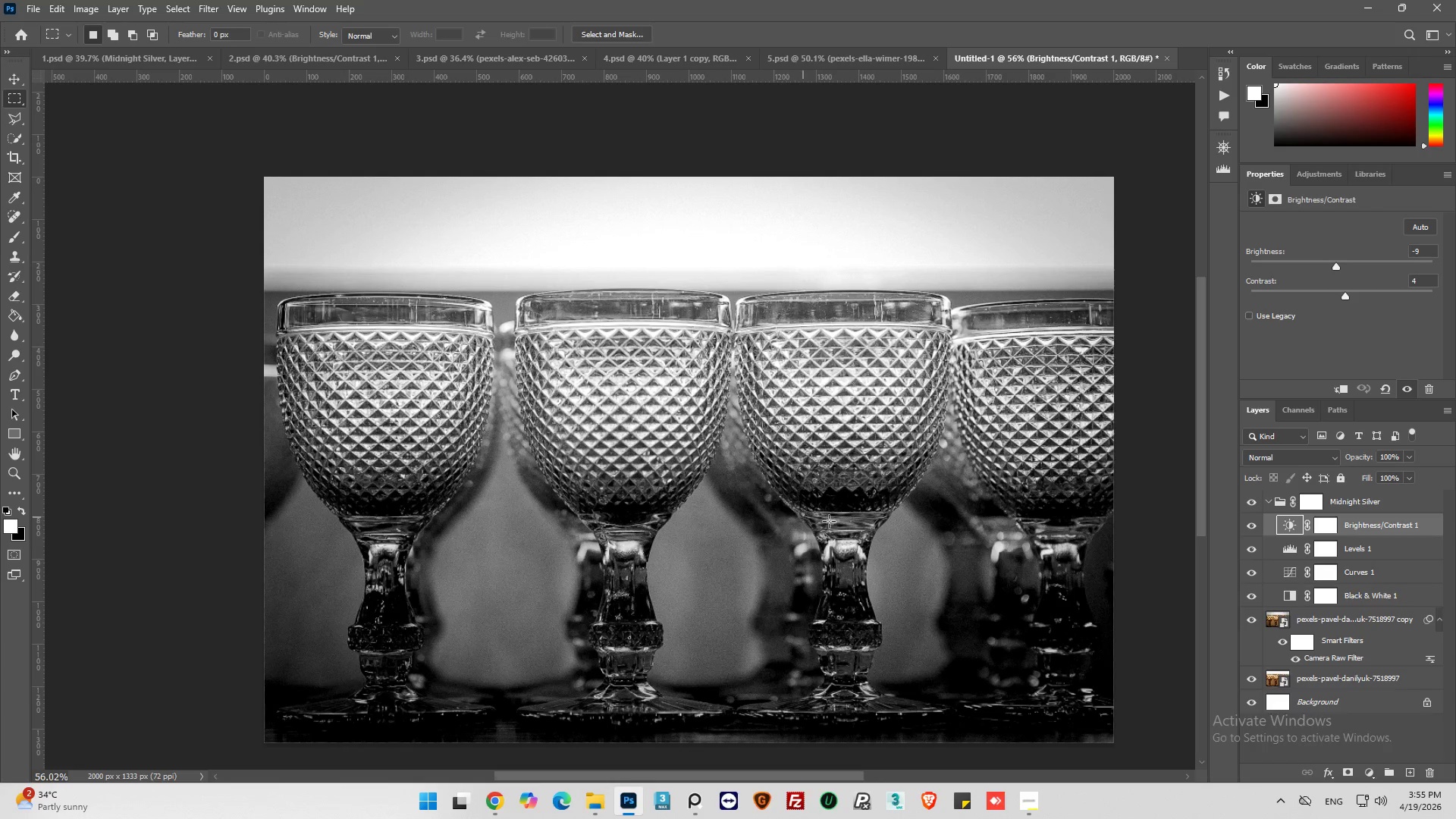 
left_click([1251, 526])
 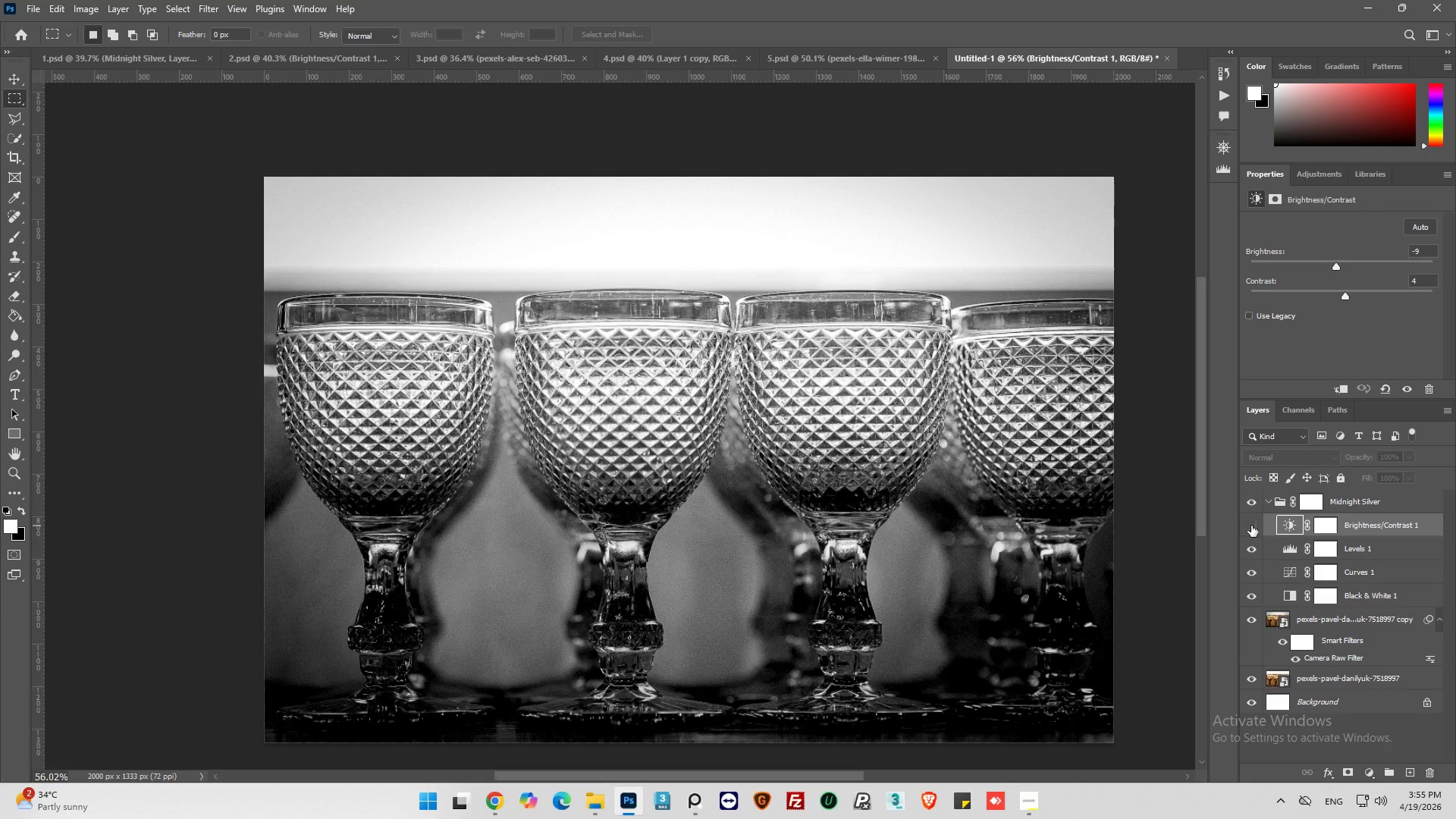 
left_click([1251, 526])
 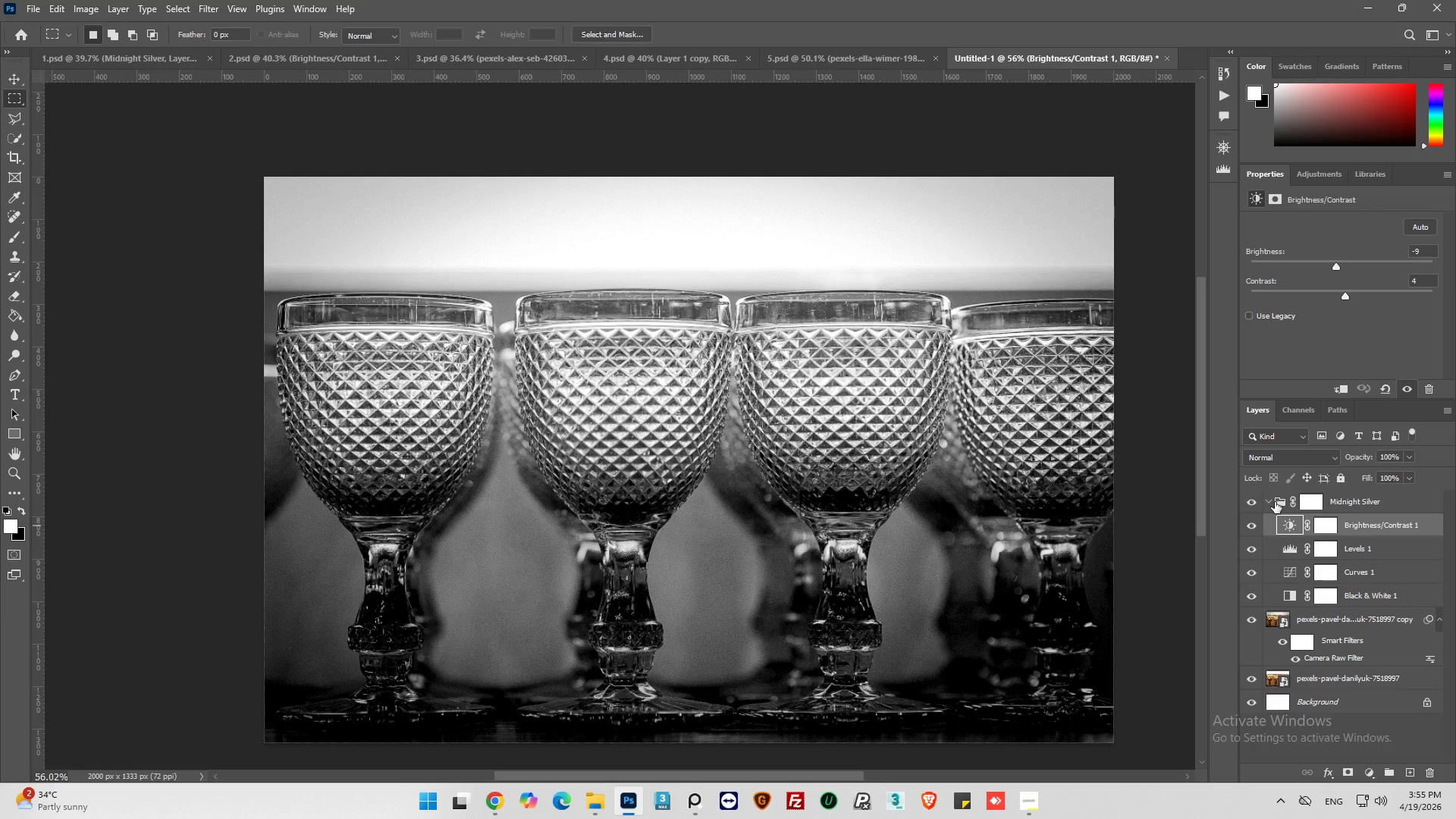 
key(Control+S)
 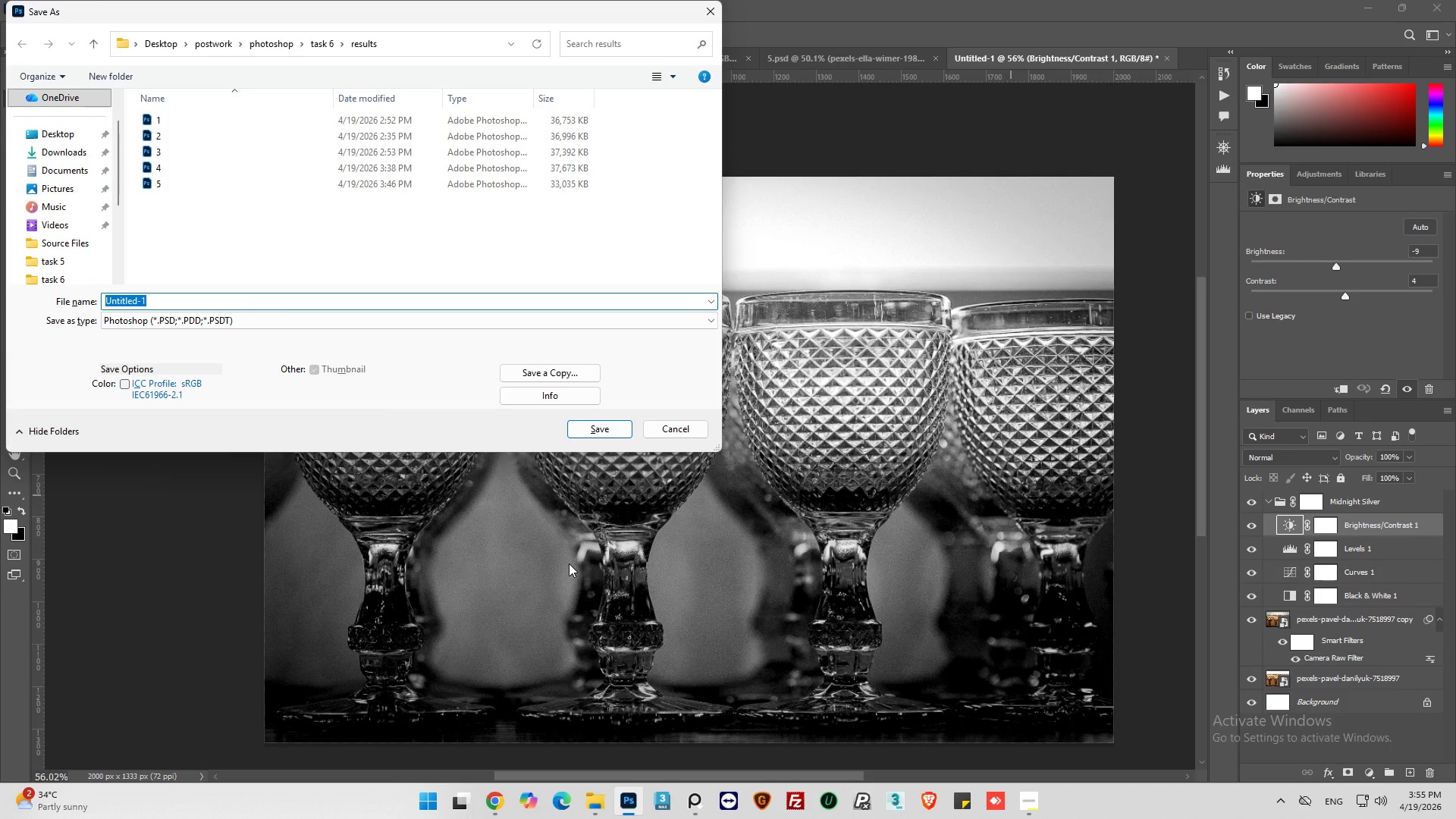 
key(6)
 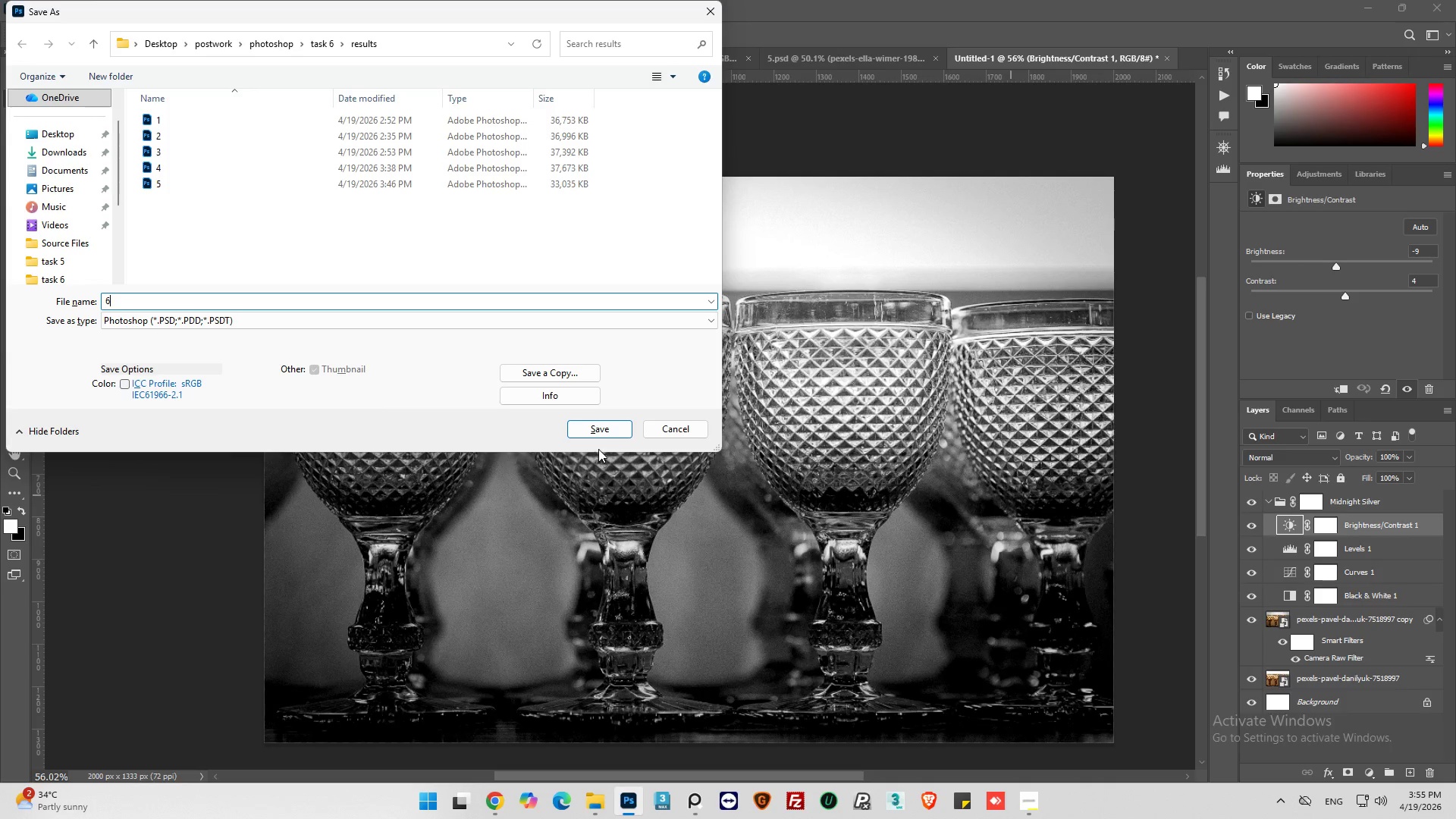 
left_click([599, 431])
 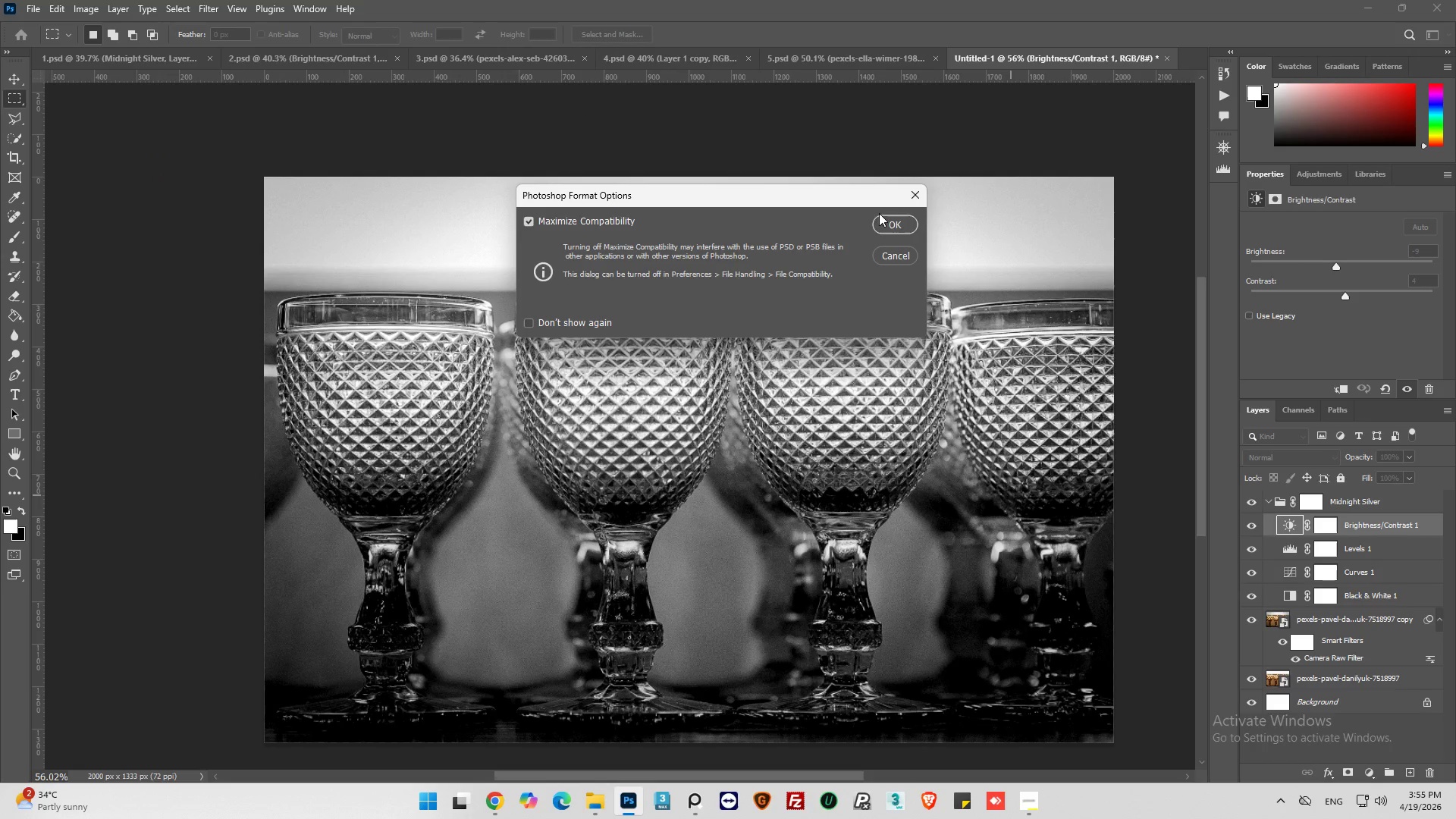 
left_click([887, 224])
 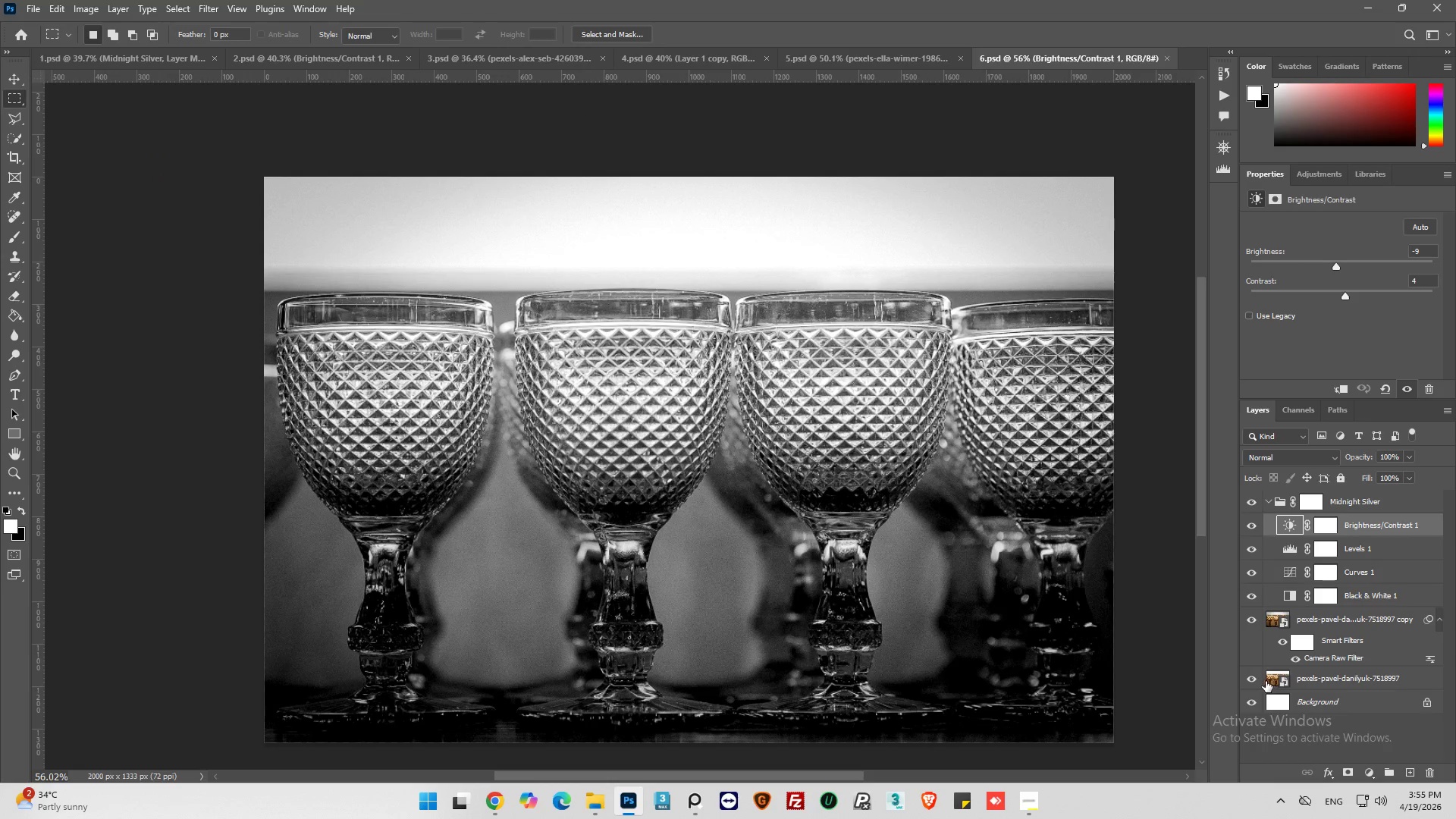 
hold_key(key=AltLeft, duration=1.78)
left_click([1247, 679])
 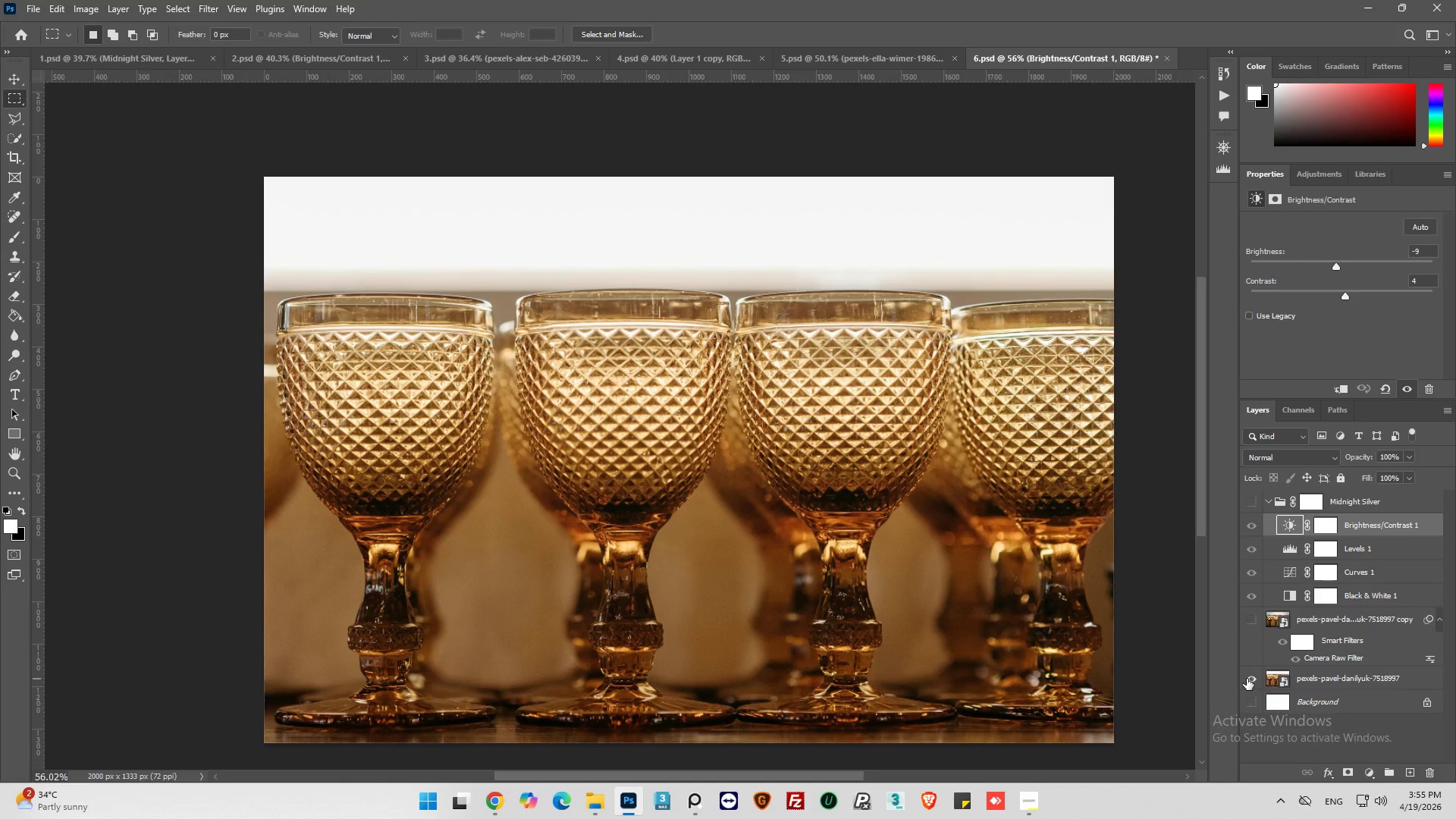 
left_click([1247, 679])
 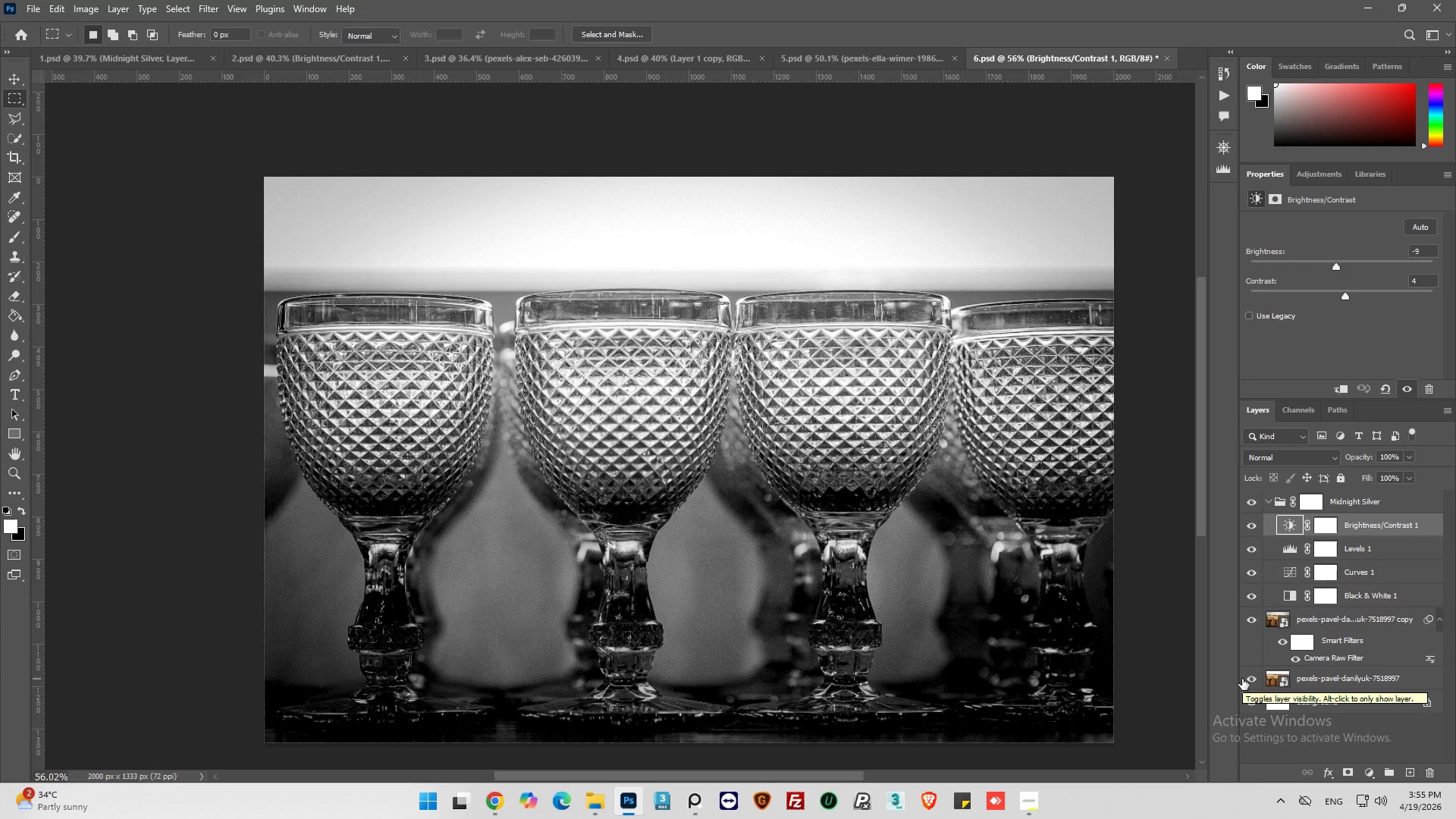 
wait(5.98)
 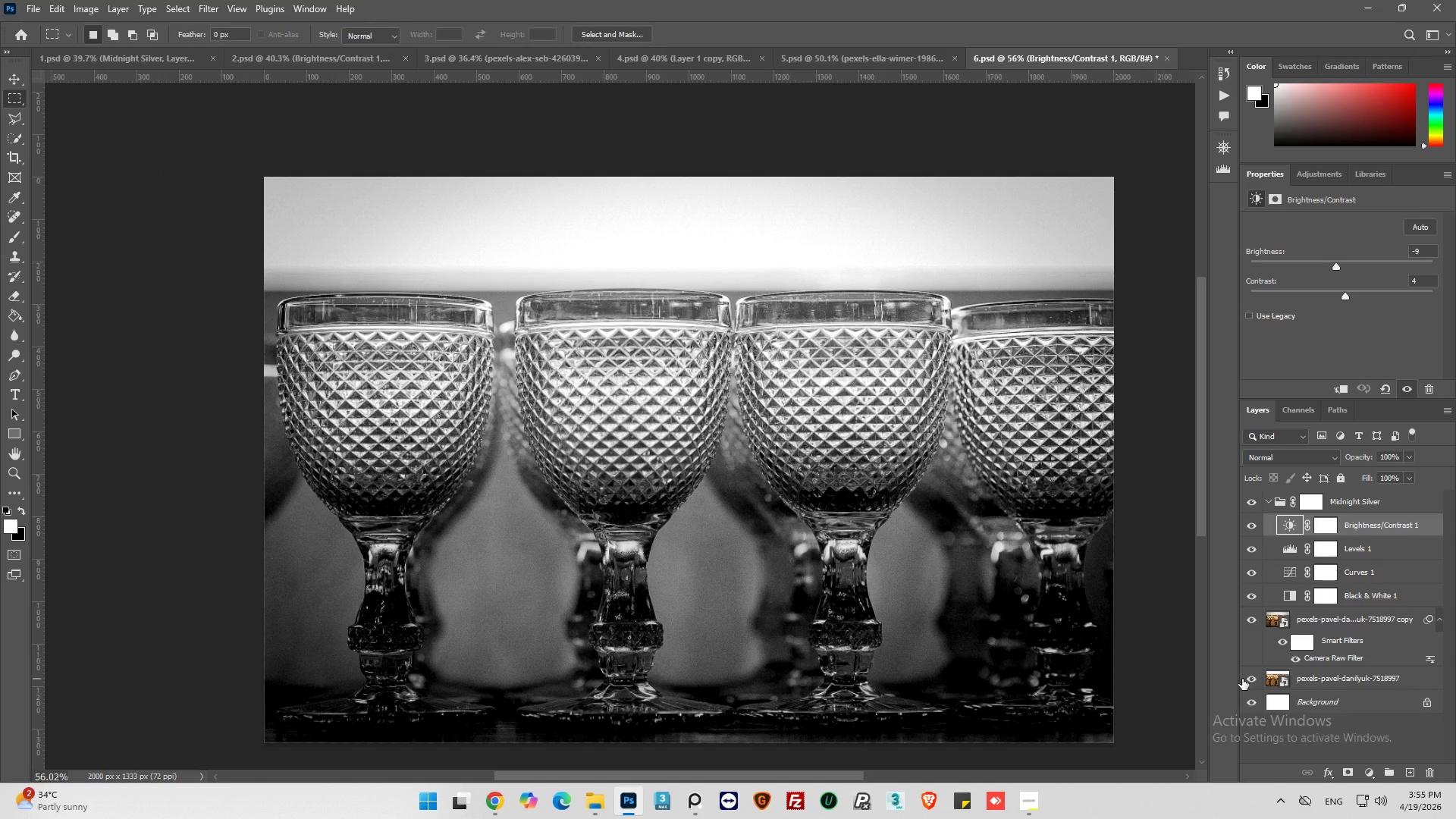 
scroll: coordinate [774, 369], scroll_direction: down, amount: 1.0
 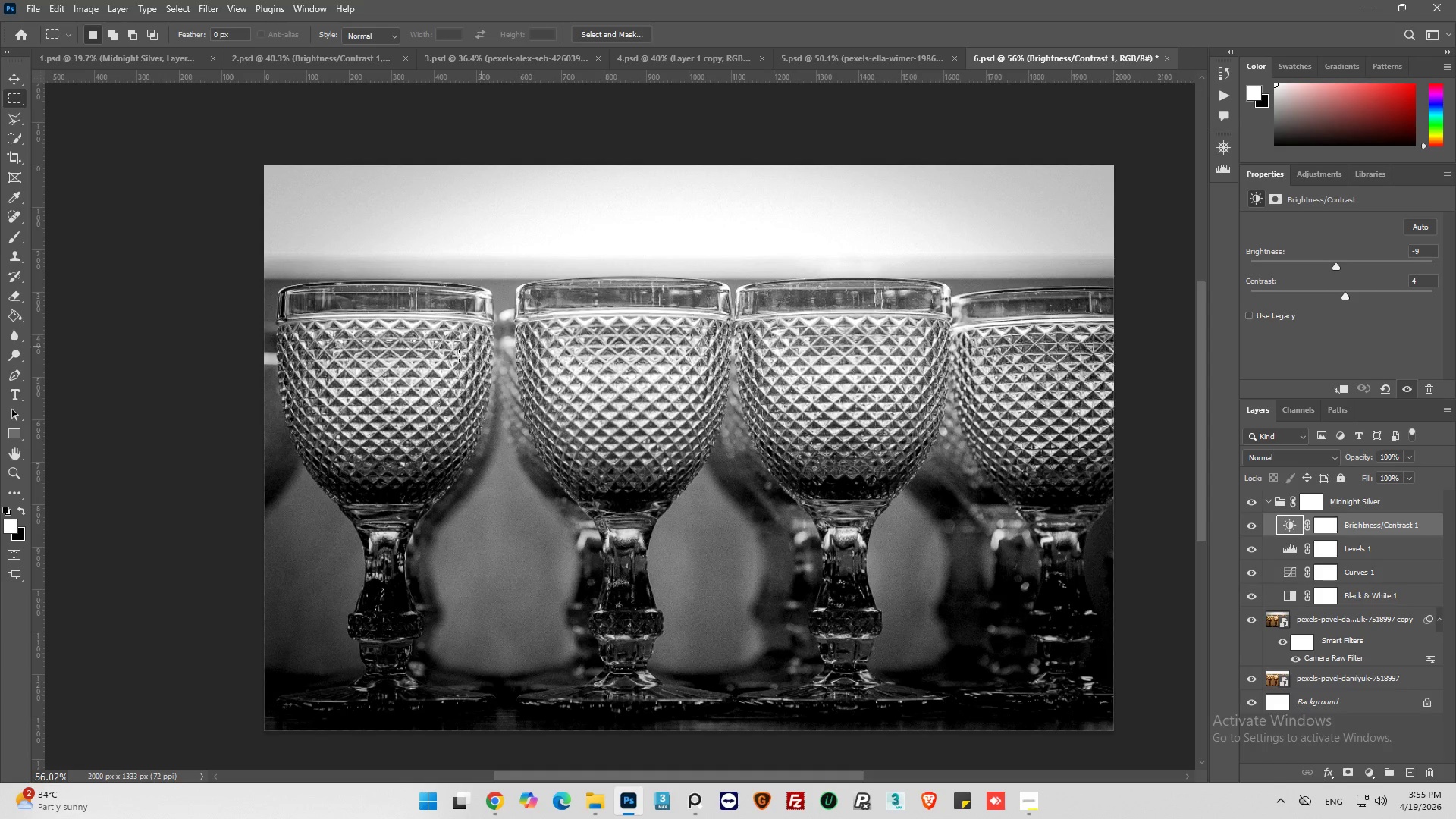 
left_click([27, 10])
 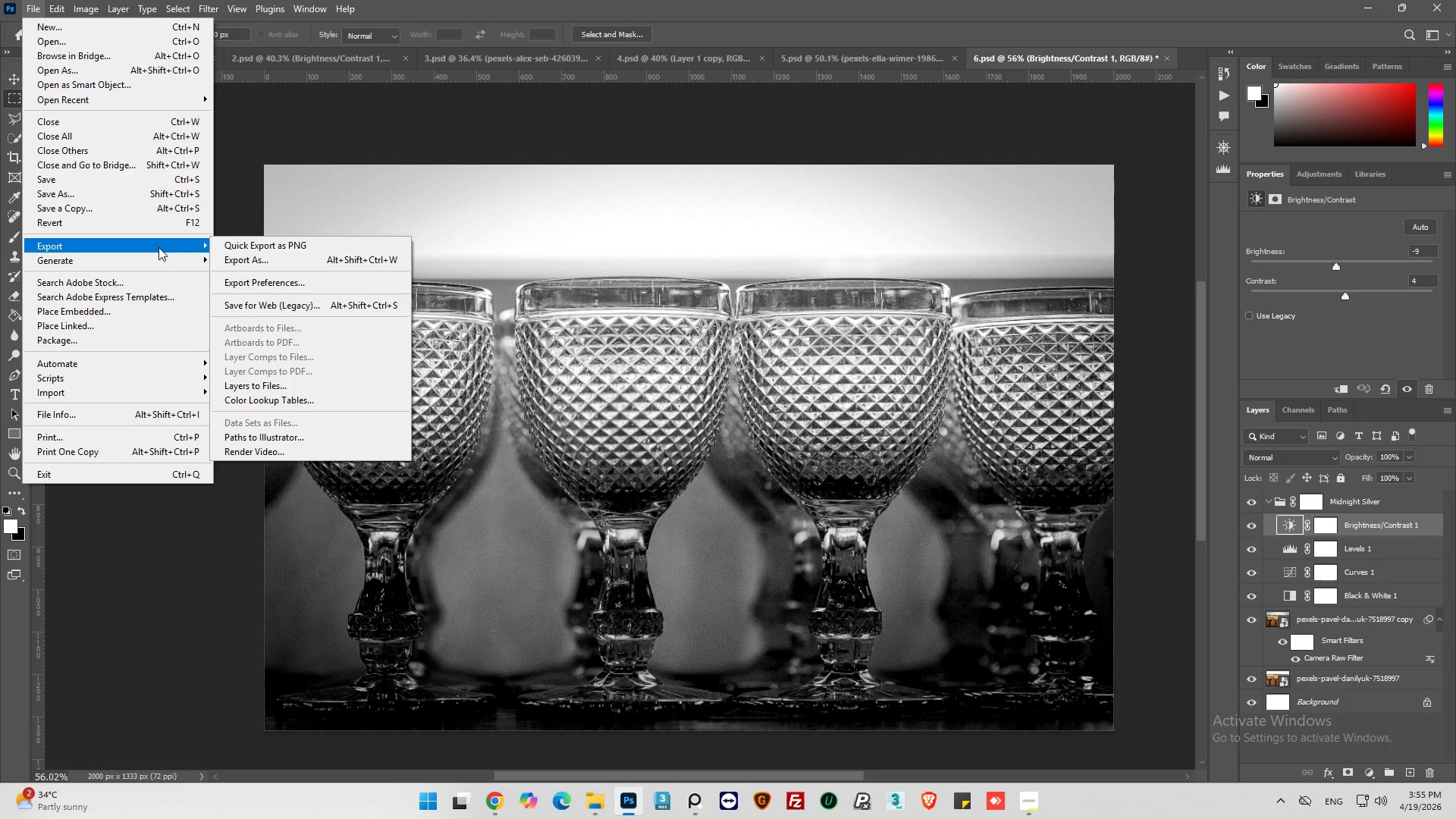 
left_click([301, 263])
 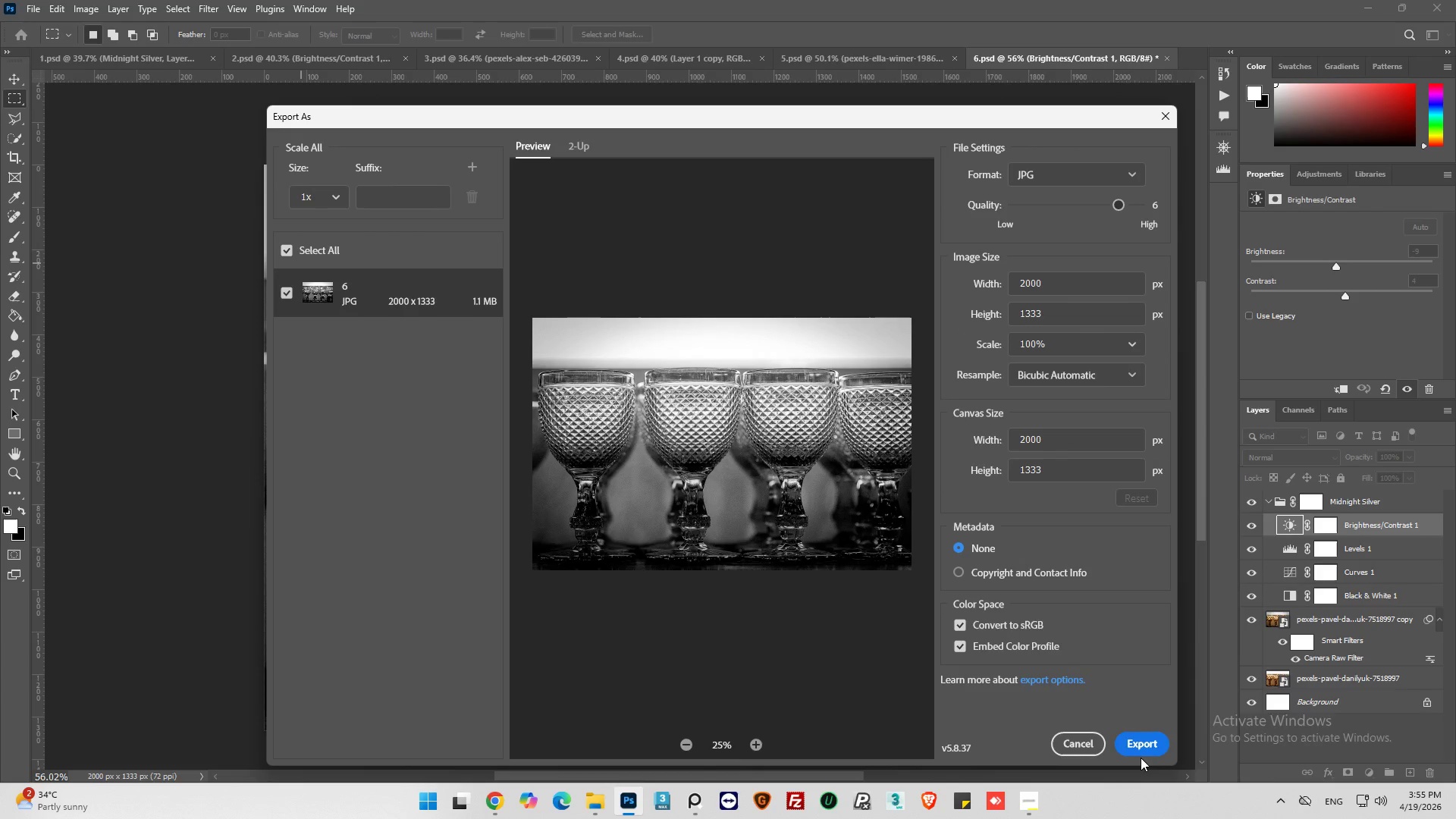 
left_click([1139, 747])
 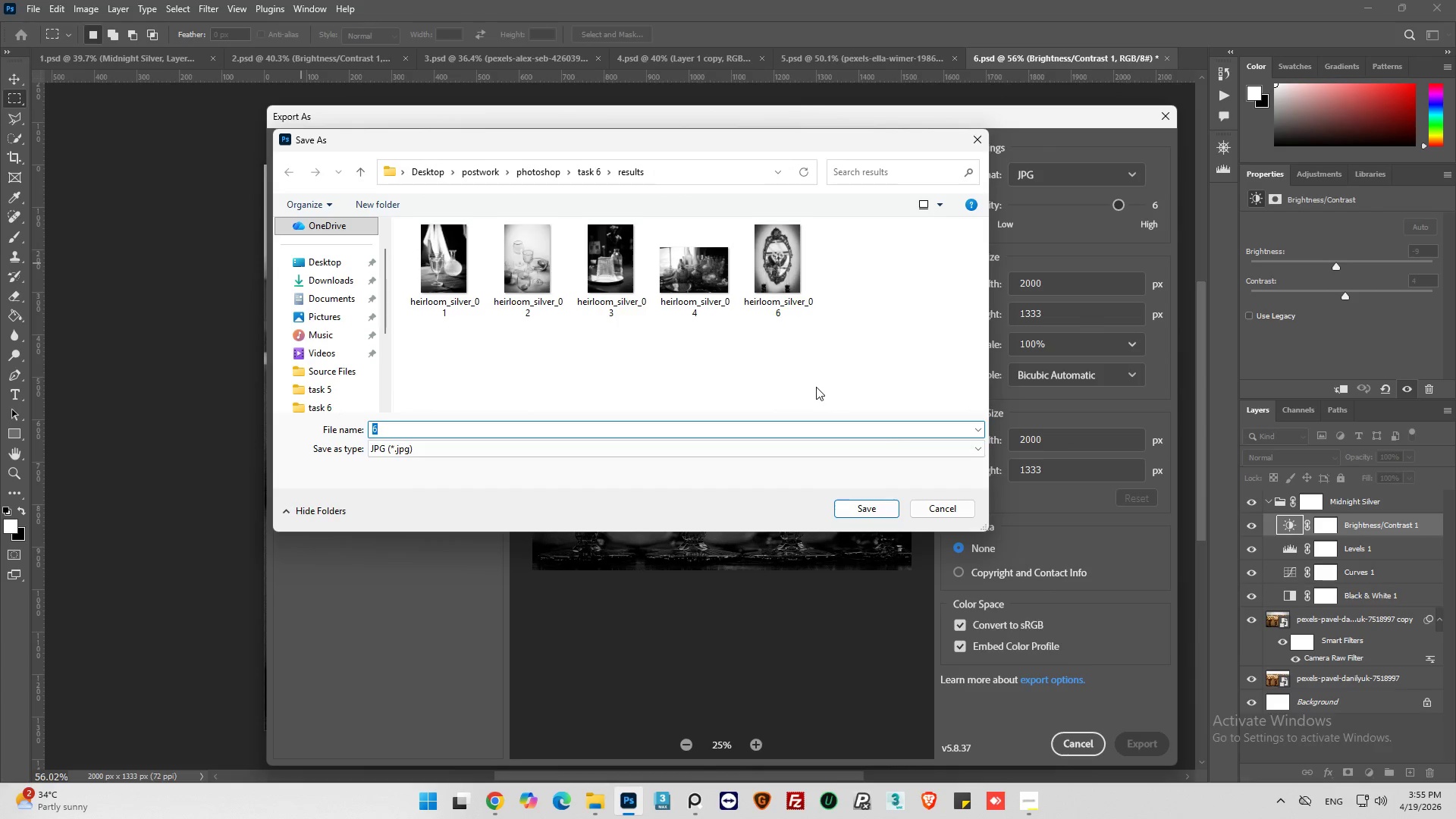 
left_click([698, 298])
 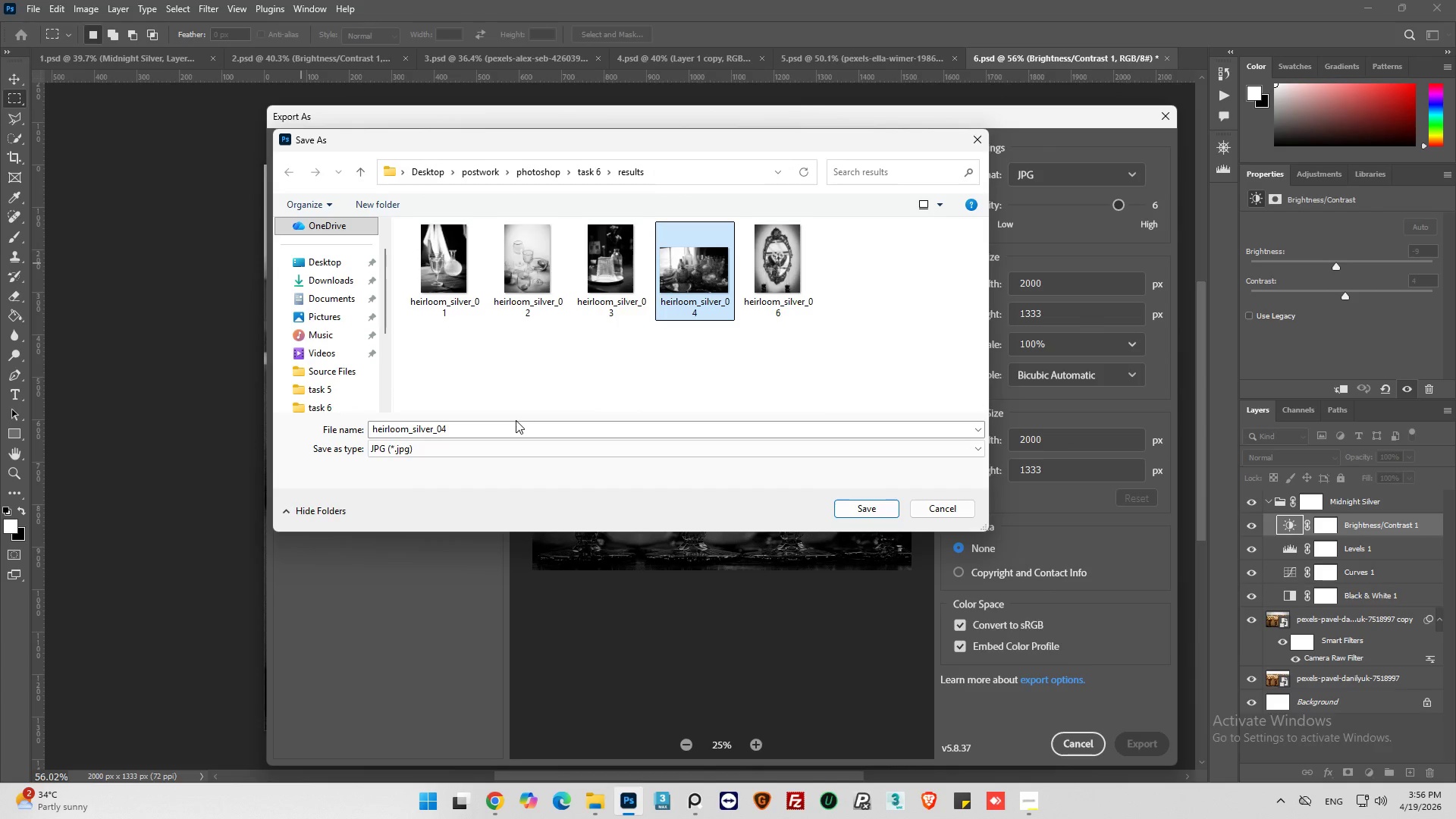 
left_click([516, 420])
 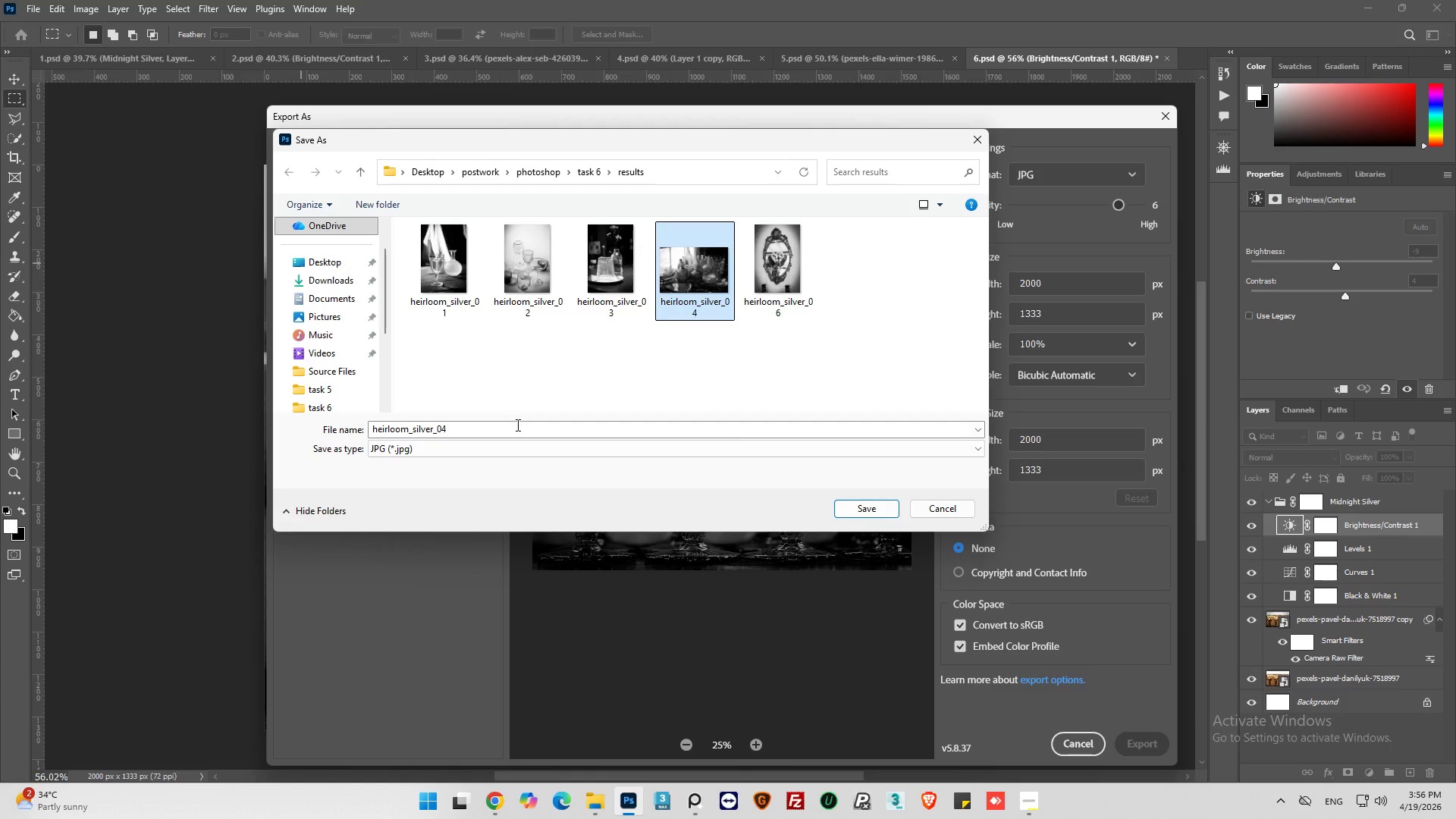 
left_click([516, 425])
 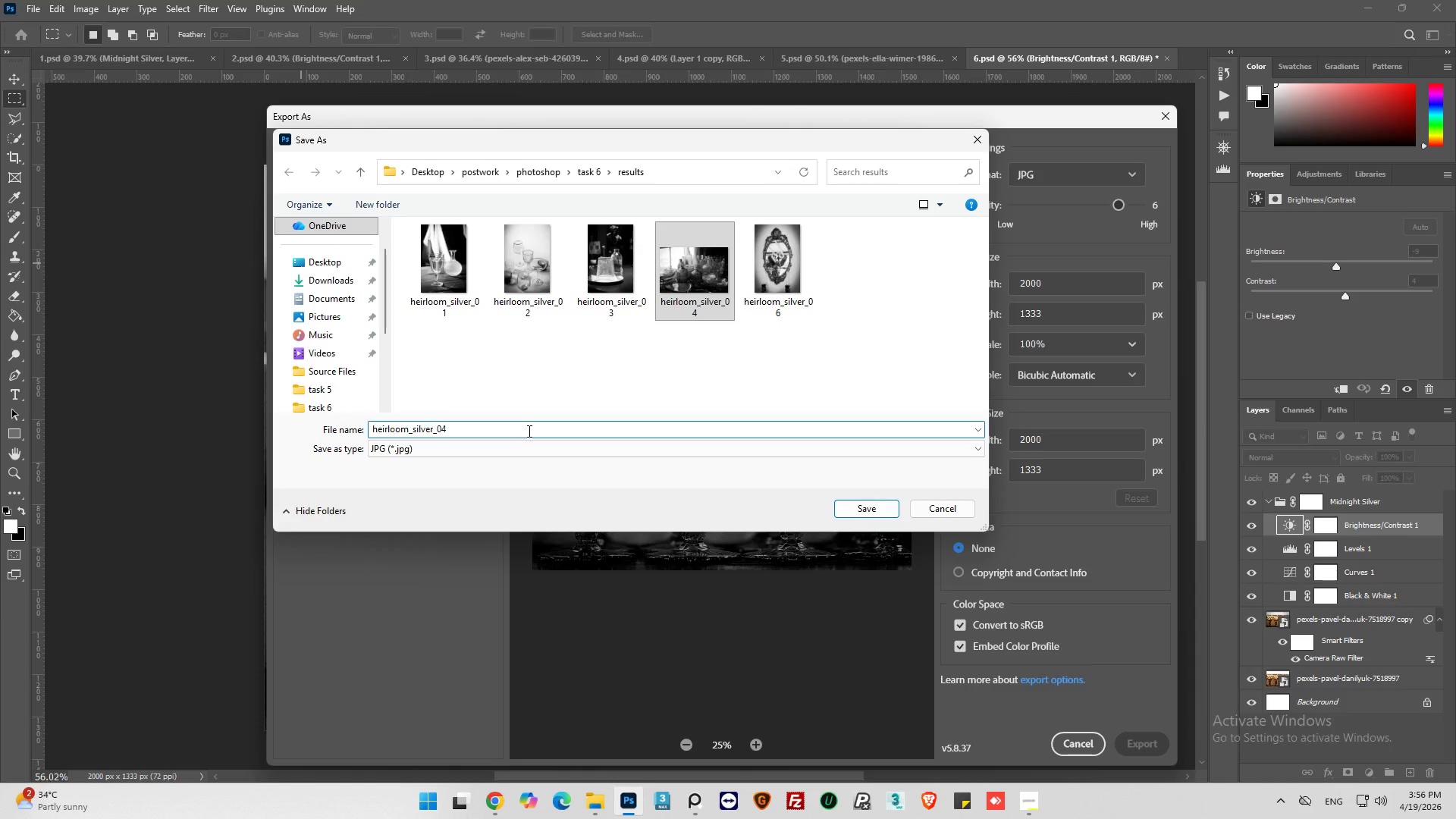 
left_click([528, 431])
 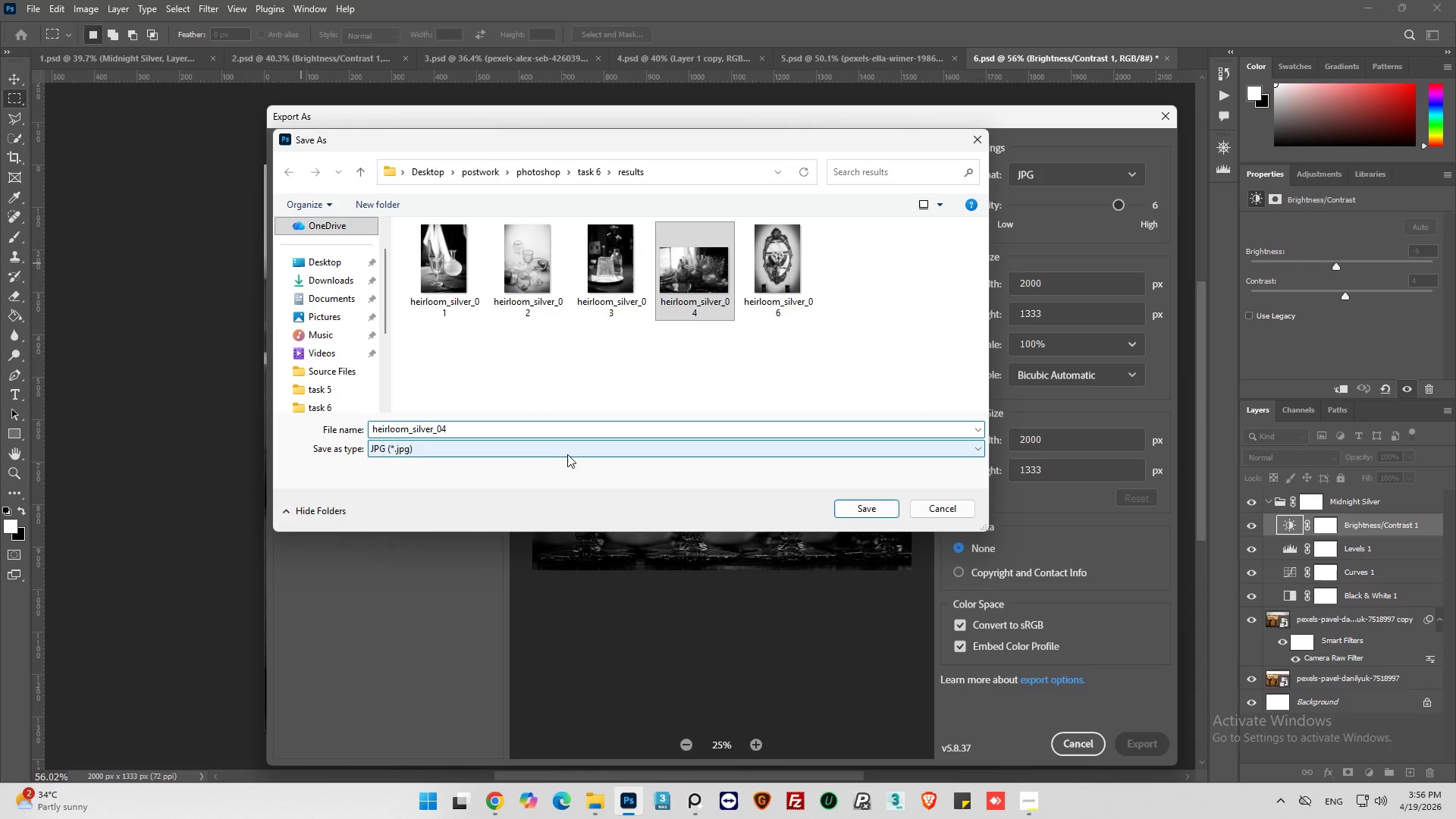 
key(Backspace)
 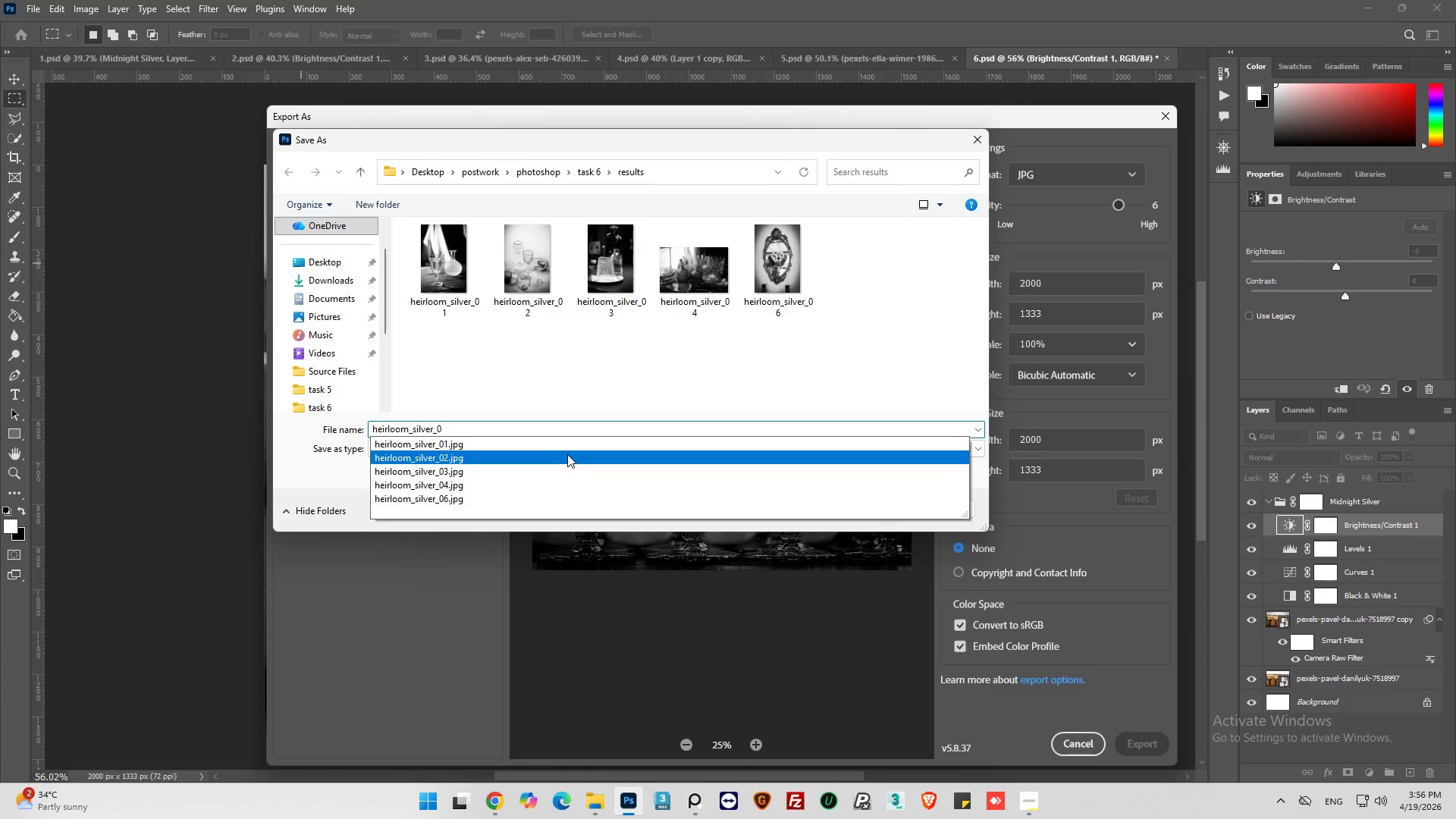 
key(5)
 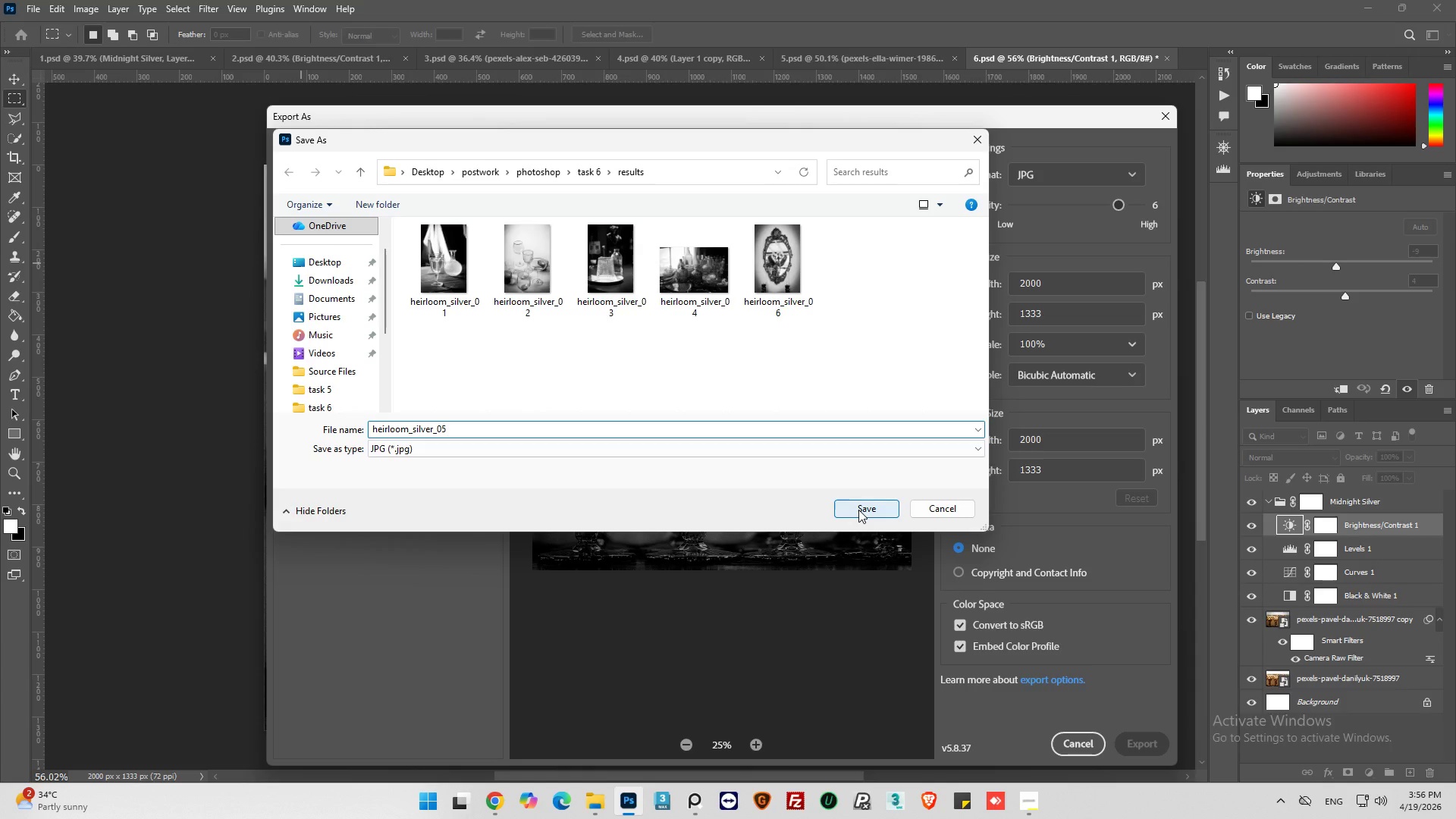 
left_click([858, 510])
 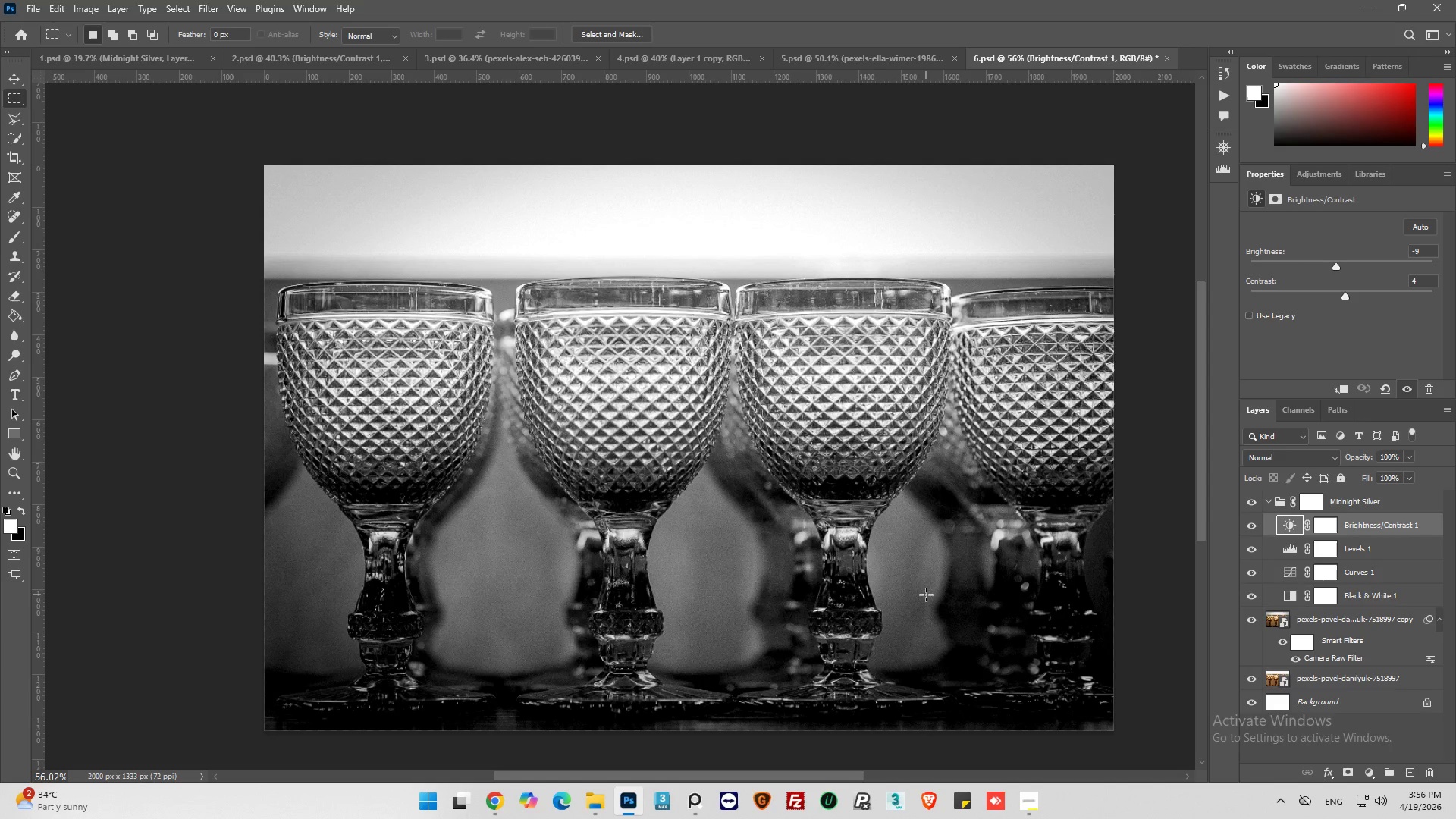 
wait(9.39)
 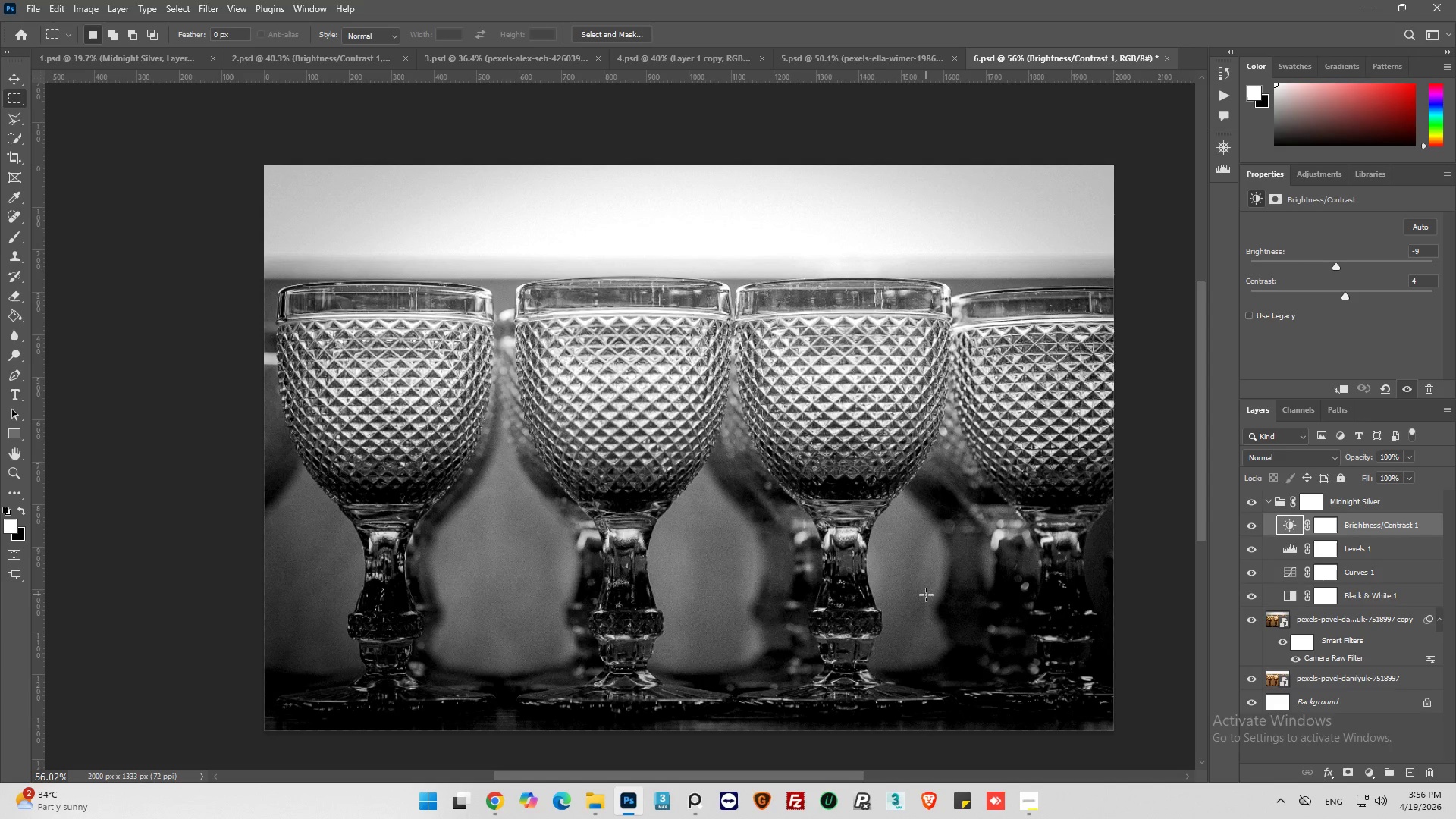 
left_click([1266, 503])
 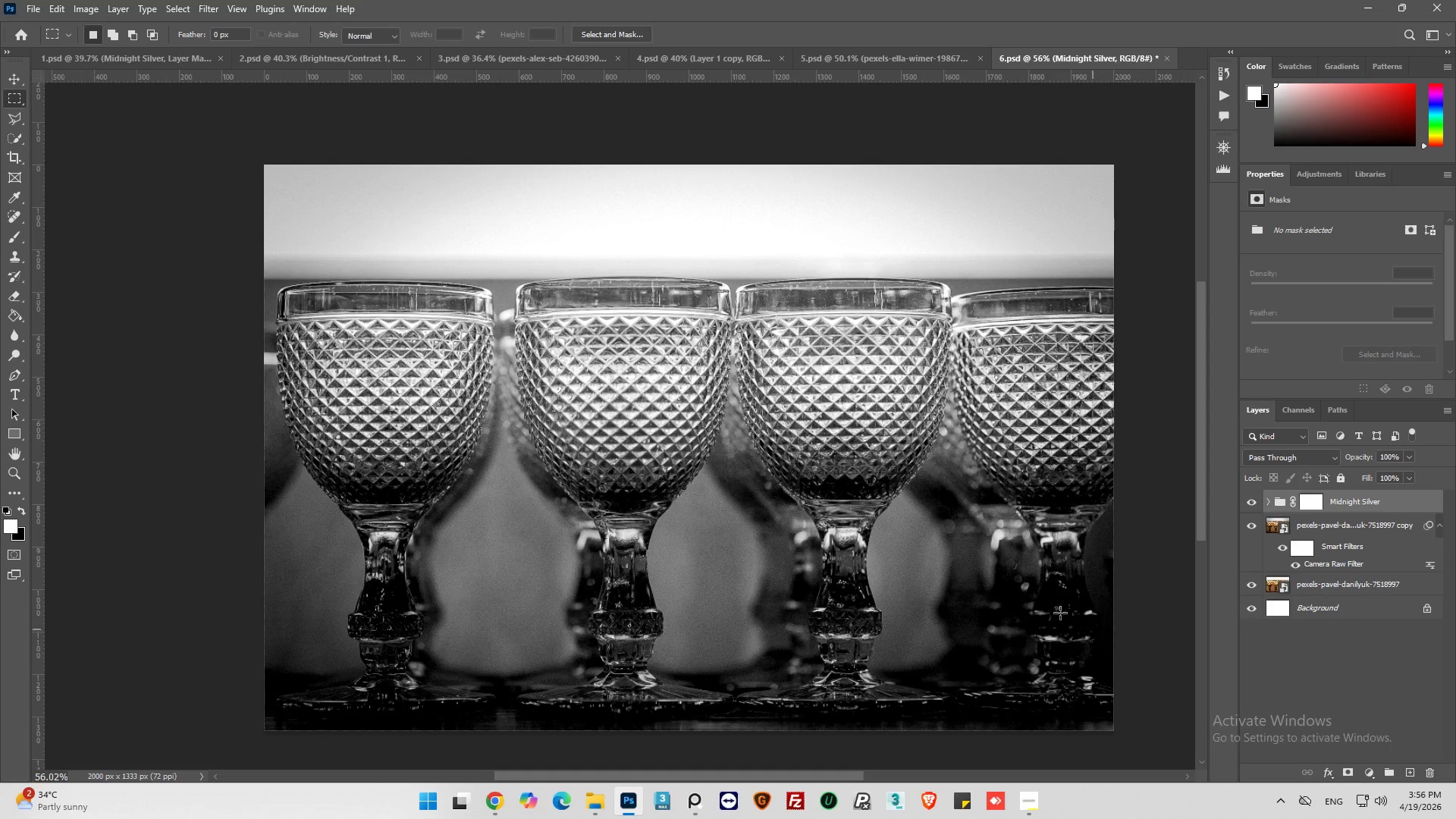 
key(Alt+AltLeft)
 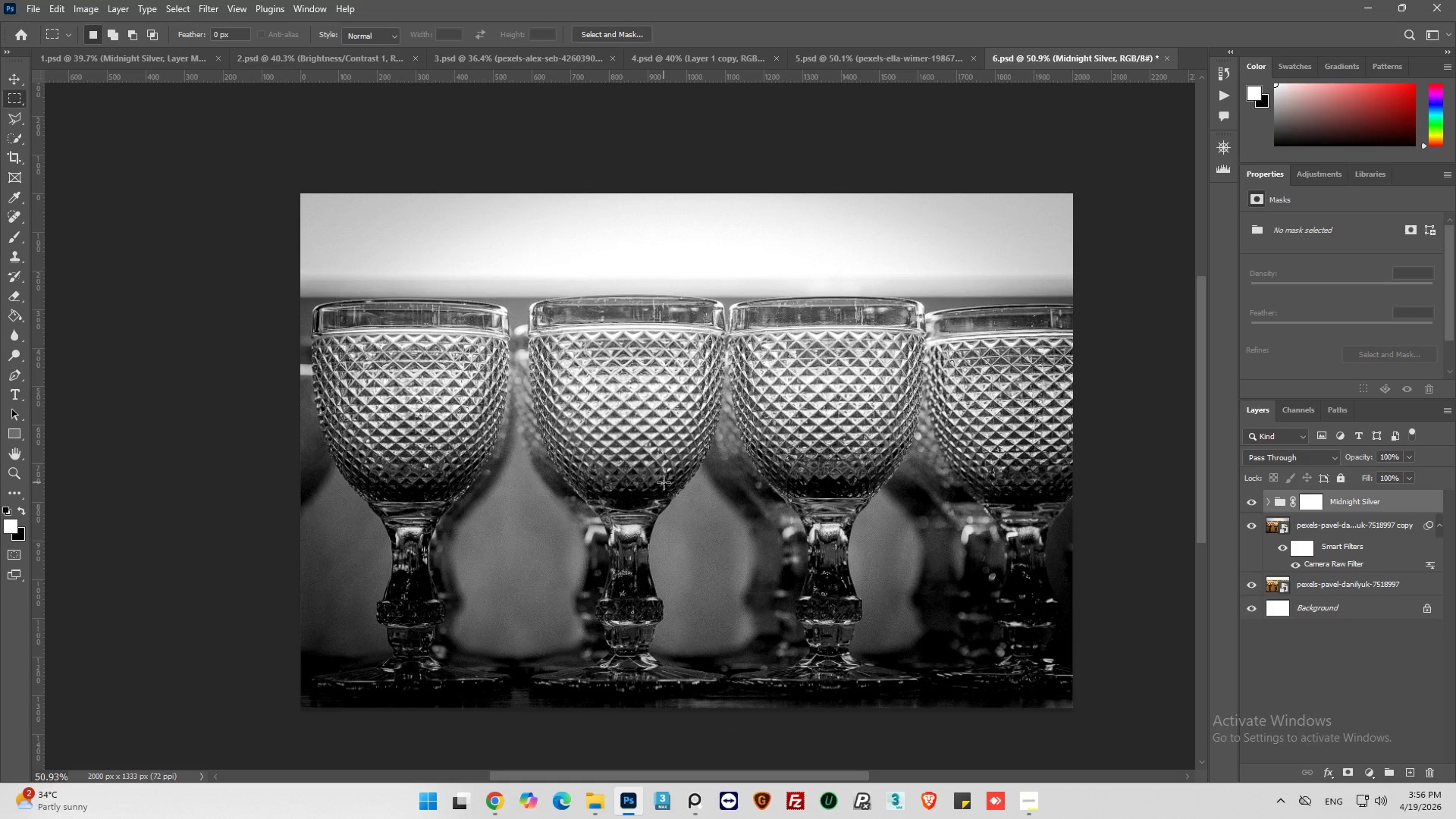 
scroll: coordinate [664, 482], scroll_direction: none, amount: 0.0
 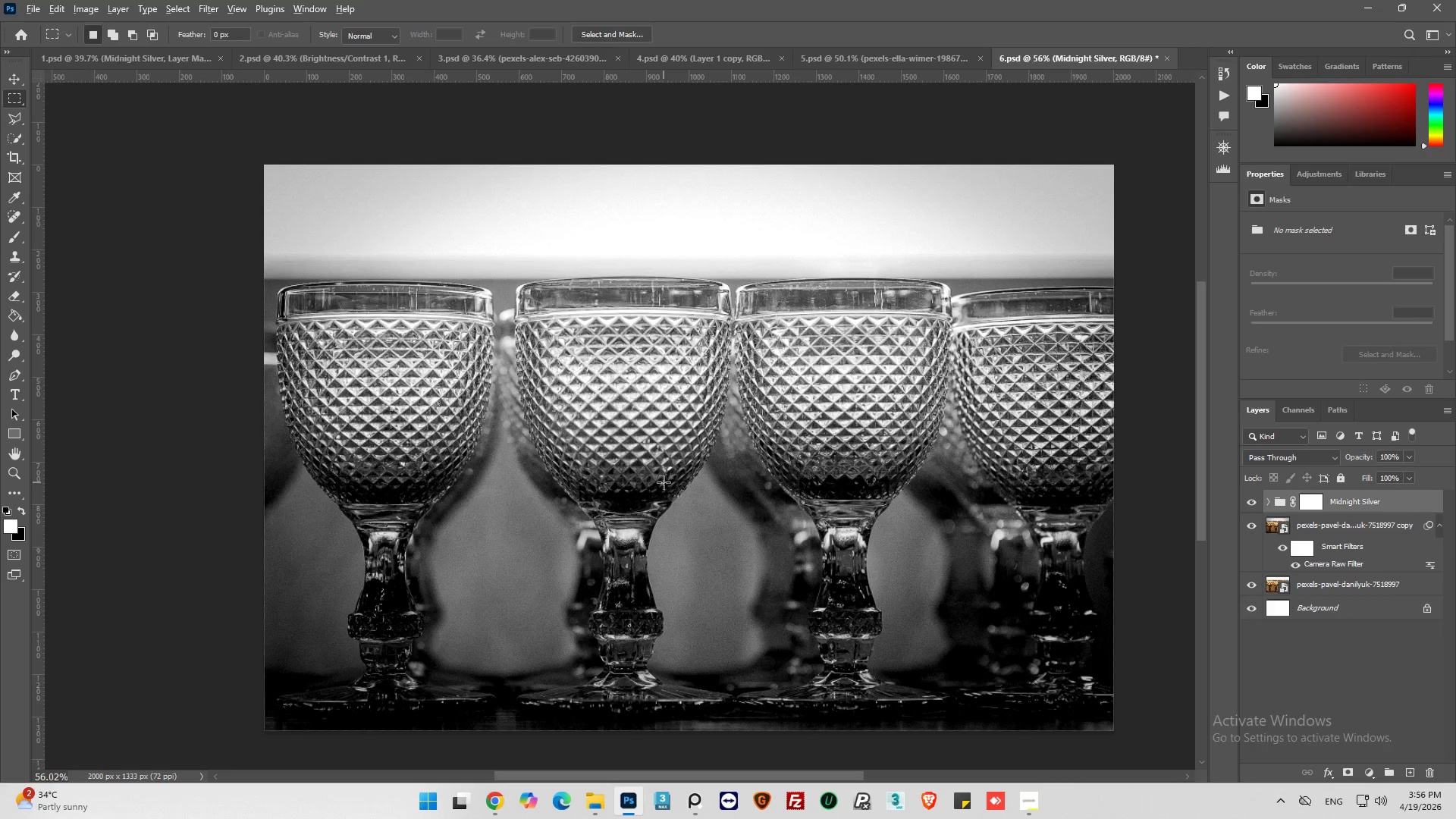 
scroll: coordinate [664, 482], scroll_direction: down, amount: 1.0
 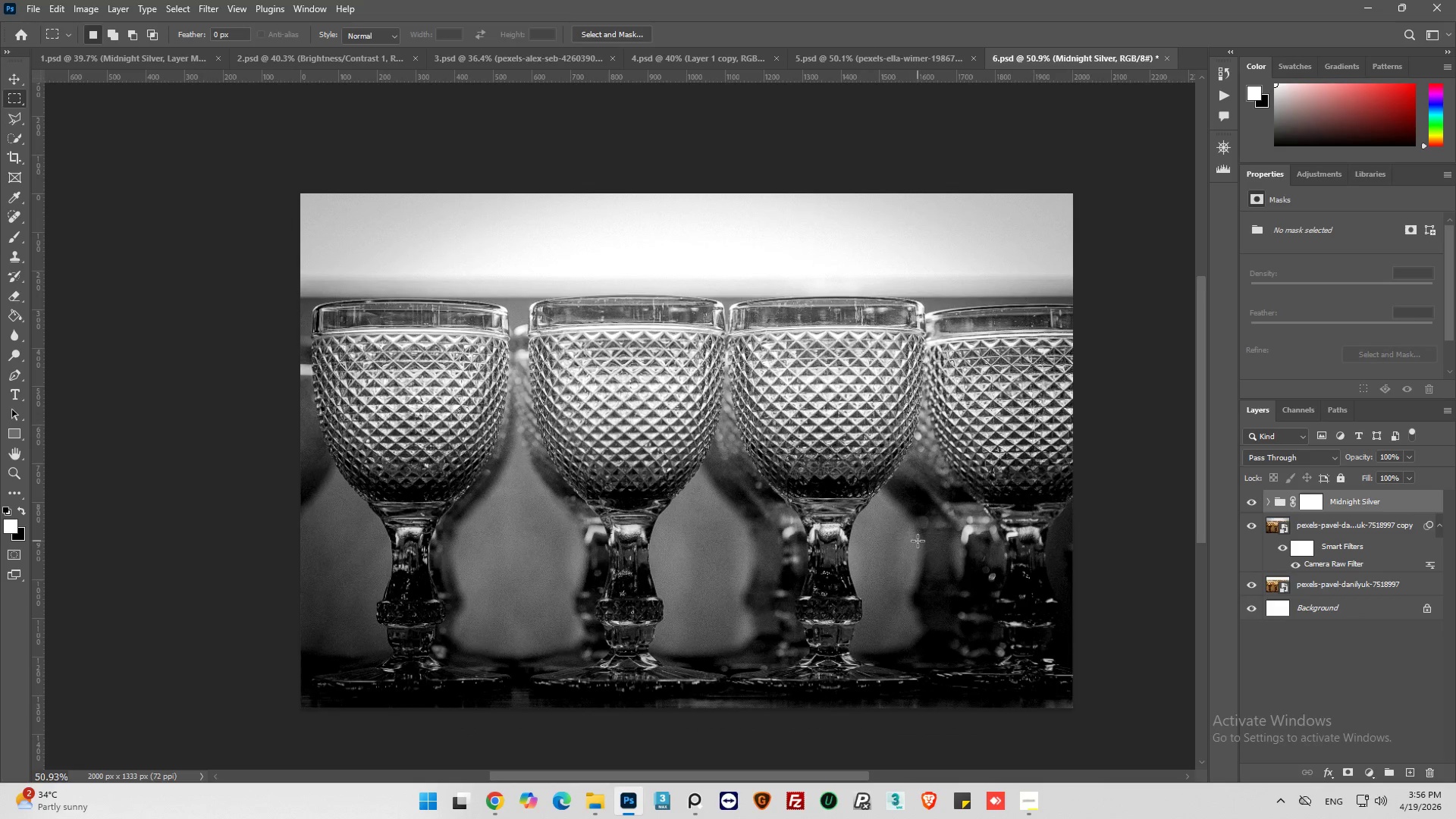 
key(Alt+AltLeft)
 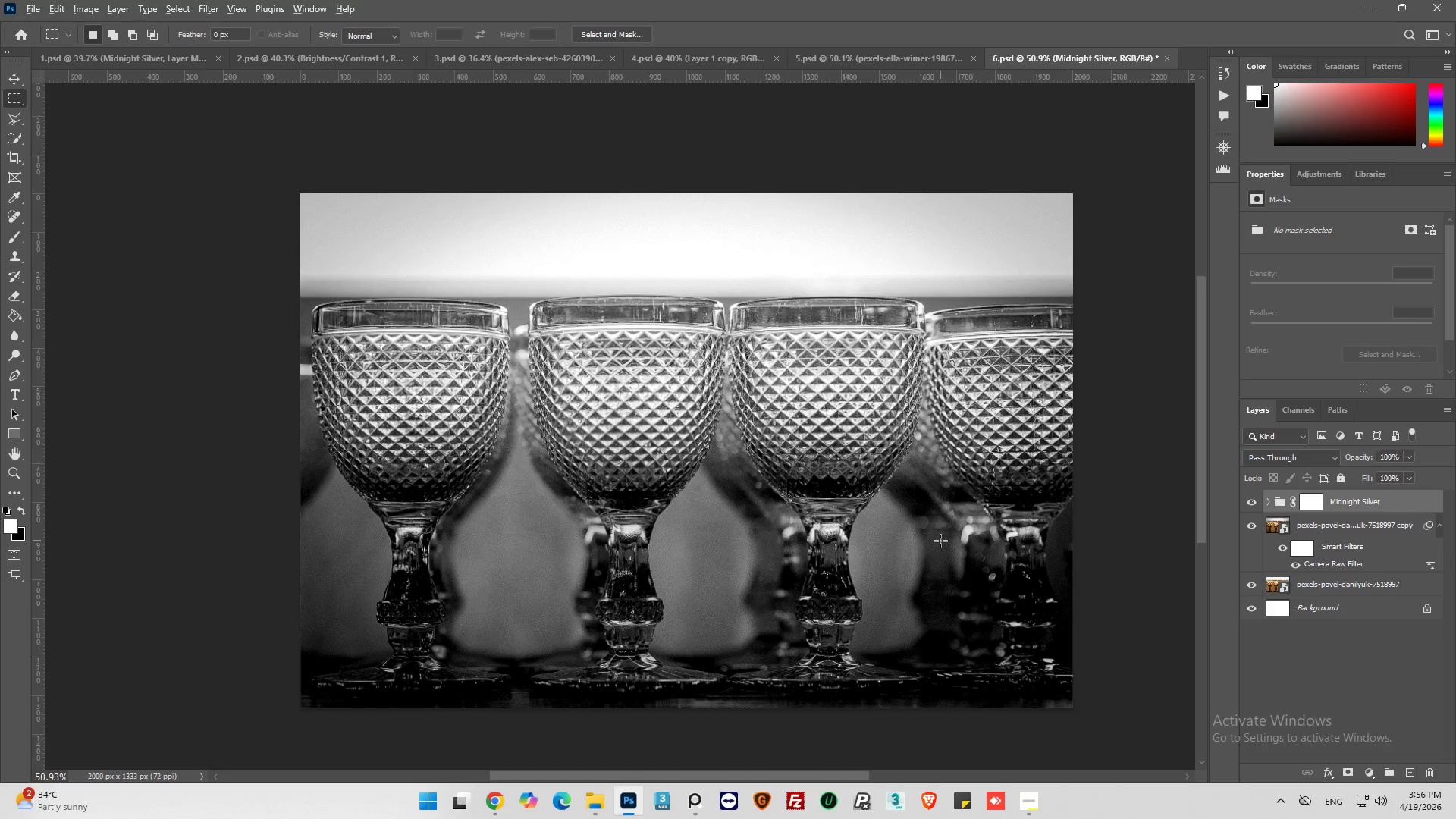 
scroll: coordinate [940, 541], scroll_direction: up, amount: 1.0
 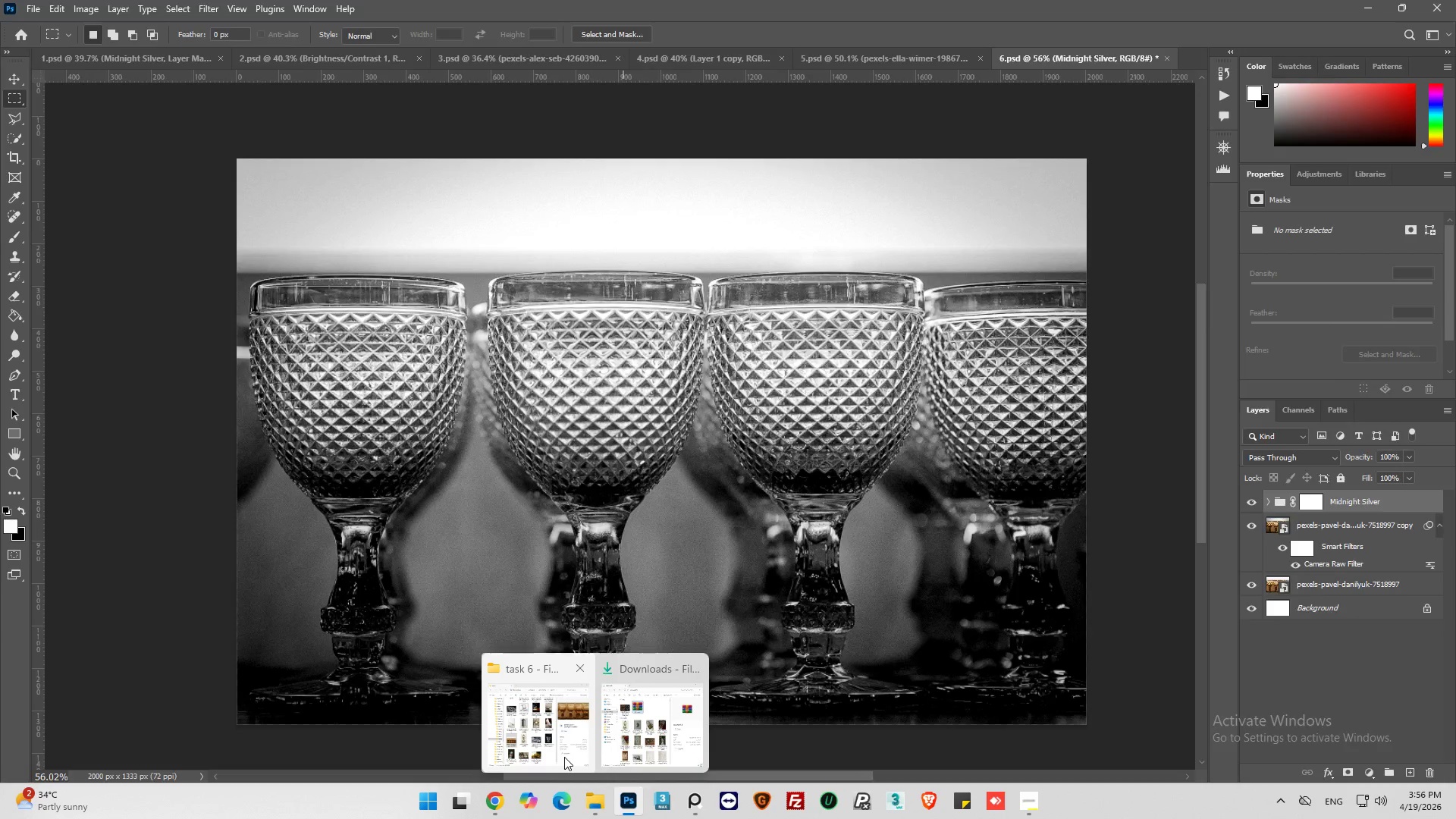 
left_click([564, 757])
 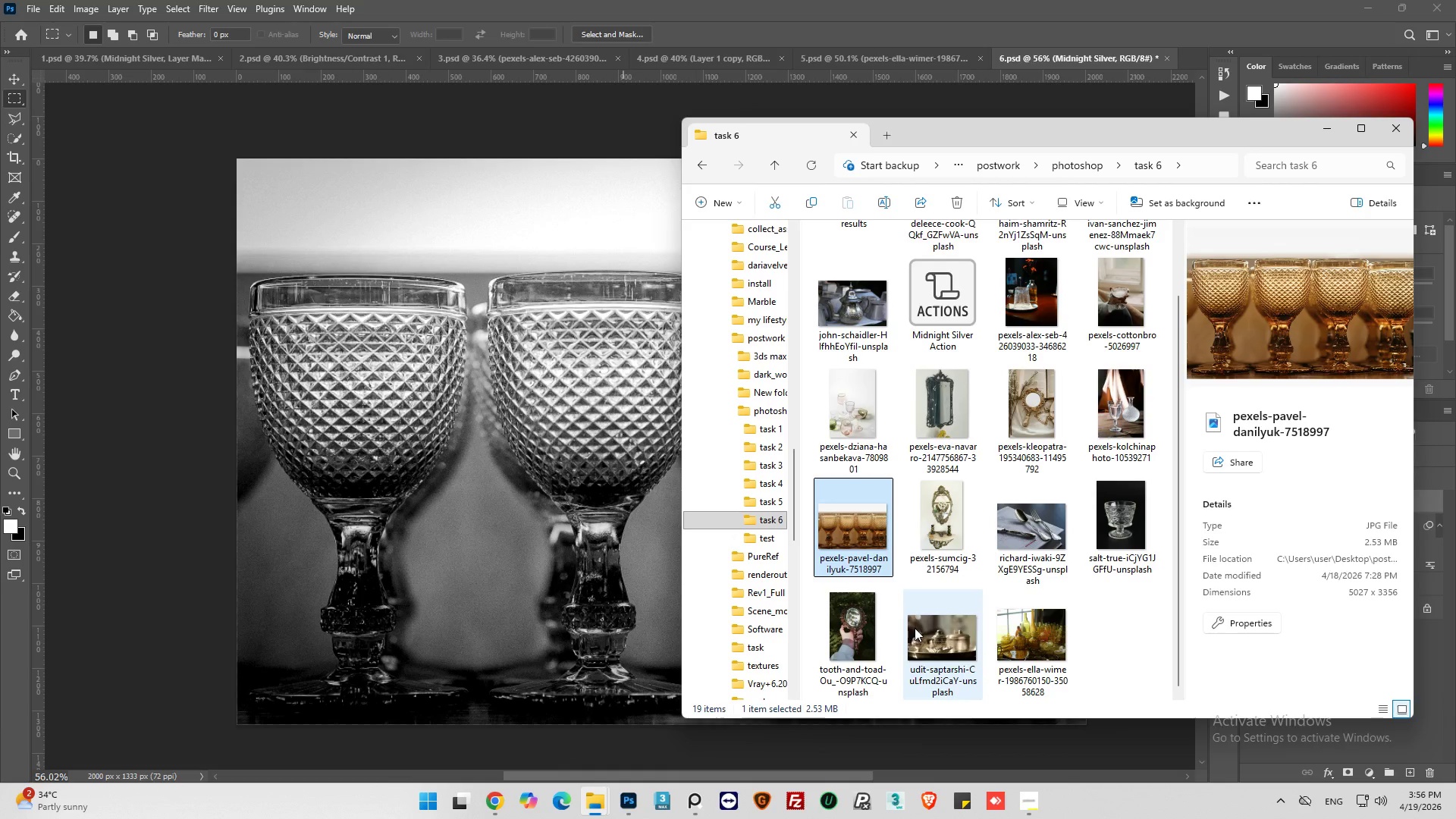 
scroll: coordinate [1017, 572], scroll_direction: up, amount: 6.0
 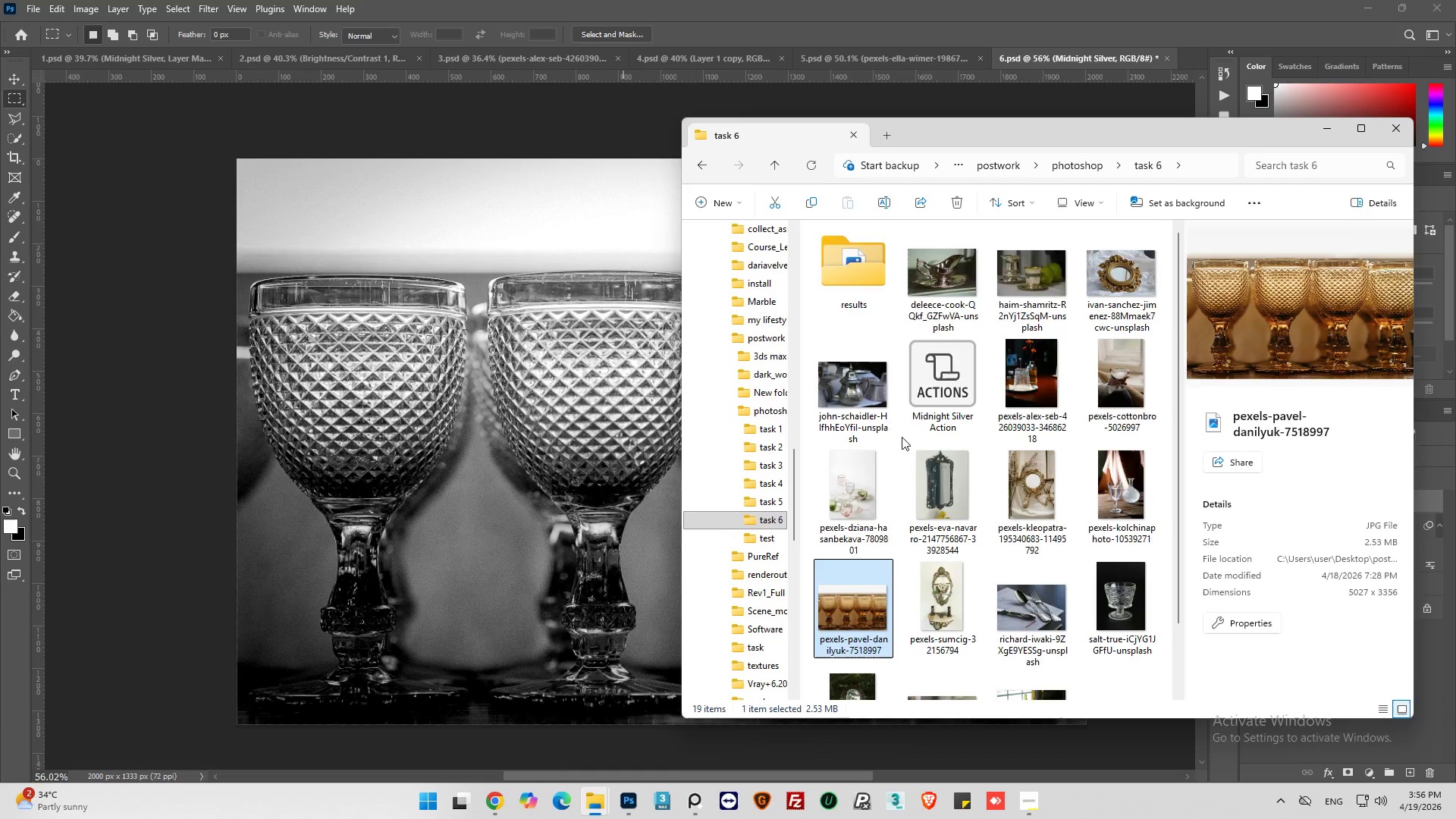 
scroll: coordinate [902, 437], scroll_direction: down, amount: 1.0
 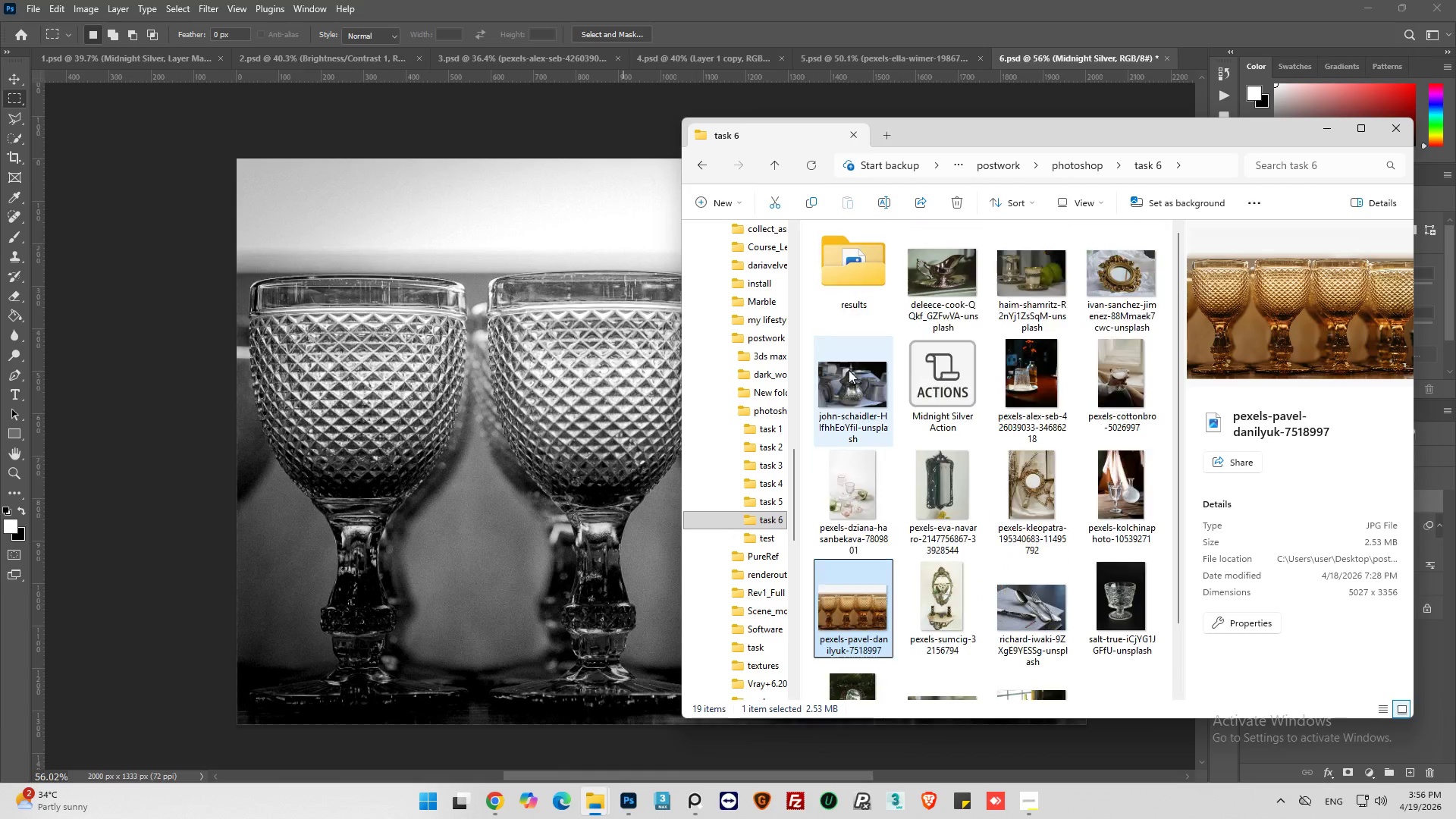 
scroll: coordinate [821, 380], scroll_direction: up, amount: 6.0
 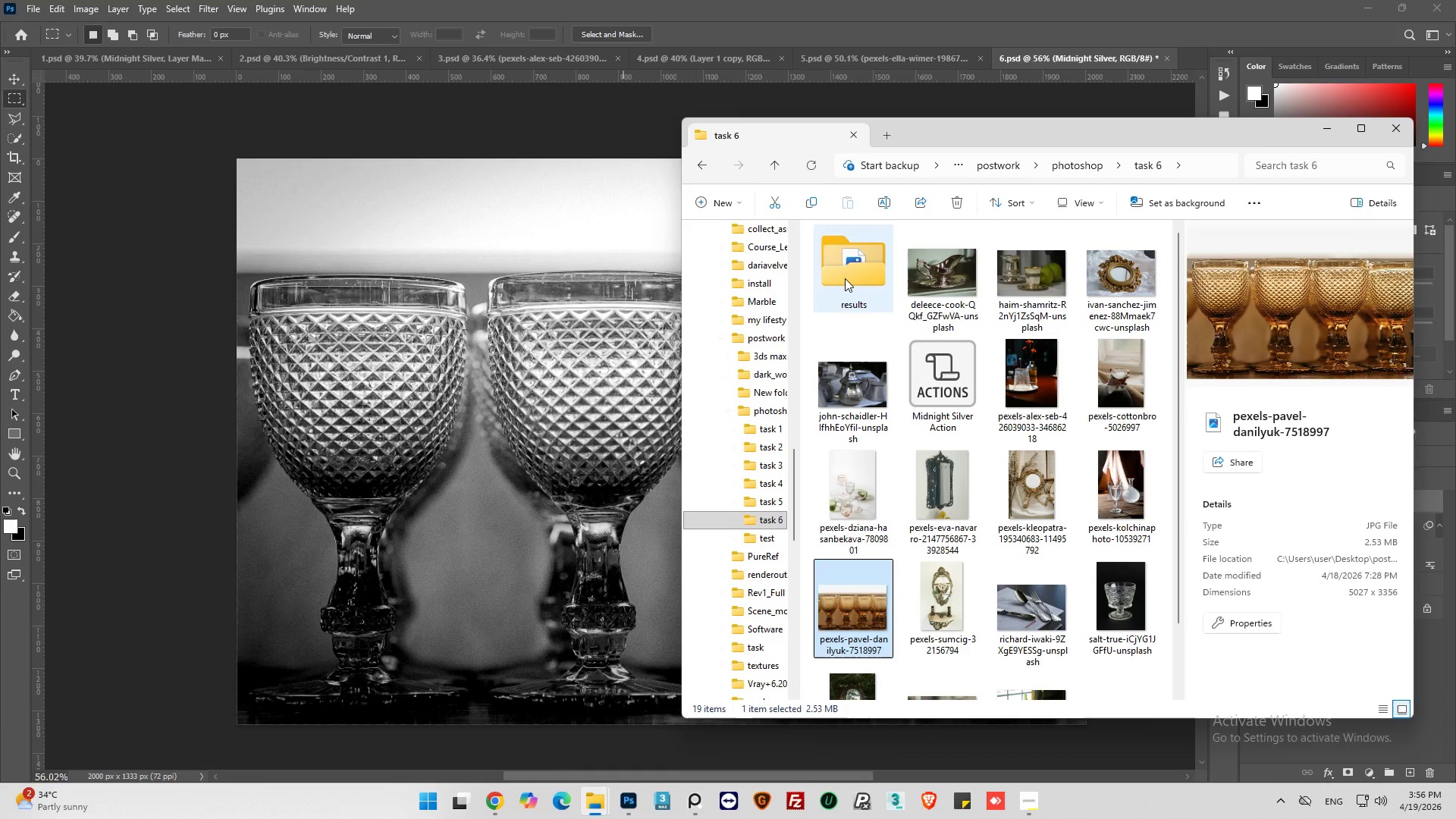 
double_click([845, 278])
 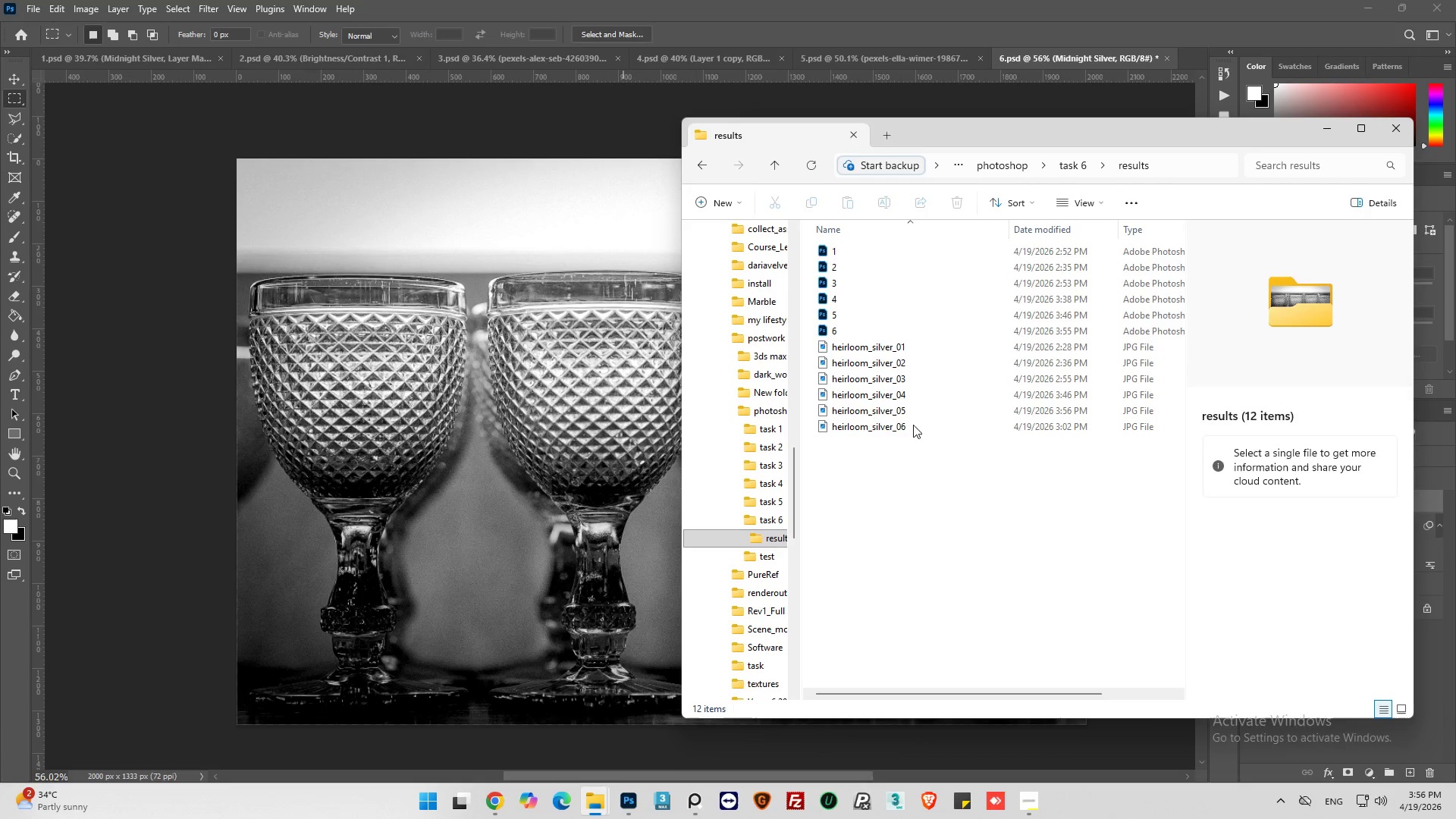 
left_click([1094, 202])
 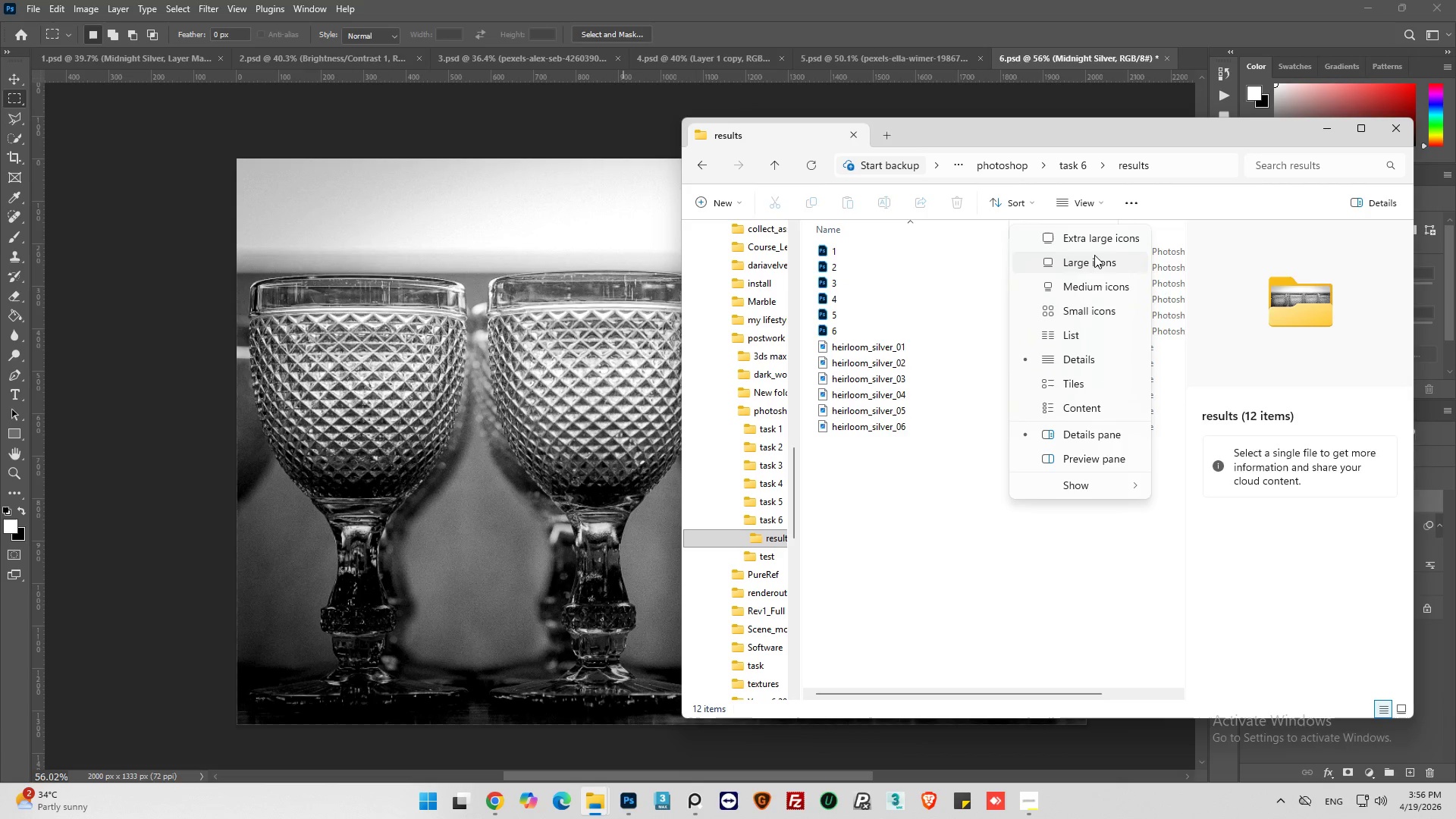 
left_click([1094, 257])
 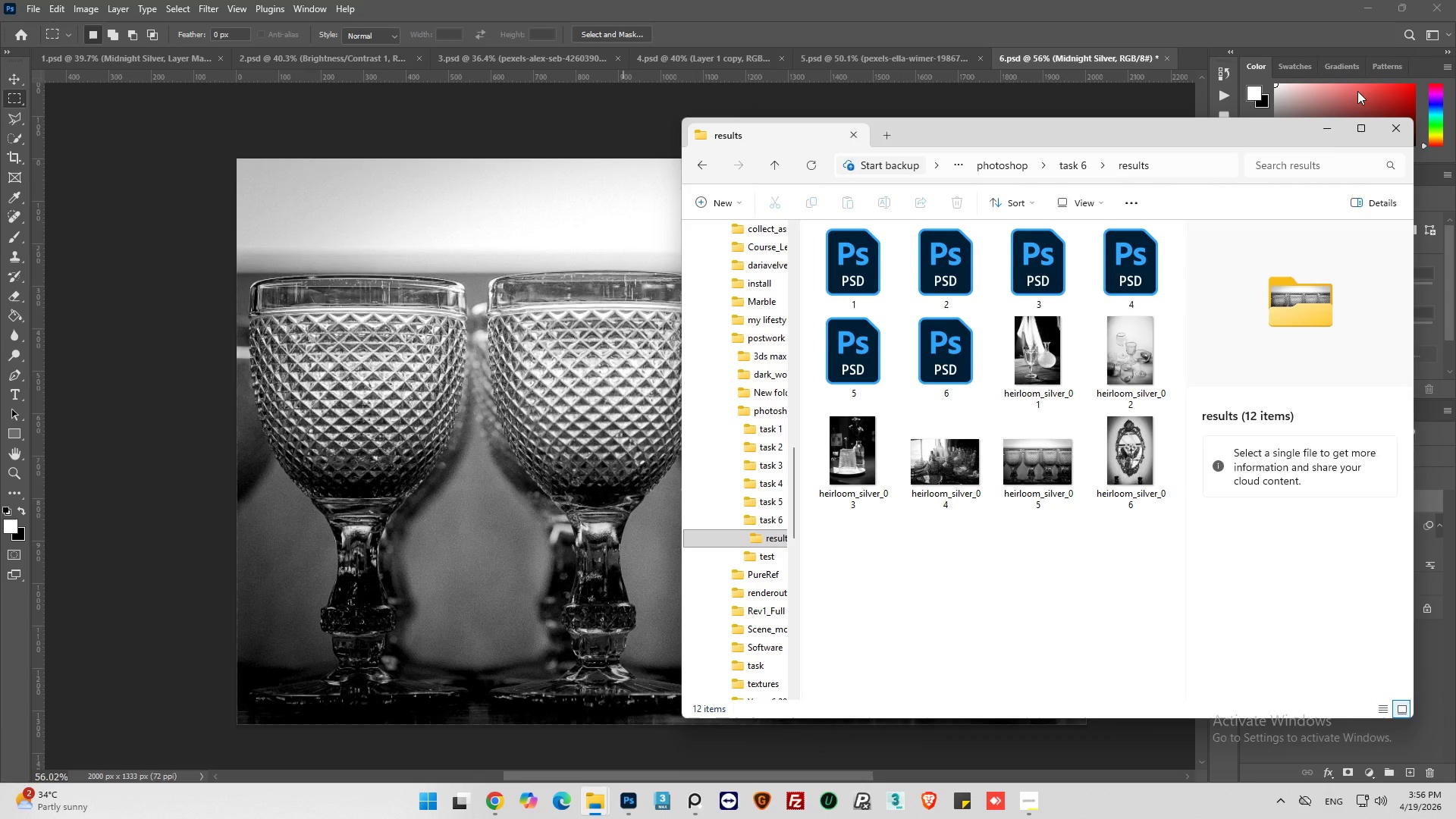 
wait(6.34)
 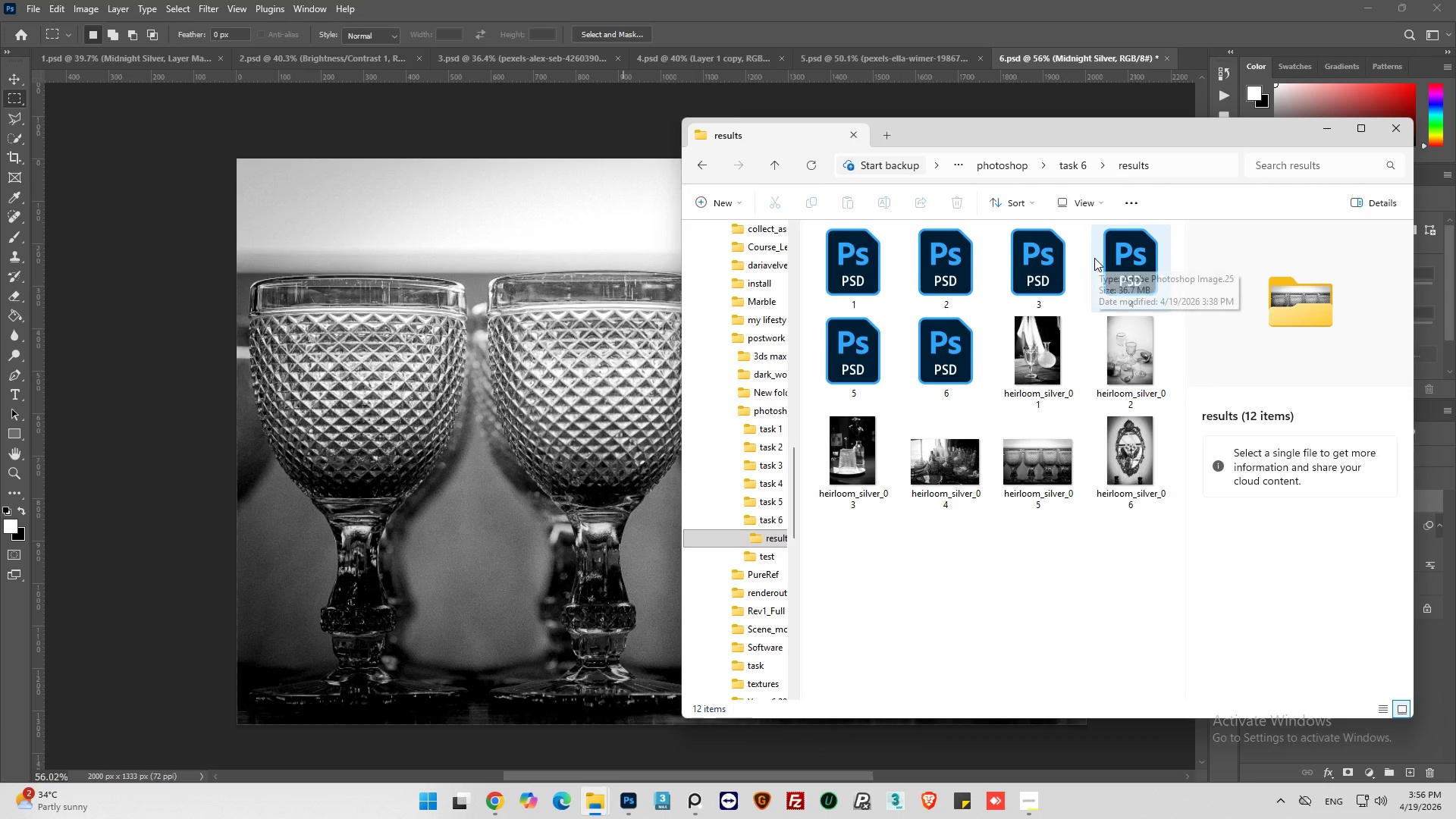 
left_click([698, 159])
 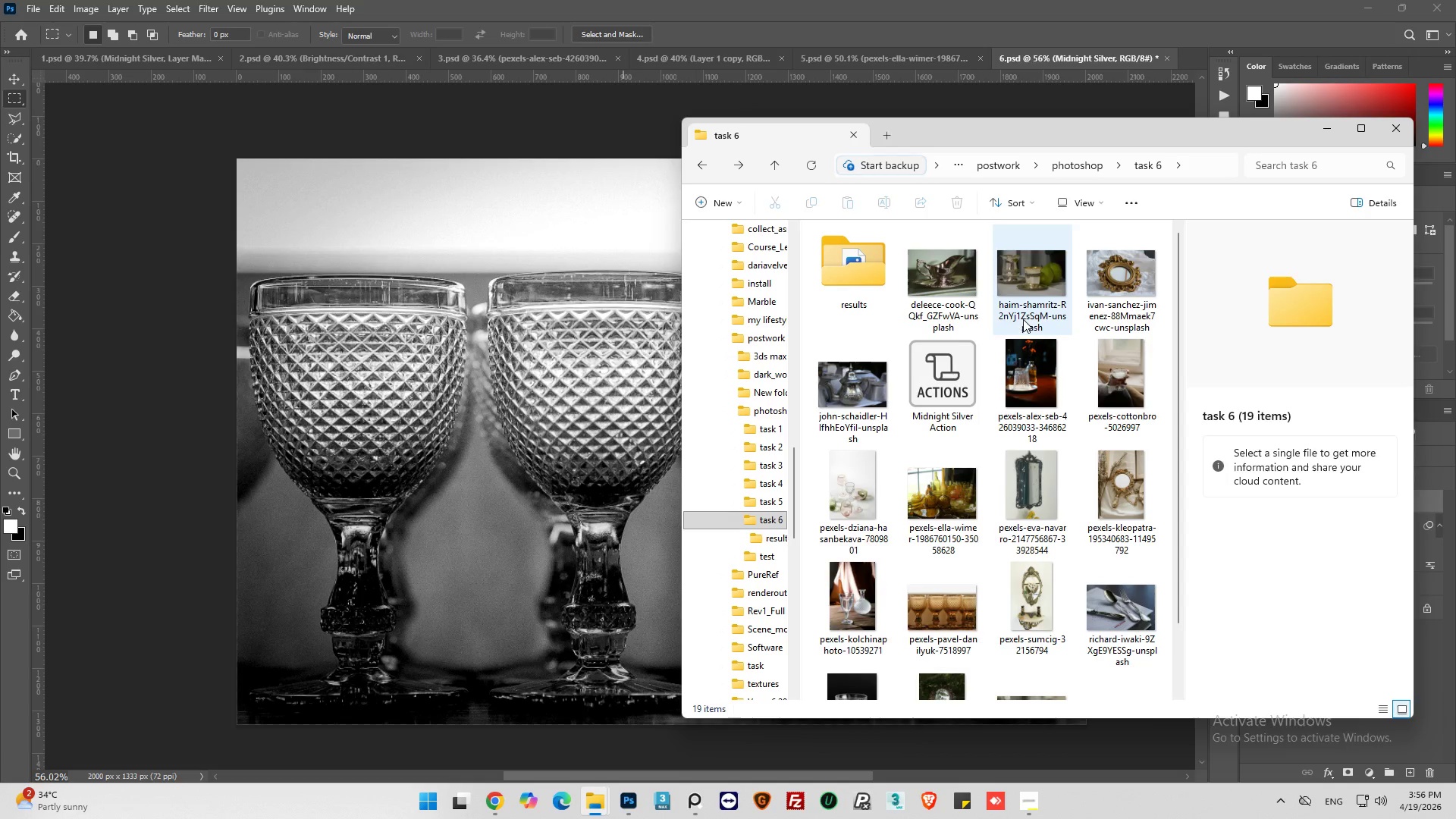 
scroll: coordinate [1063, 452], scroll_direction: down, amount: 2.0
 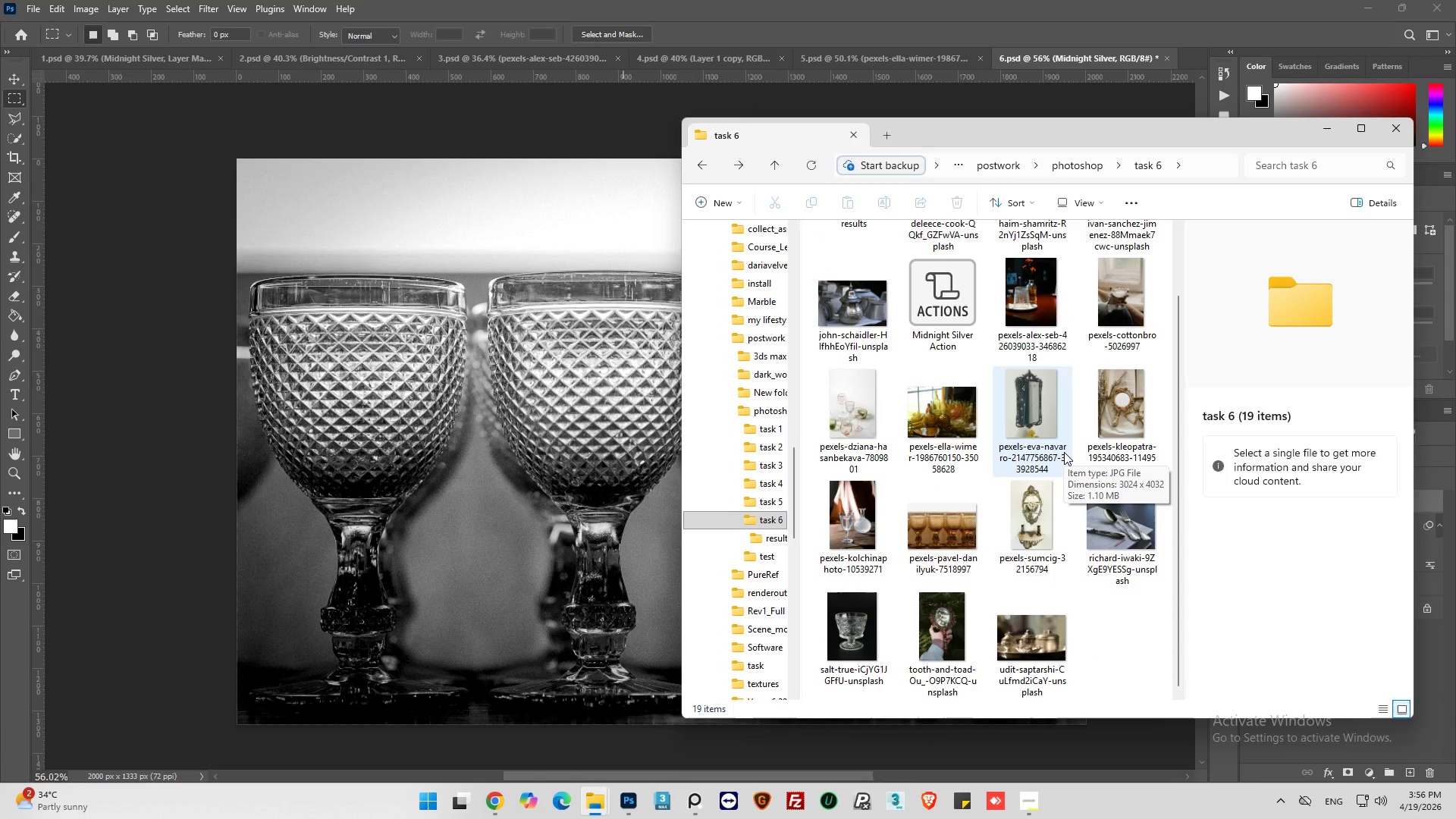 
scroll: coordinate [1066, 453], scroll_direction: up, amount: 2.0
 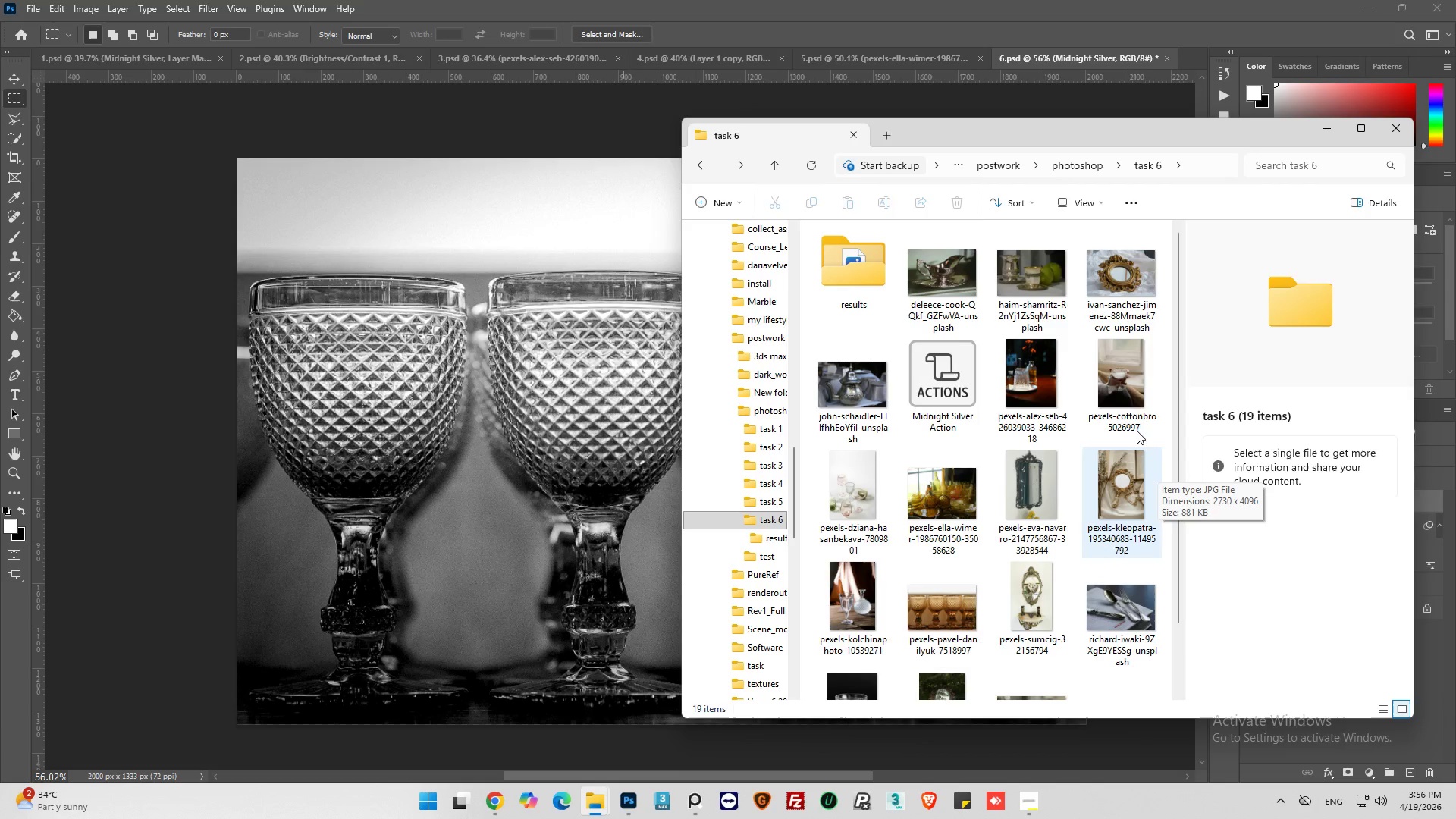 
left_click([41, 2])
 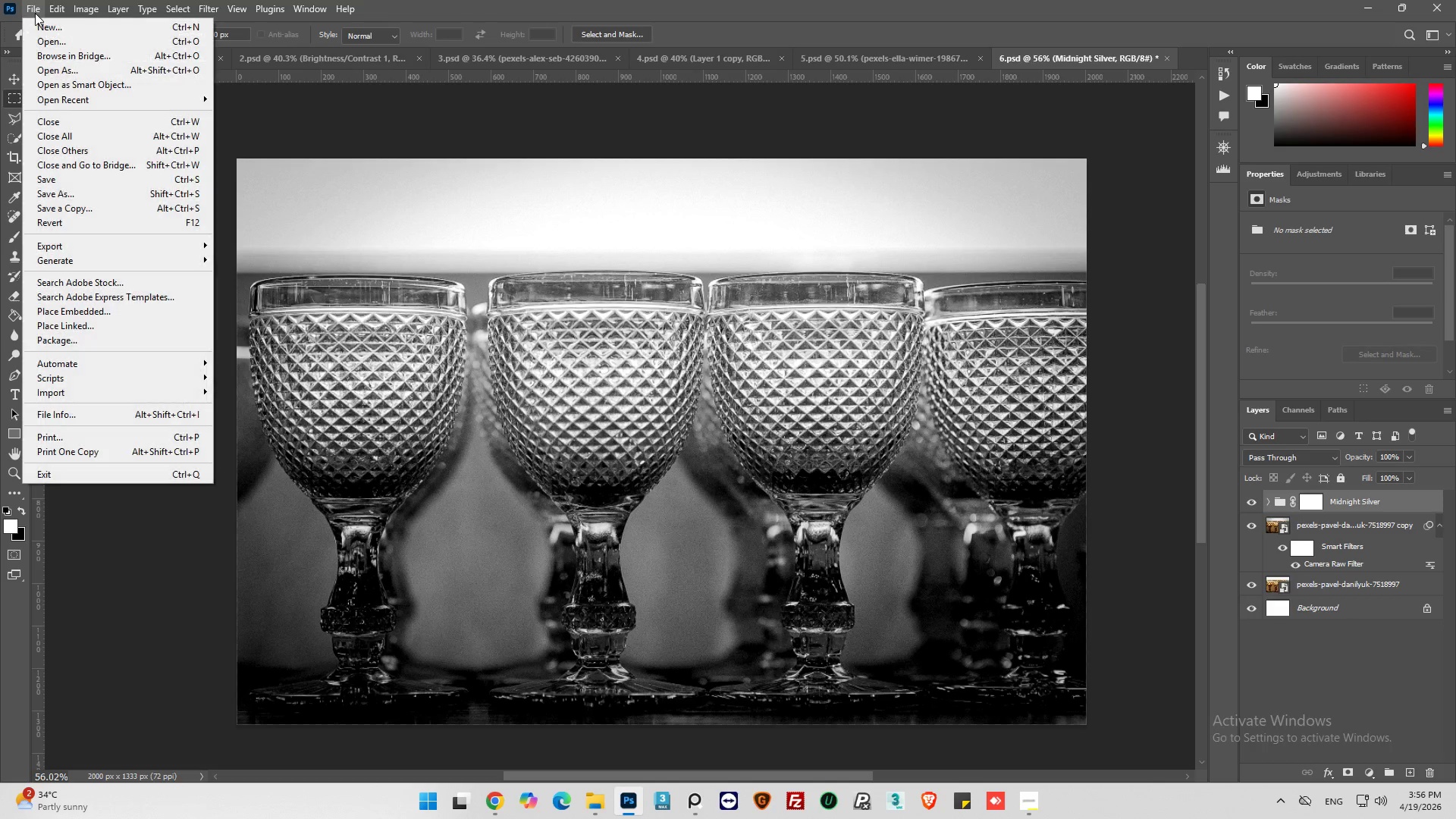 
left_click([36, 29])
 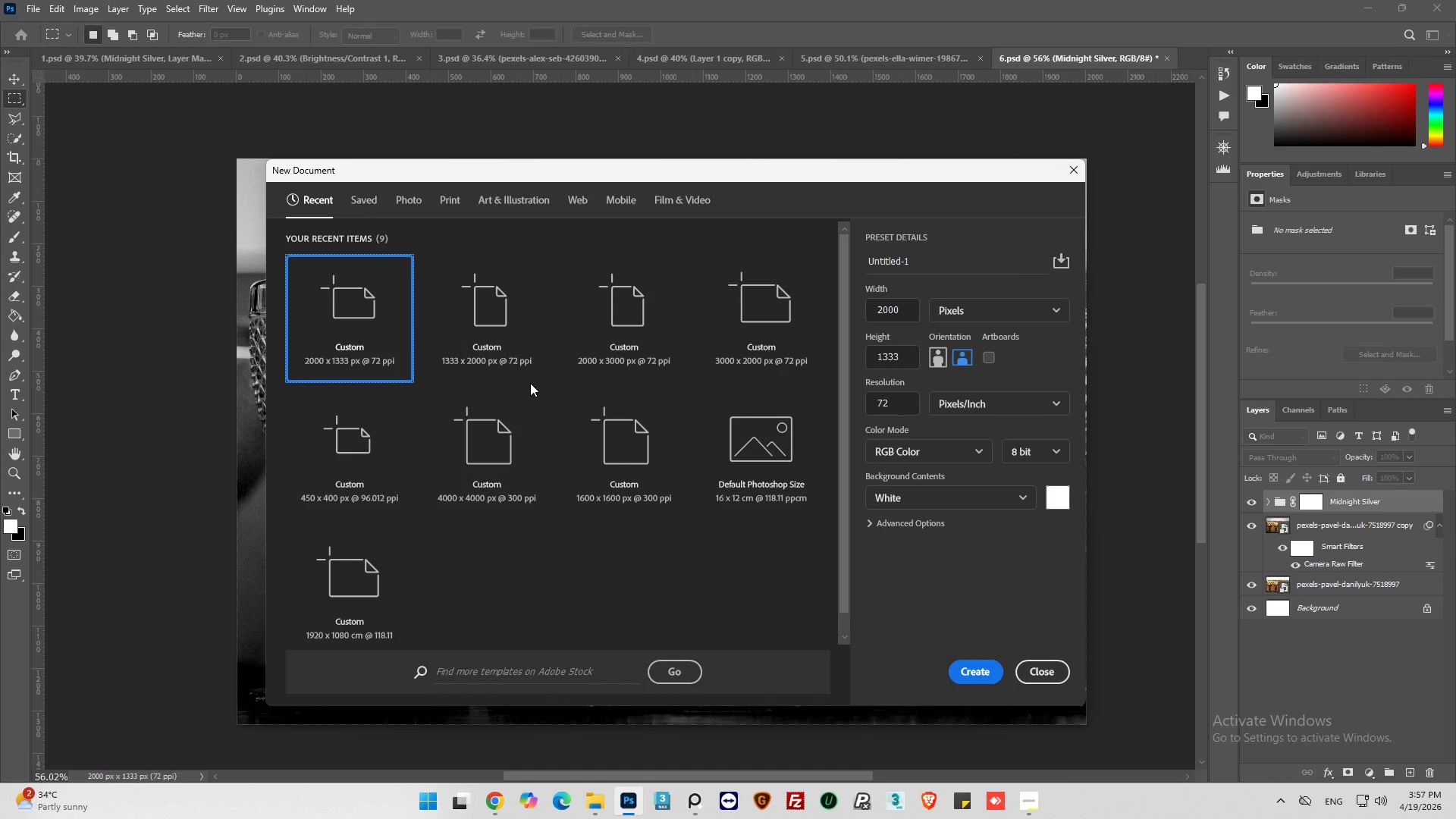 
left_click([485, 323])
 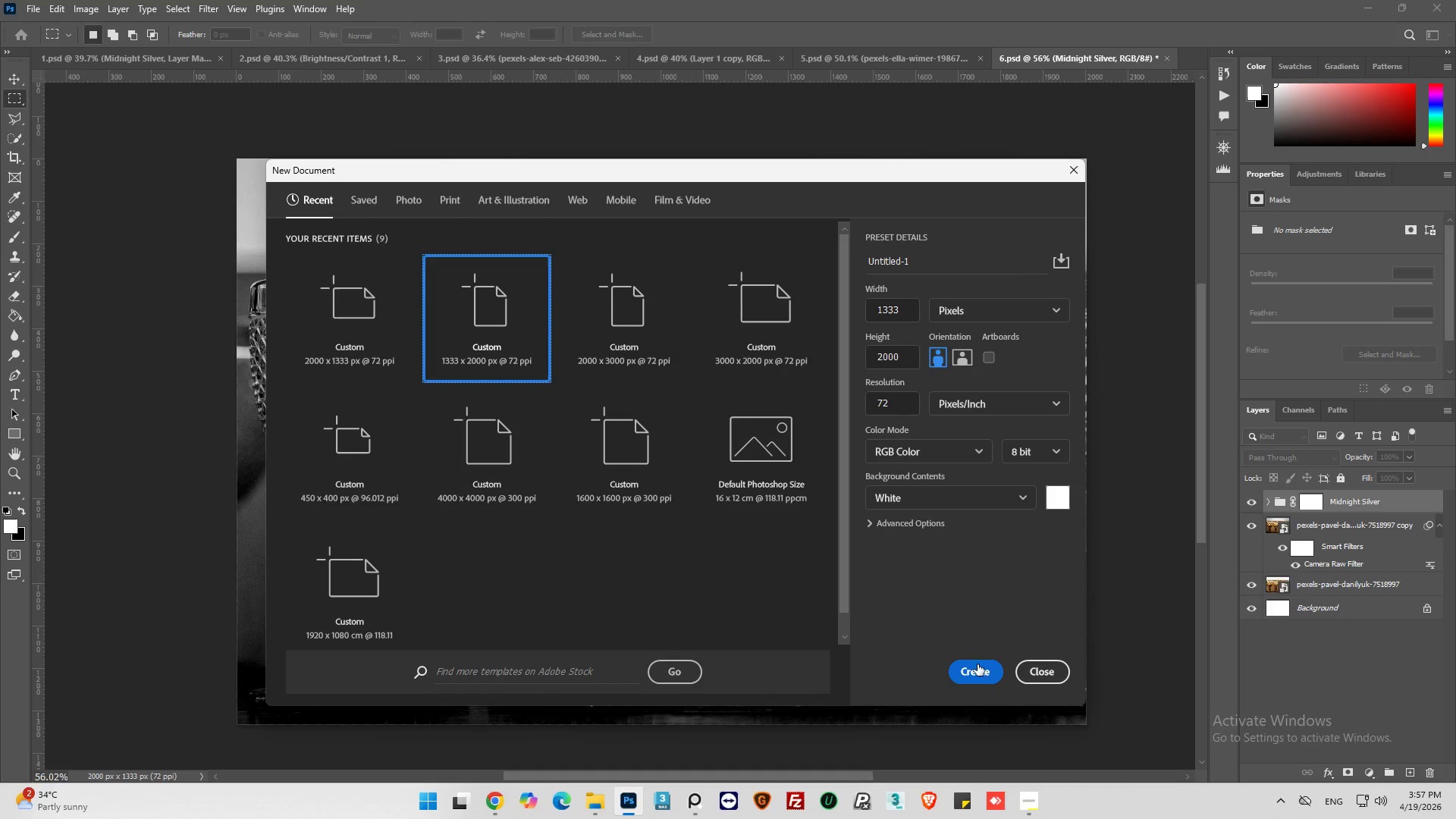 
left_click_drag(start_coordinate=[978, 670], to_coordinate=[981, 659])
 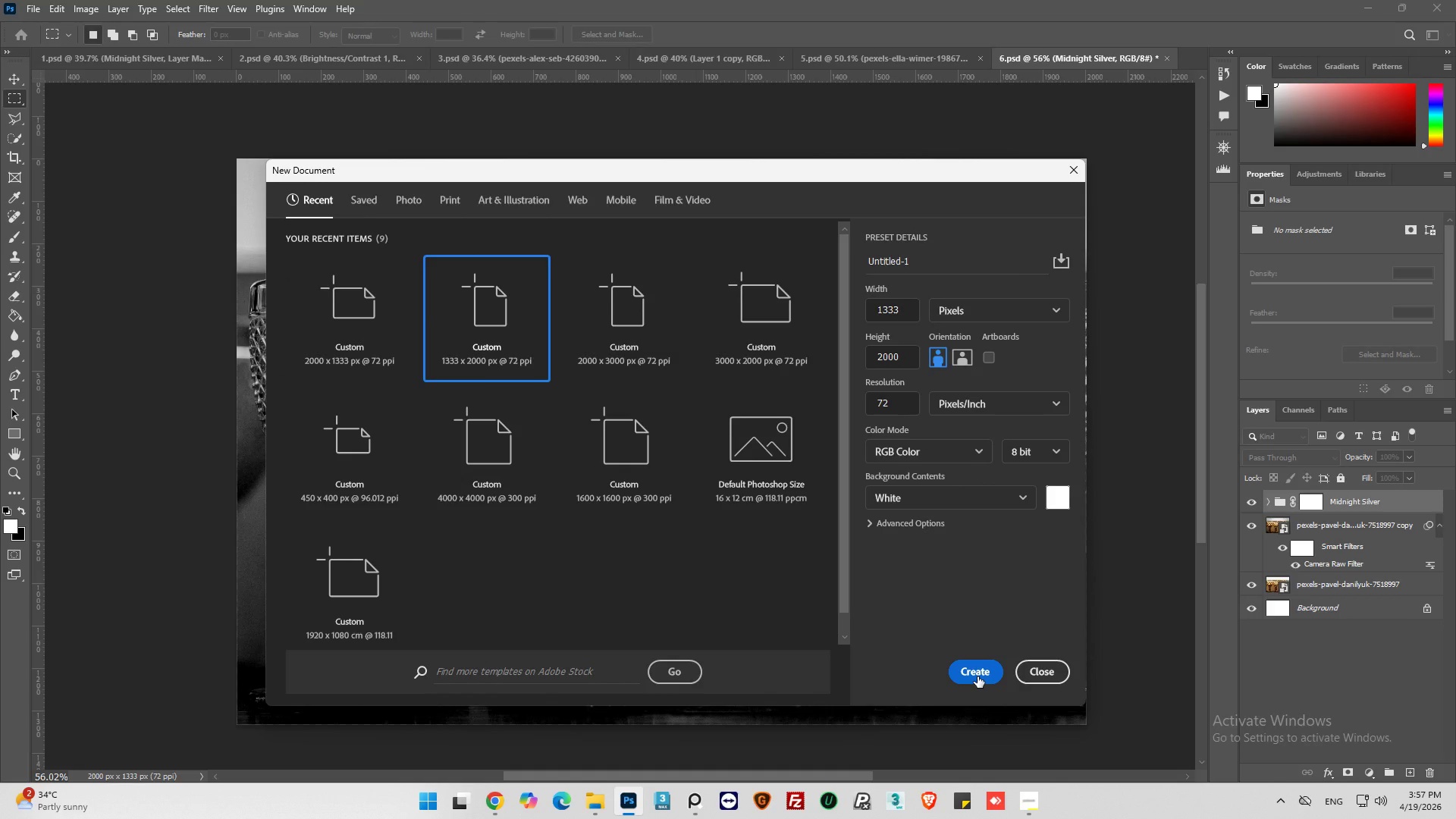 
left_click([977, 676])
 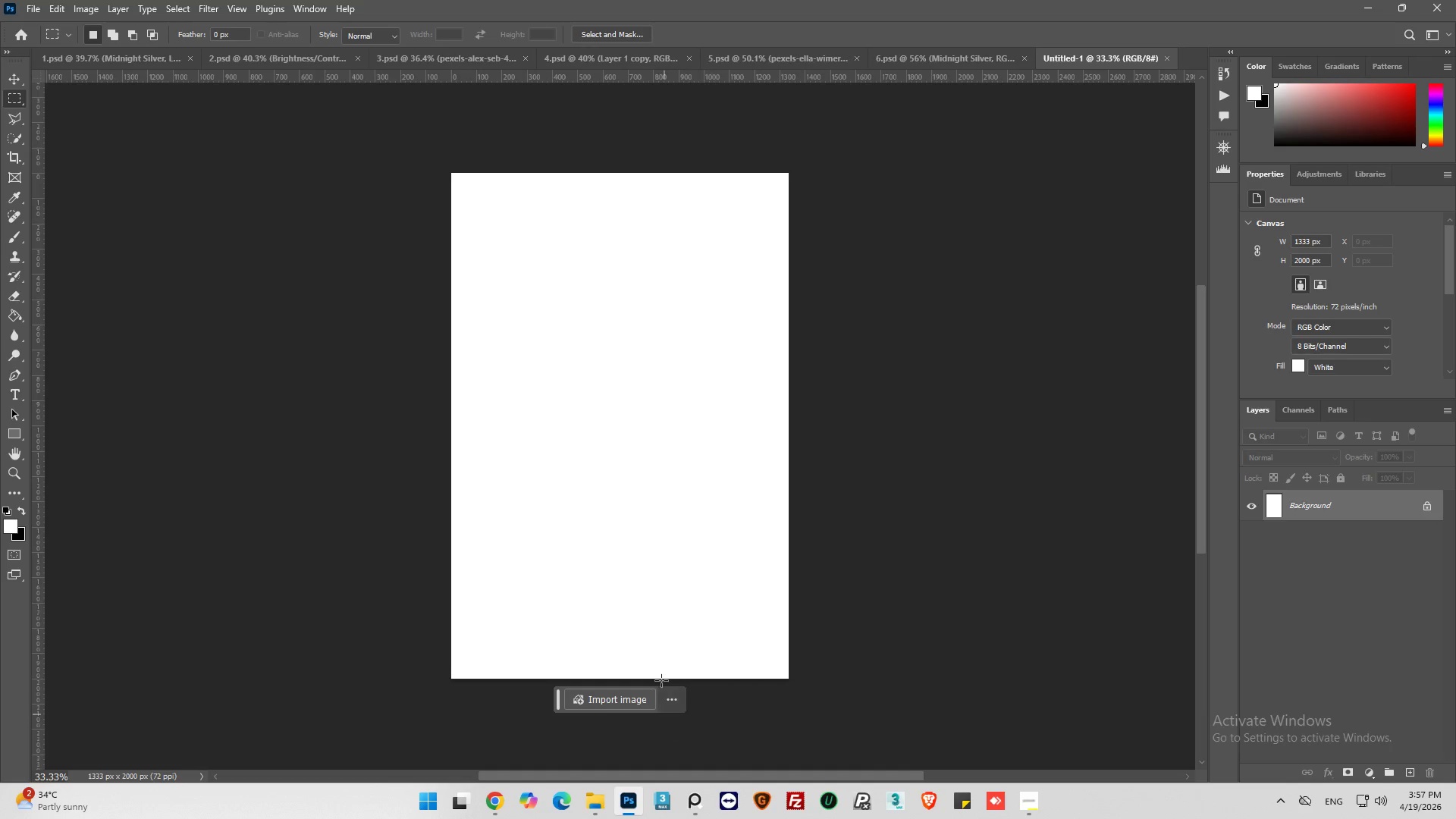 
scroll: coordinate [729, 569], scroll_direction: down, amount: 1.0
 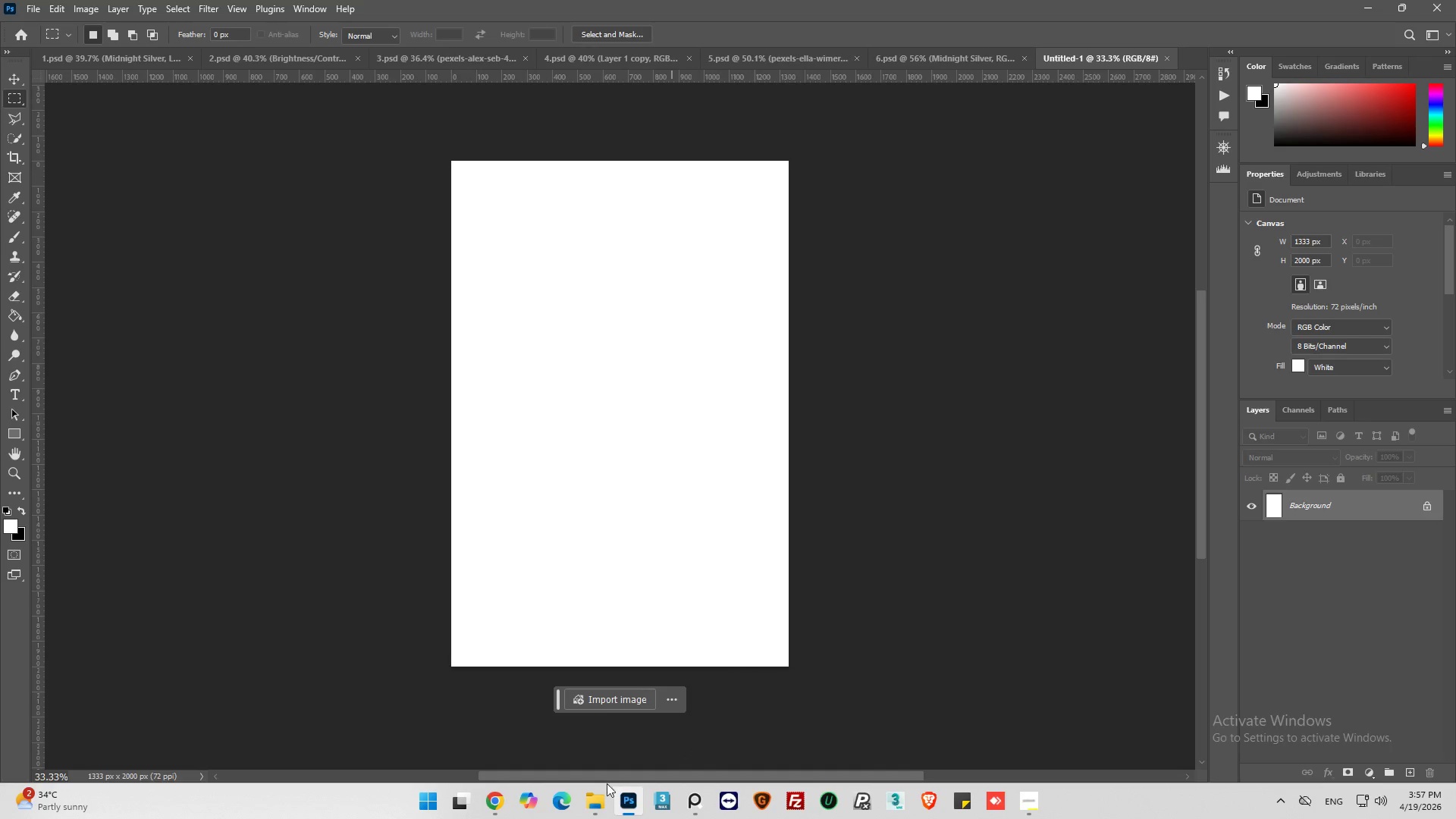 
left_click([597, 801])
 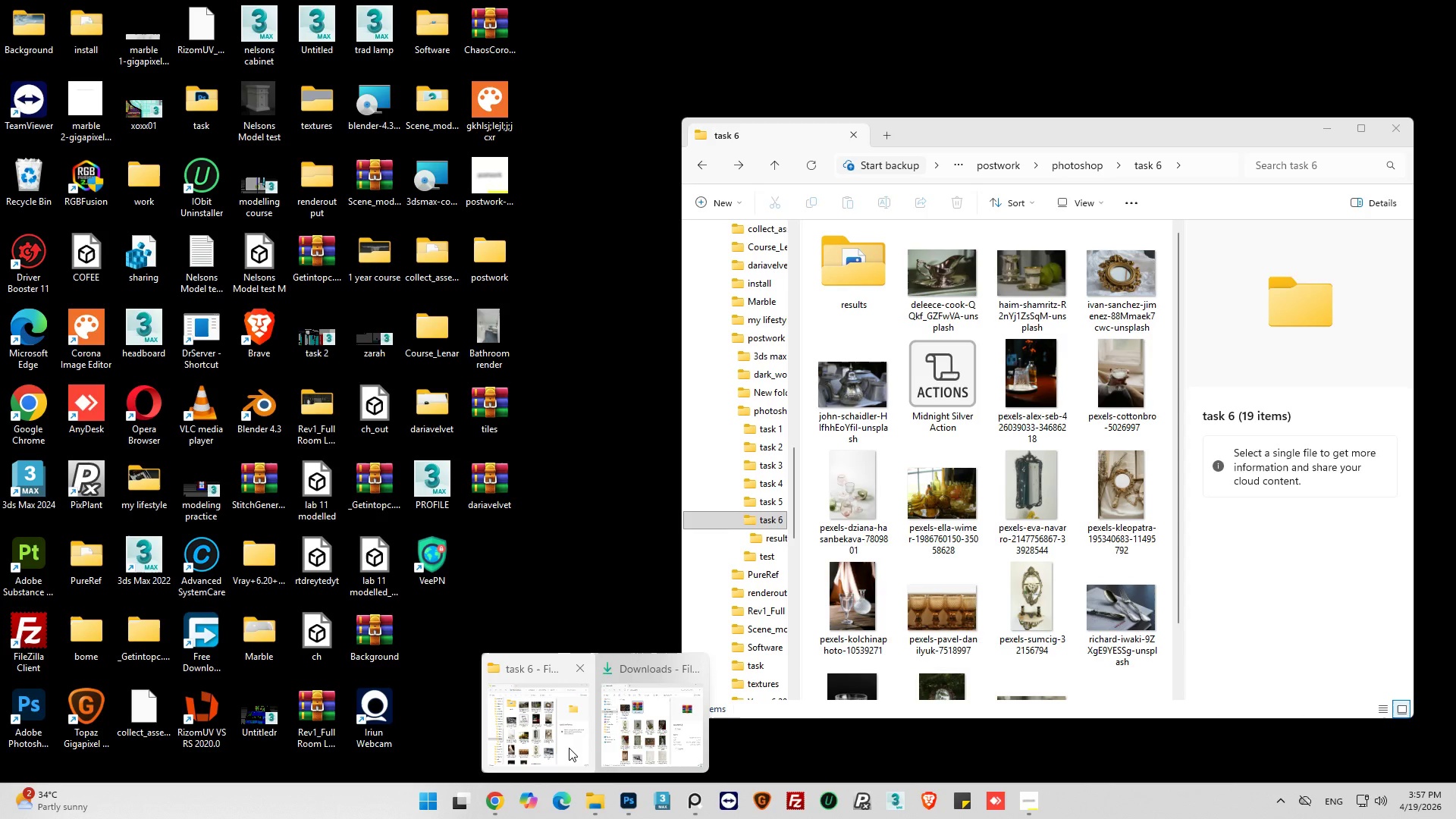 
left_click([569, 748])
 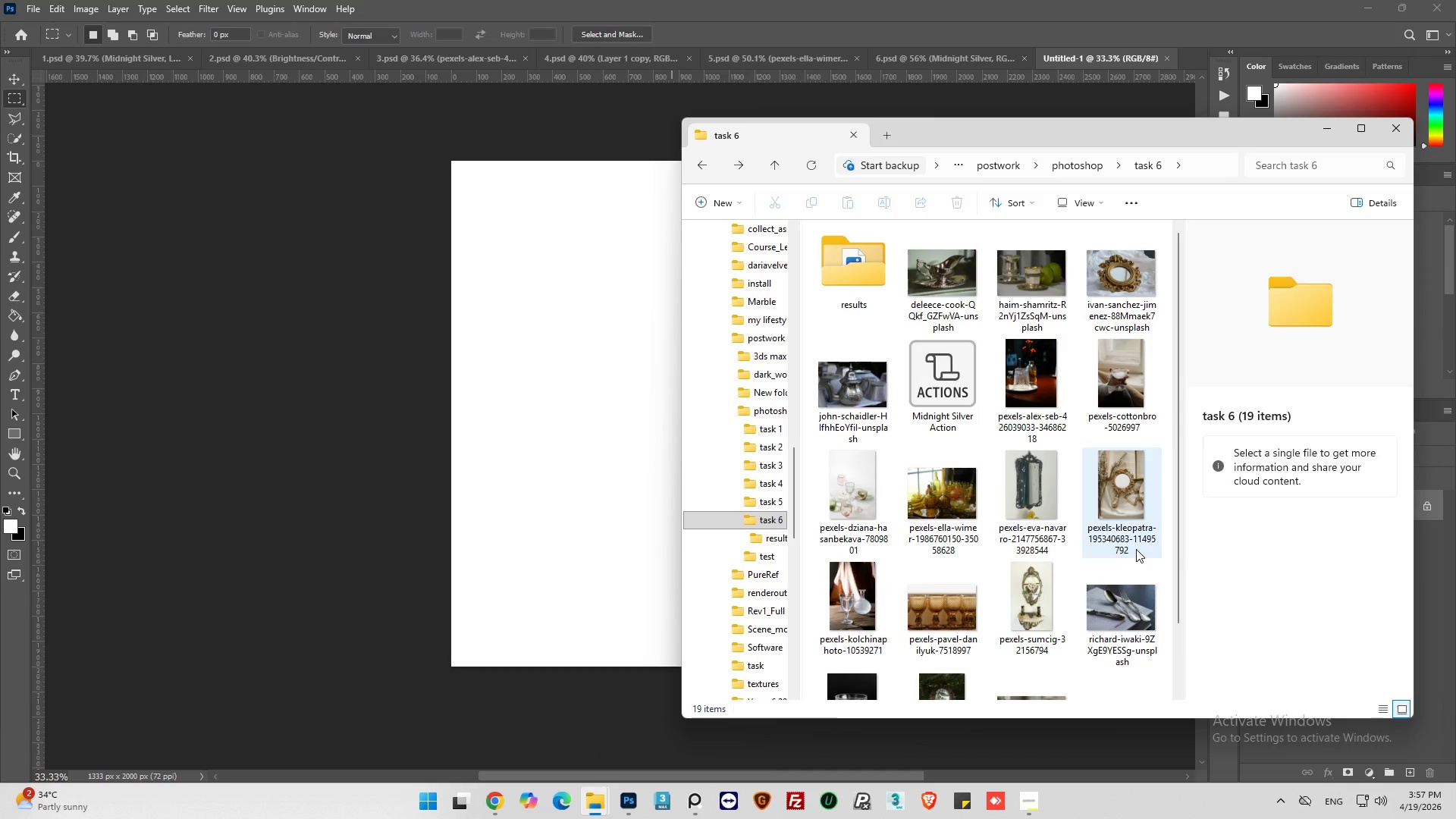 
left_click([1128, 491])
 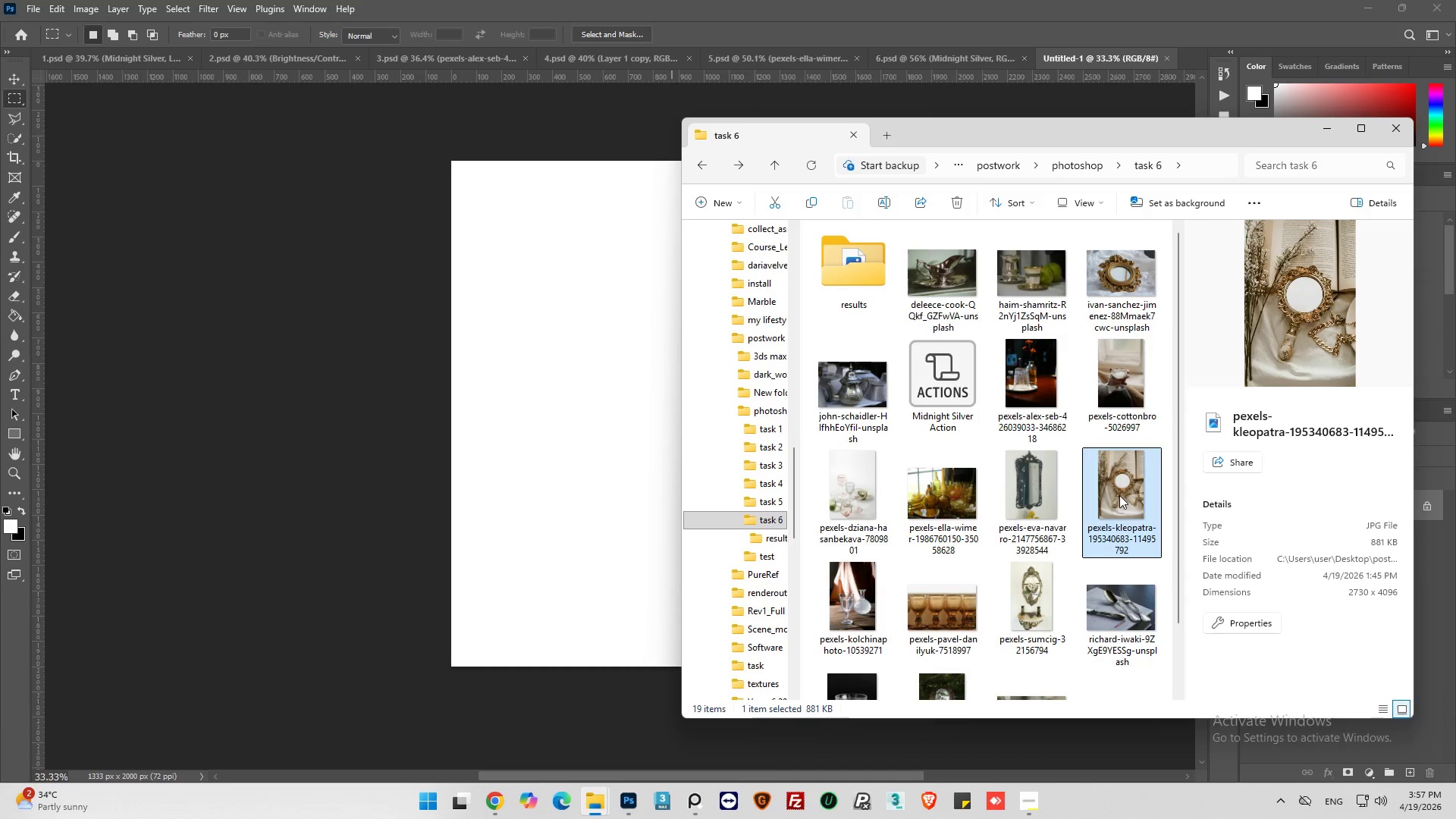 
left_click_drag(start_coordinate=[1119, 495], to_coordinate=[513, 444])
 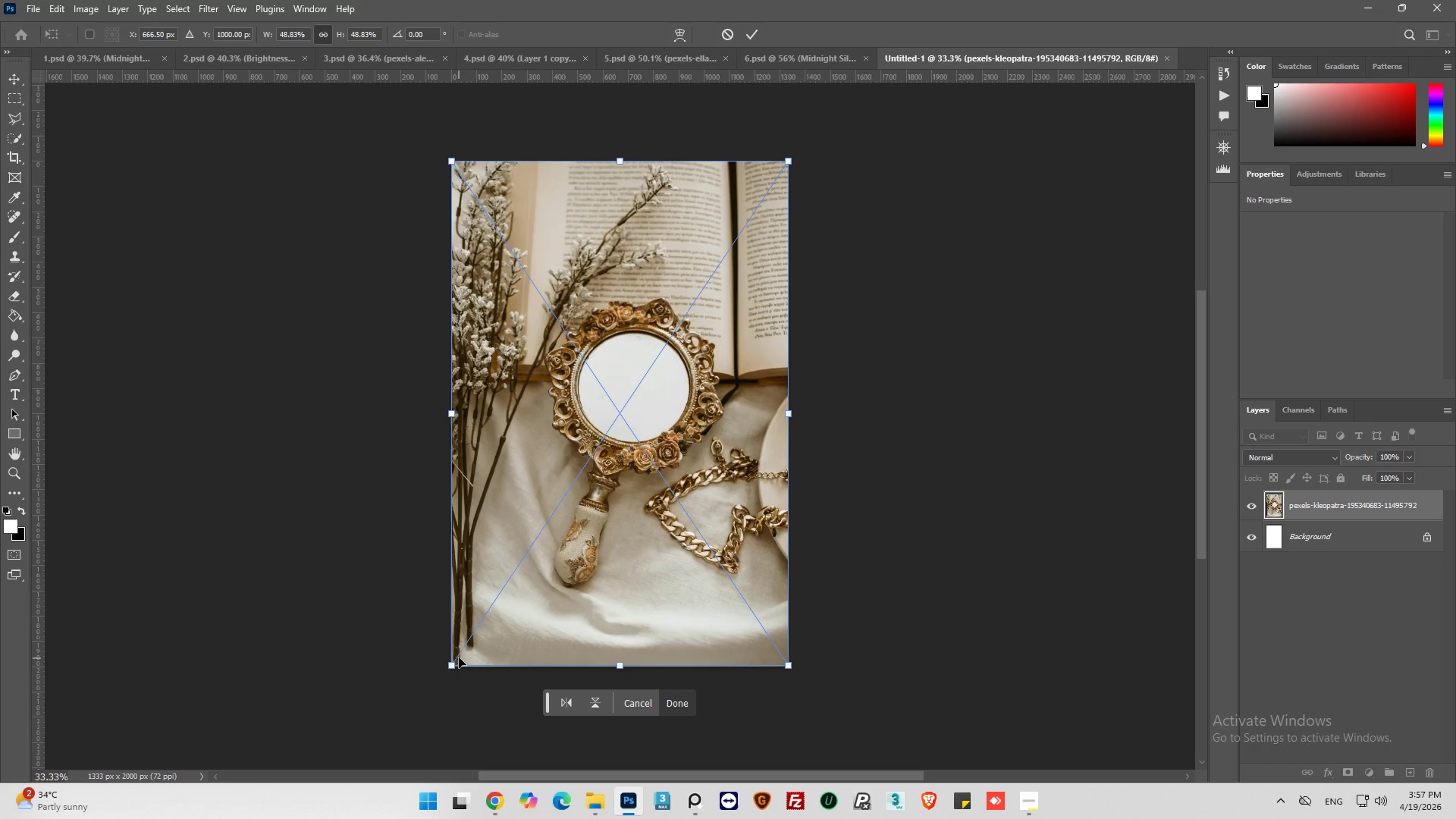 
left_click_drag(start_coordinate=[447, 669], to_coordinate=[443, 676])
 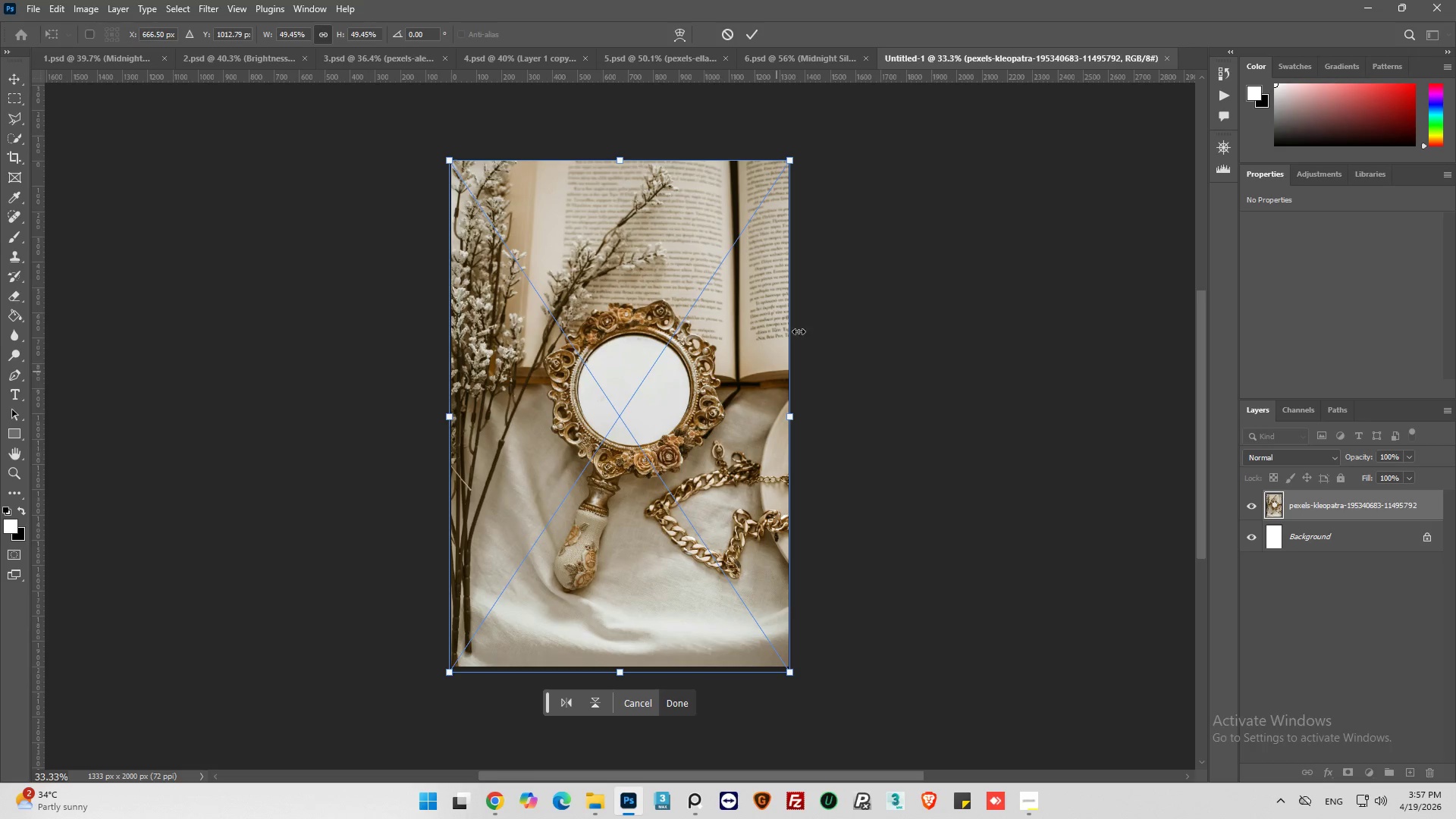 
left_click_drag(start_coordinate=[790, 160], to_coordinate=[791, 155])
 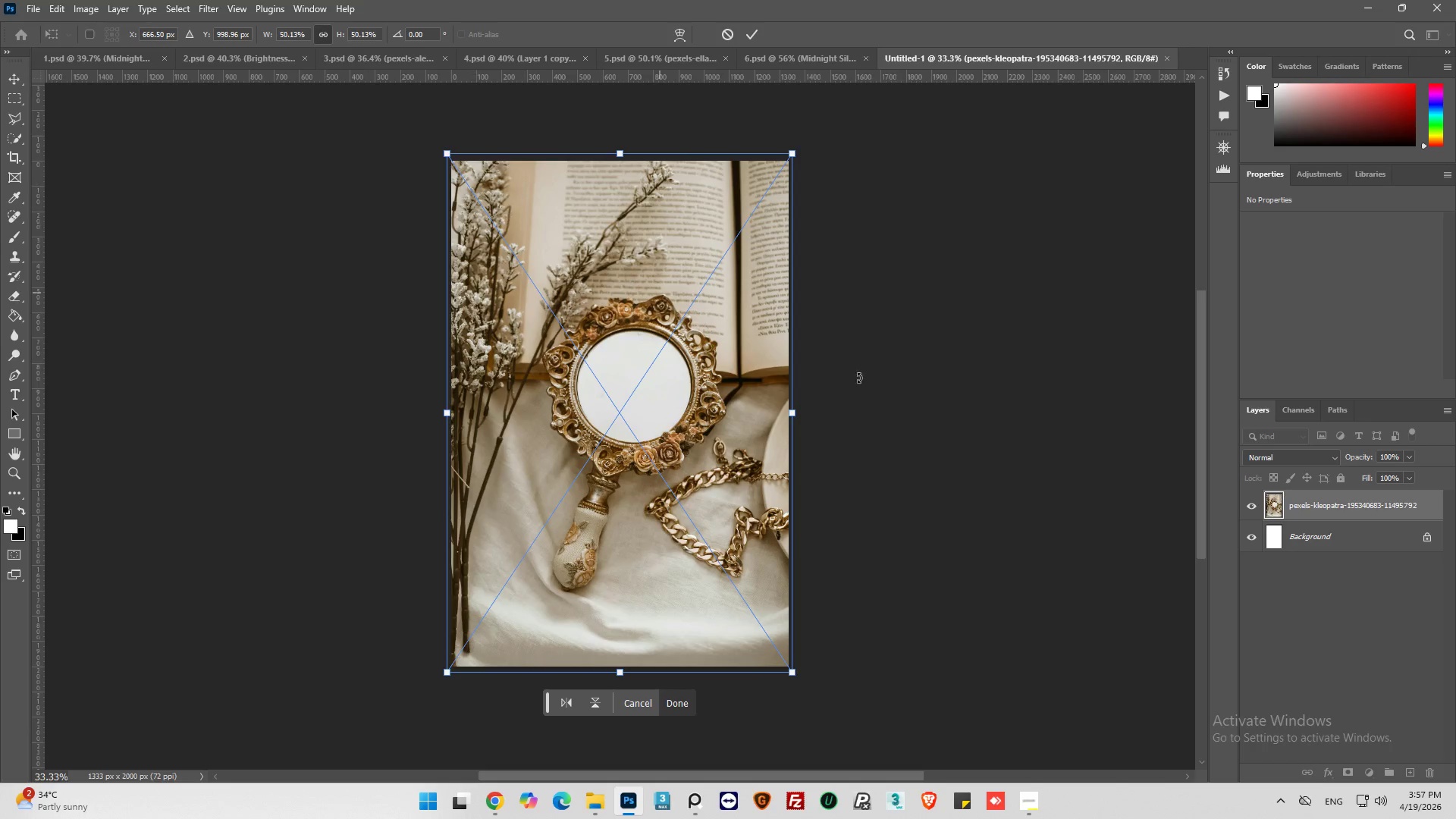 
wait(8.38)
 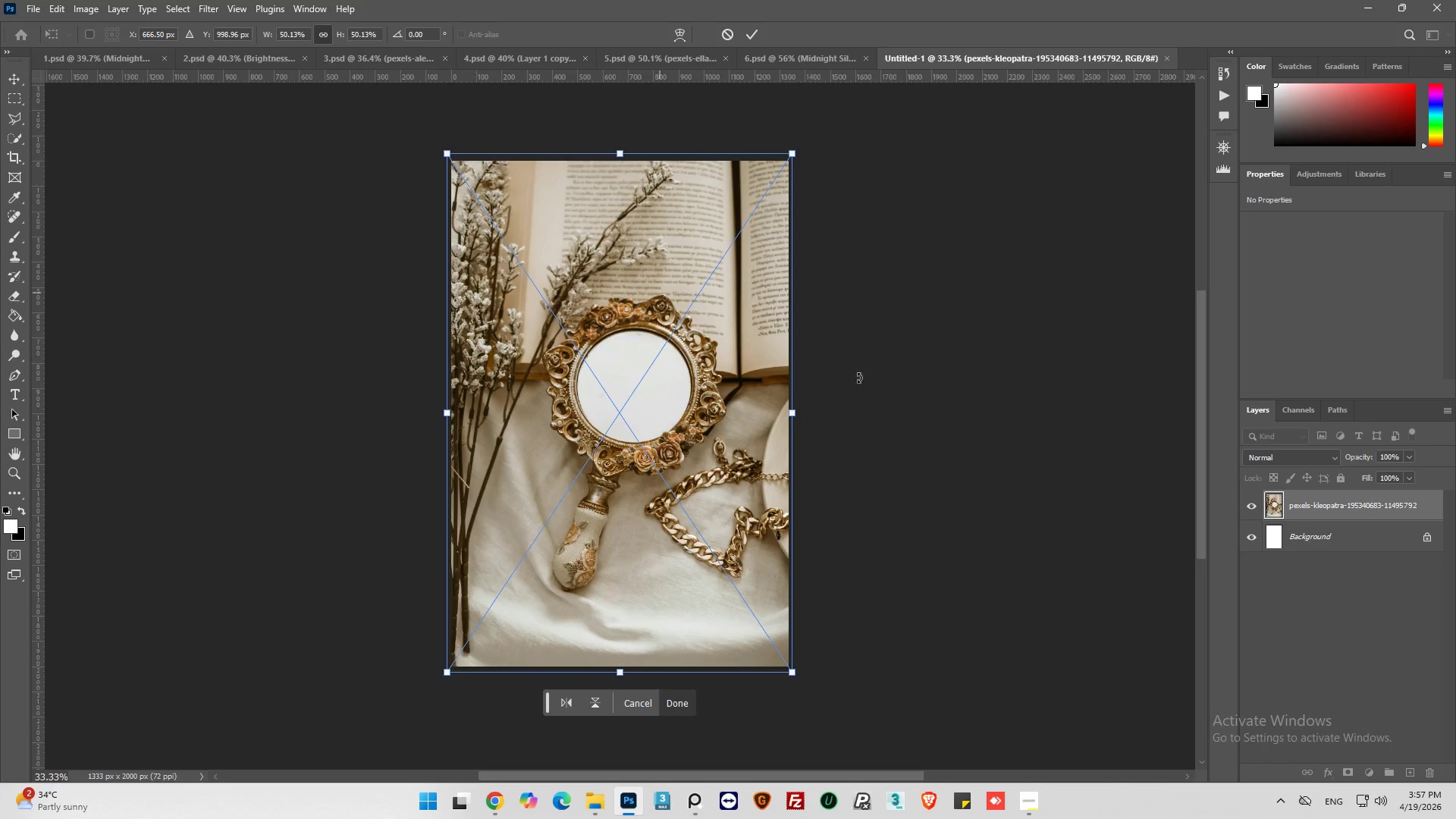 
left_click([674, 707])
 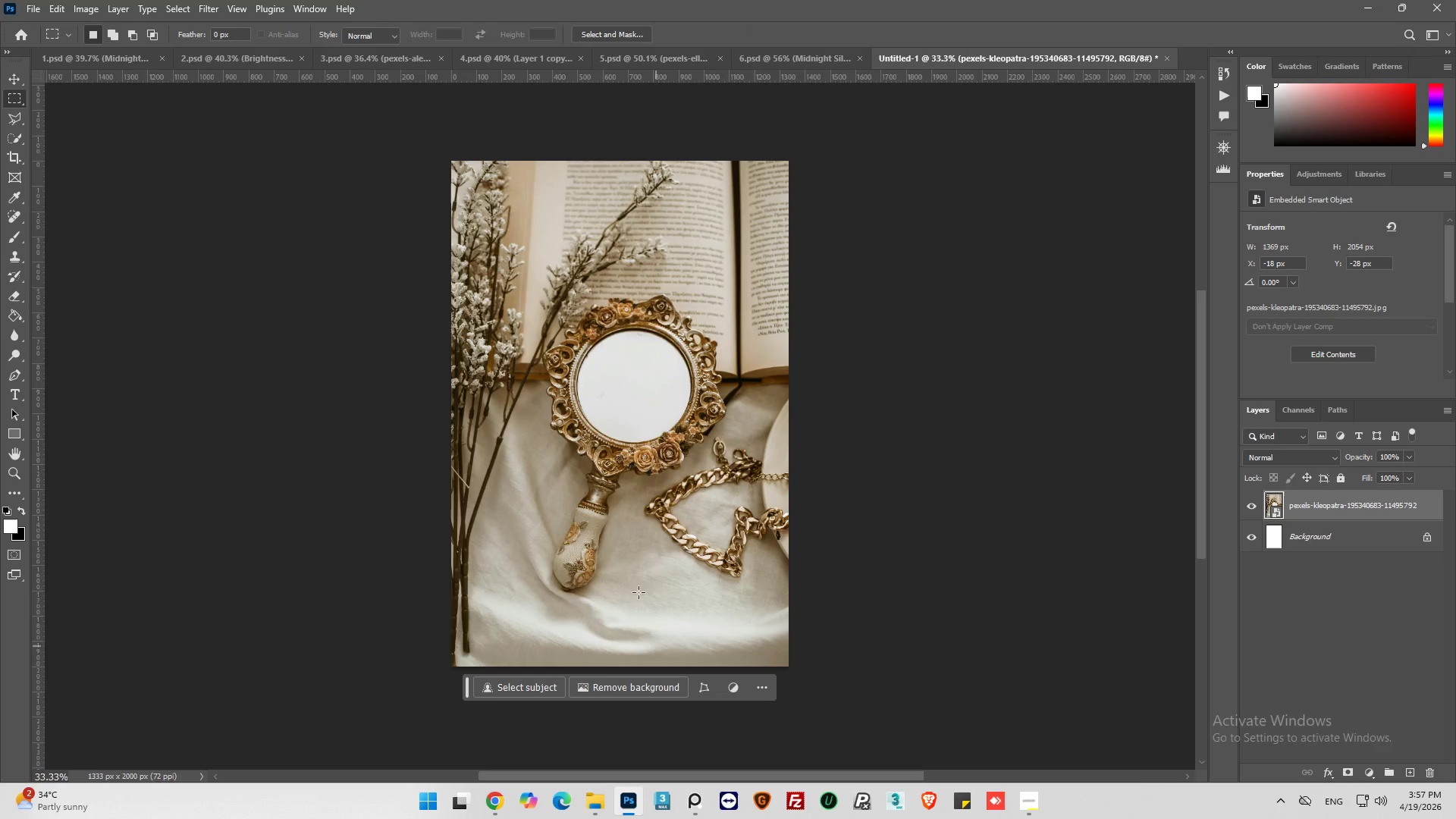 
hold_key(key=AltLeft, duration=0.7)
scroll: coordinate [595, 401], scroll_direction: up, amount: 10.0
 